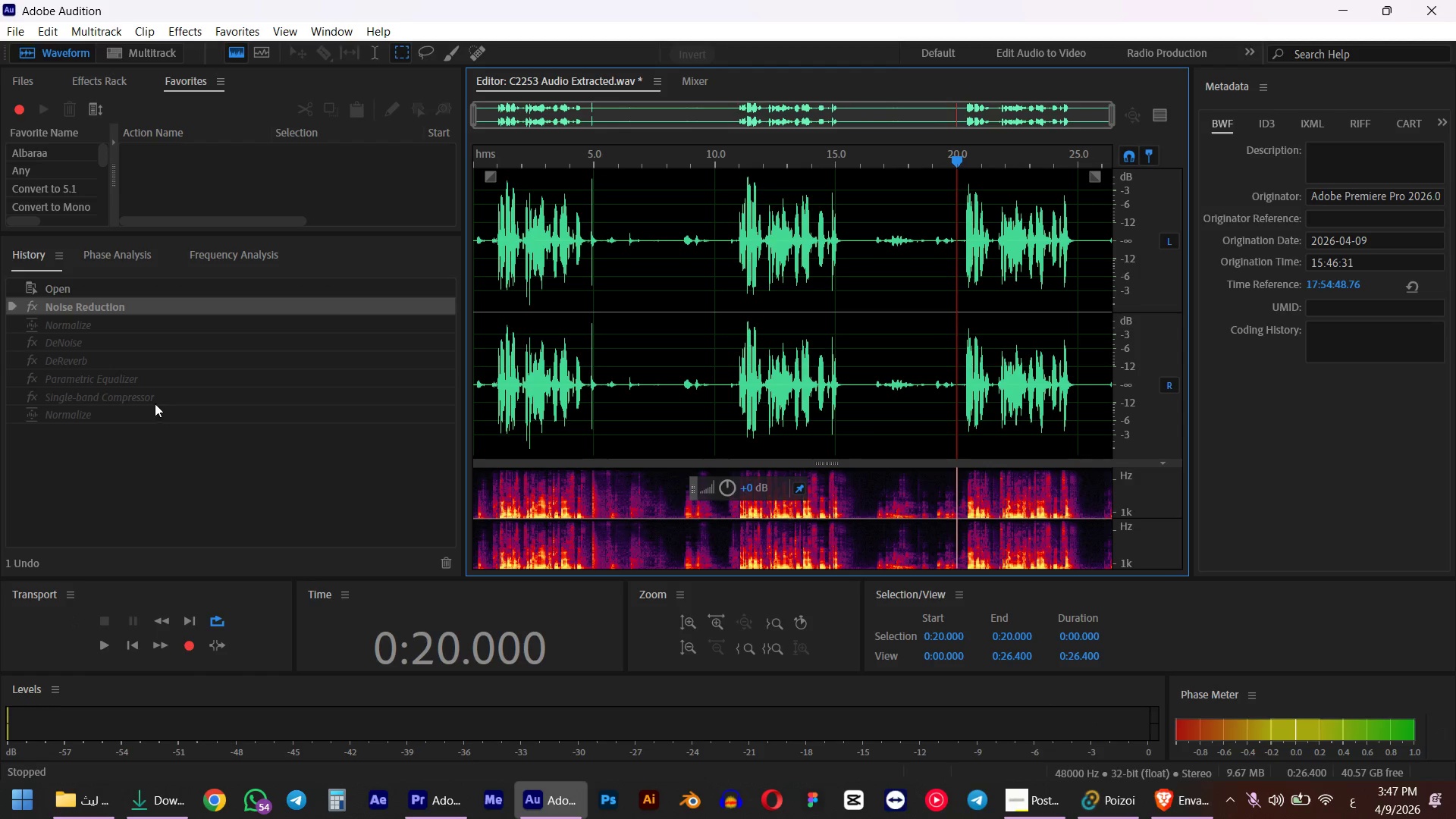 
left_click([122, 410])
 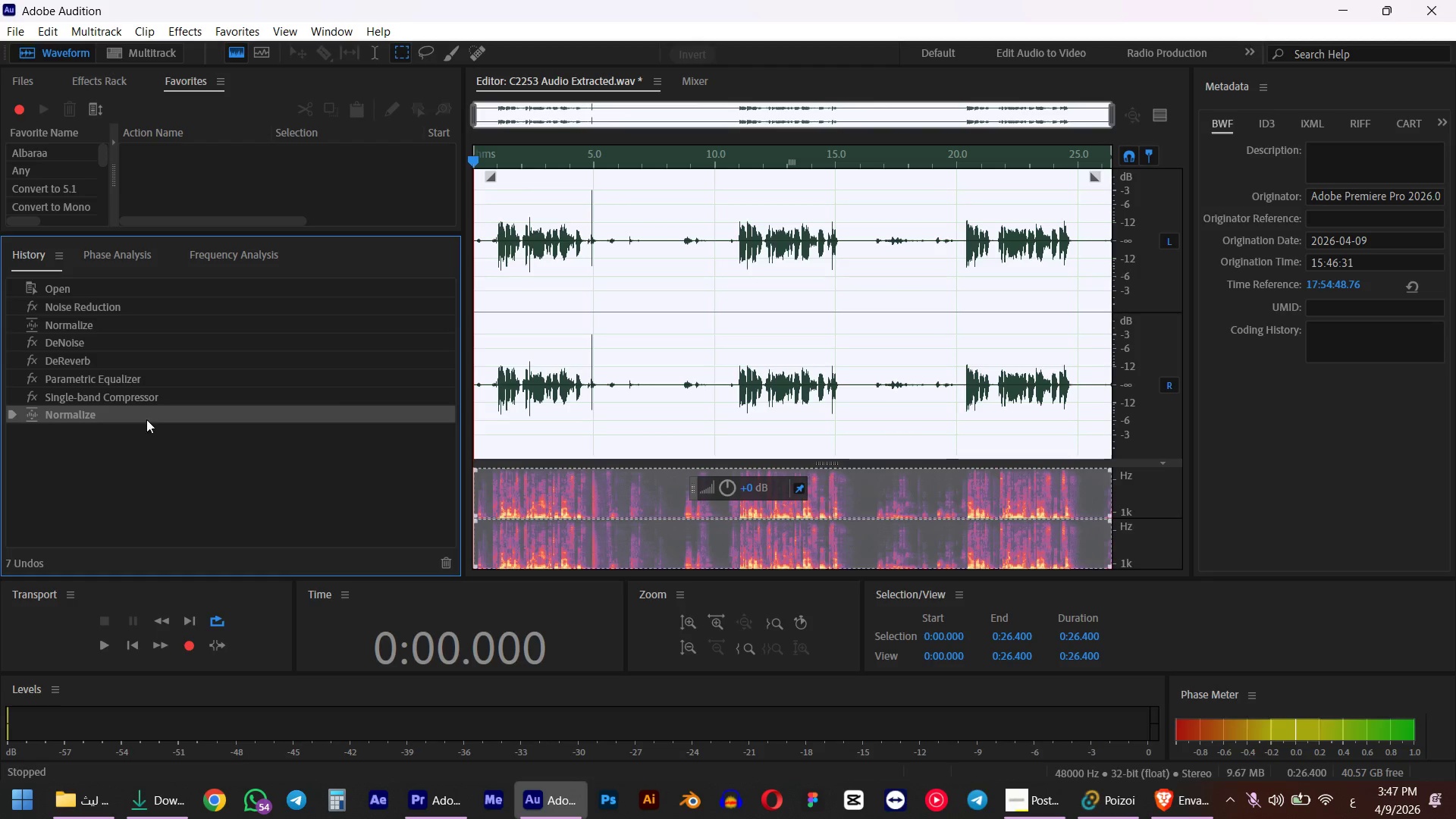 
key(Space)
 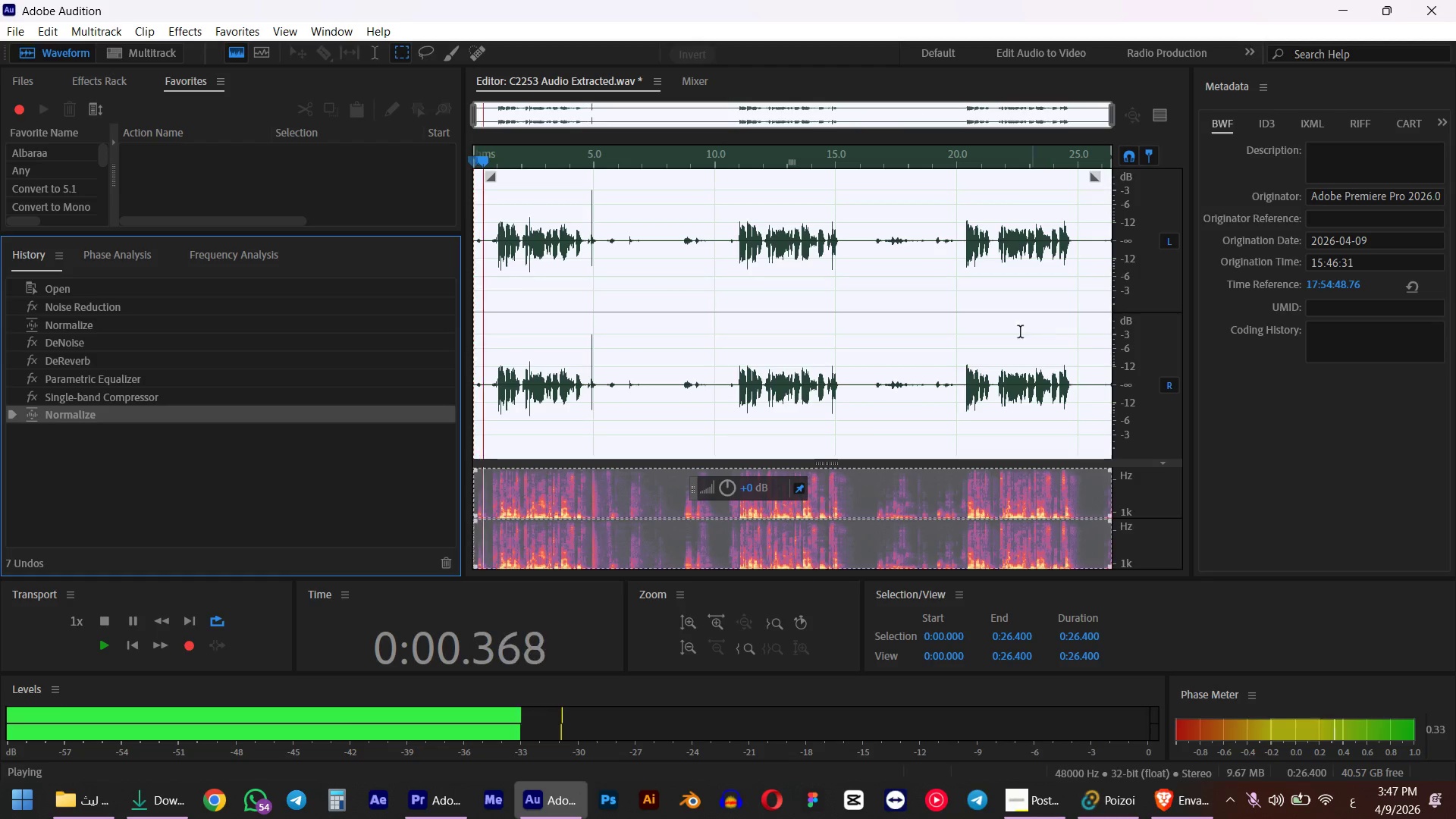 
key(Space)
 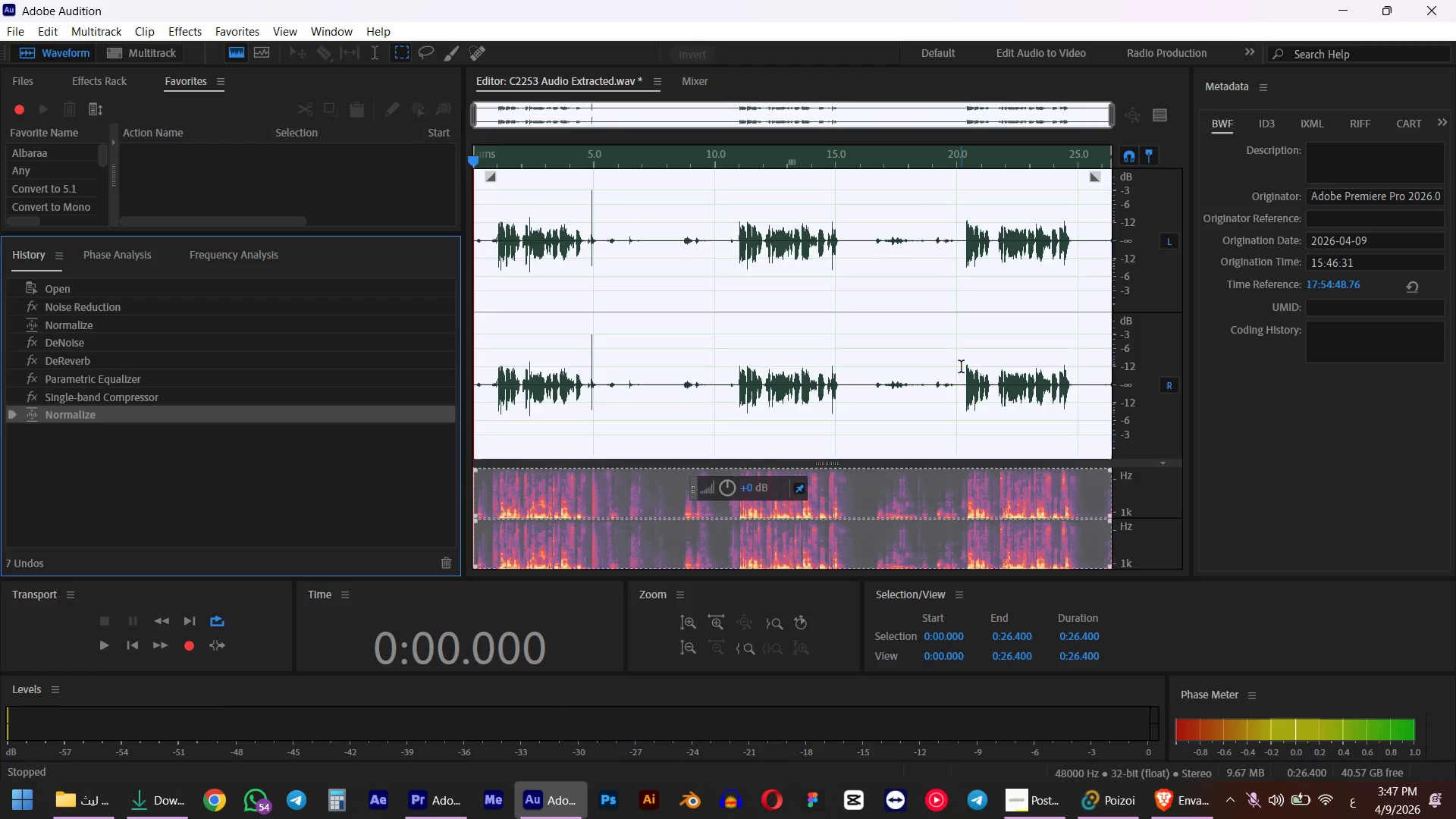 
left_click([961, 368])
 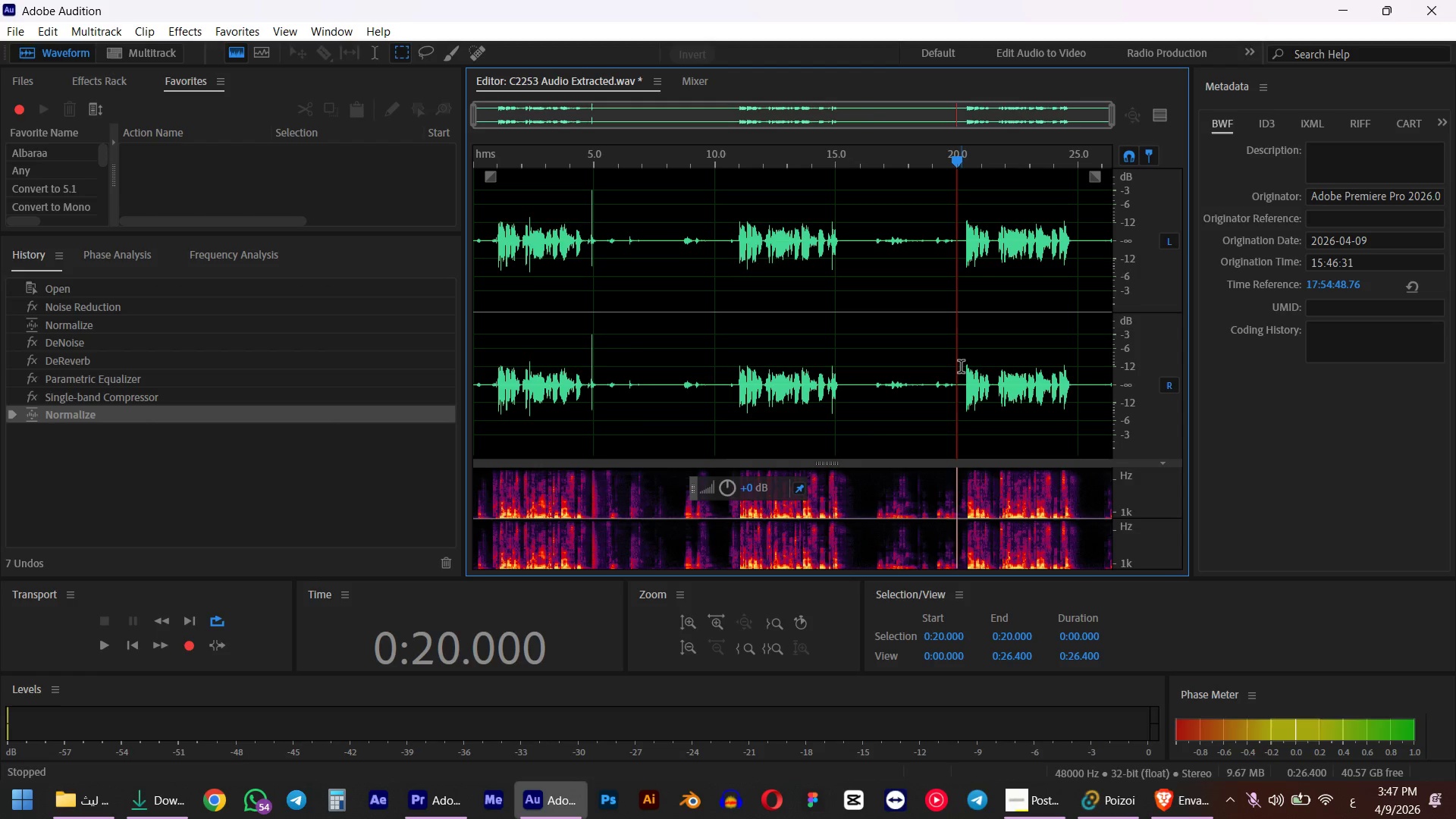 
key(Space)
 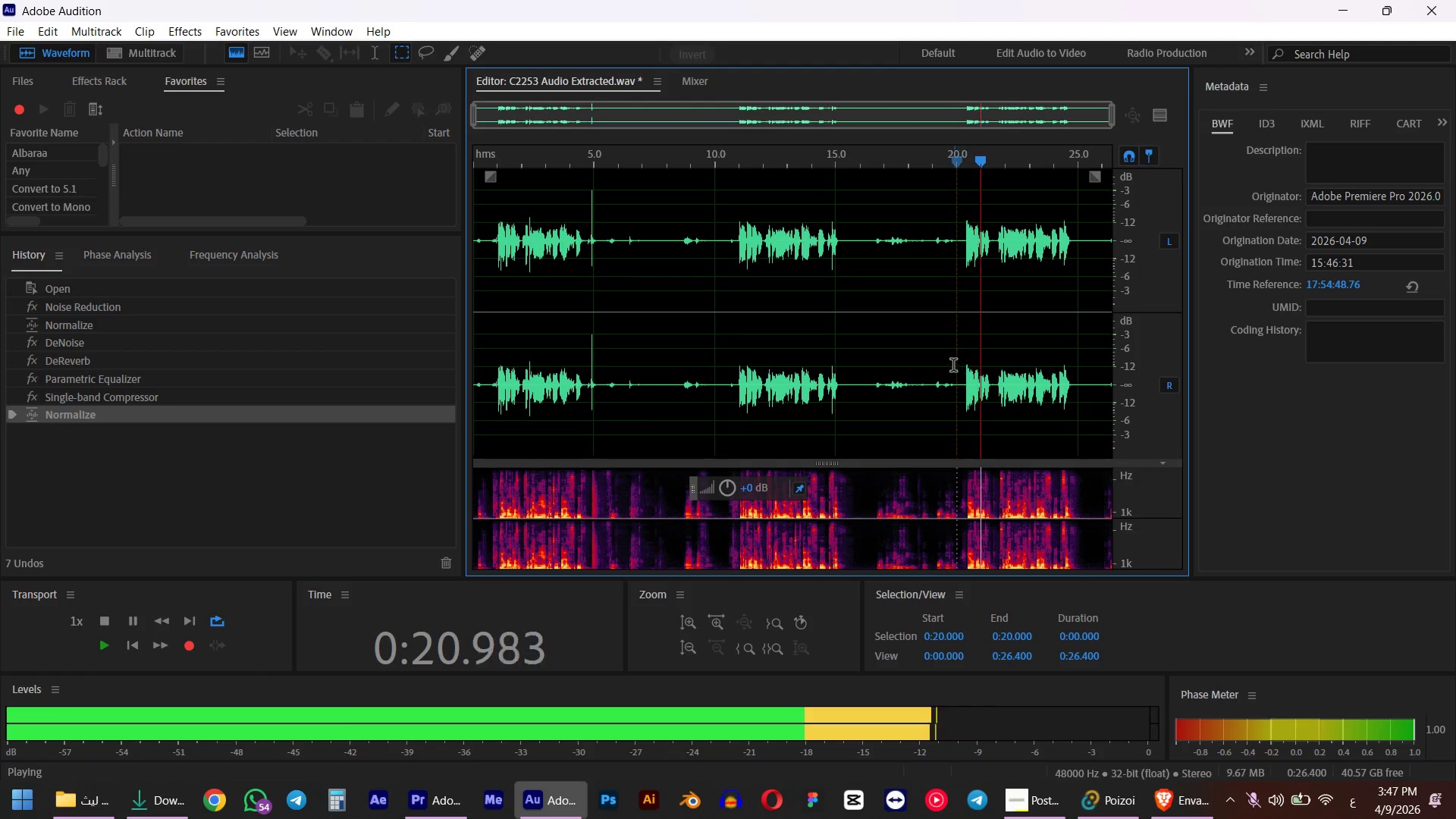 
key(Space)
 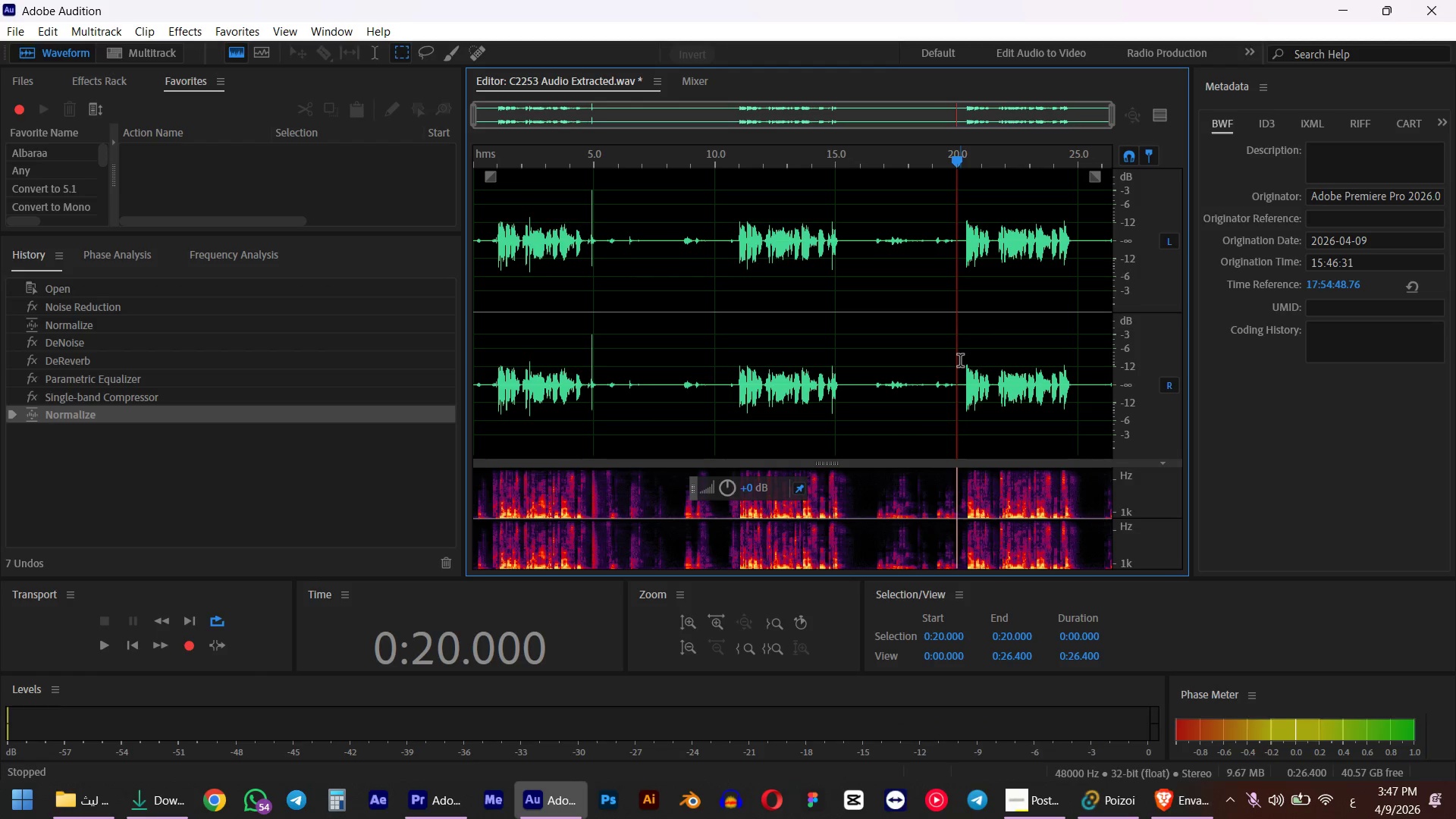 
left_click_drag(start_coordinate=[960, 362], to_coordinate=[0, 435])
 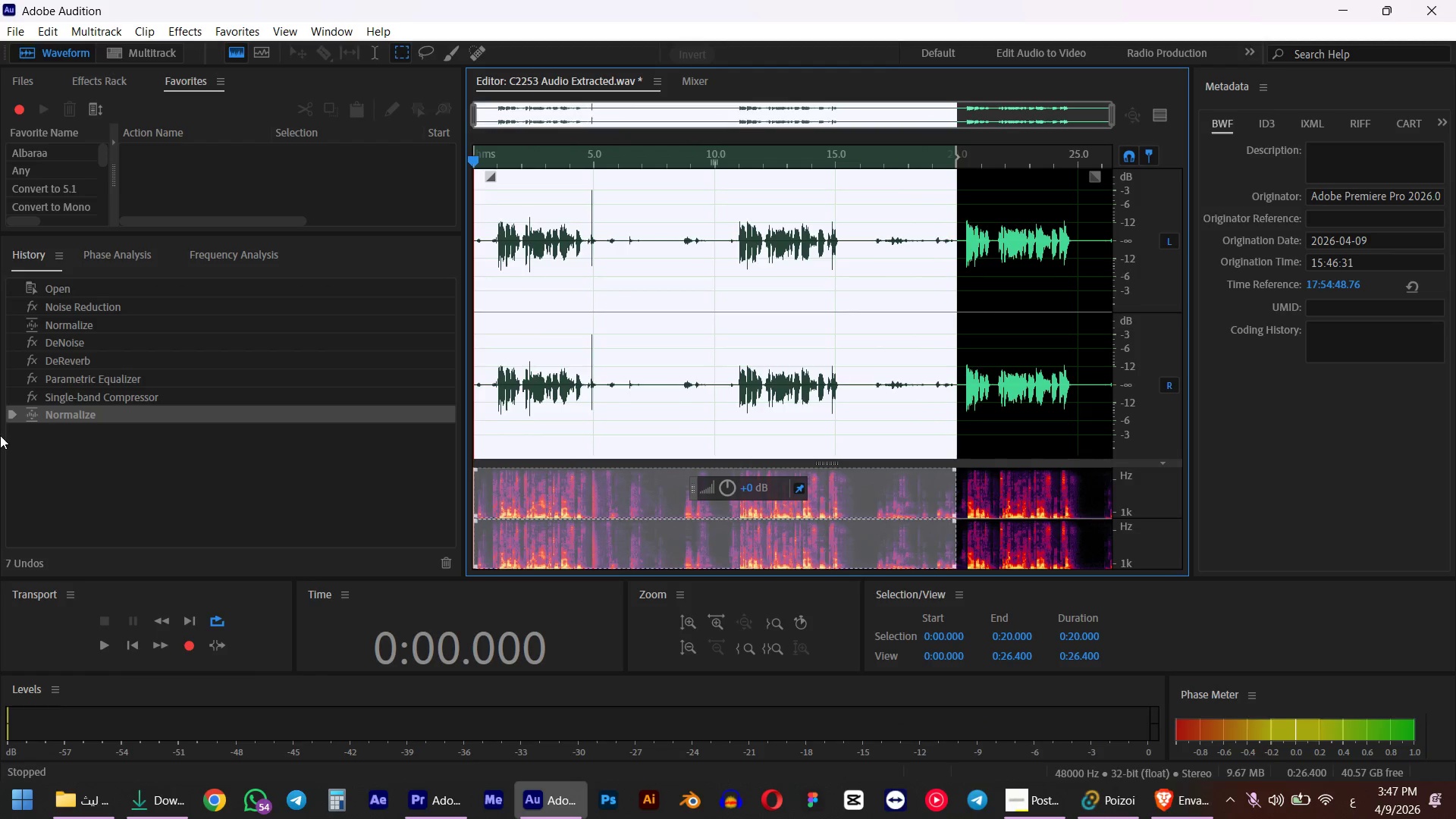 
key(X)
 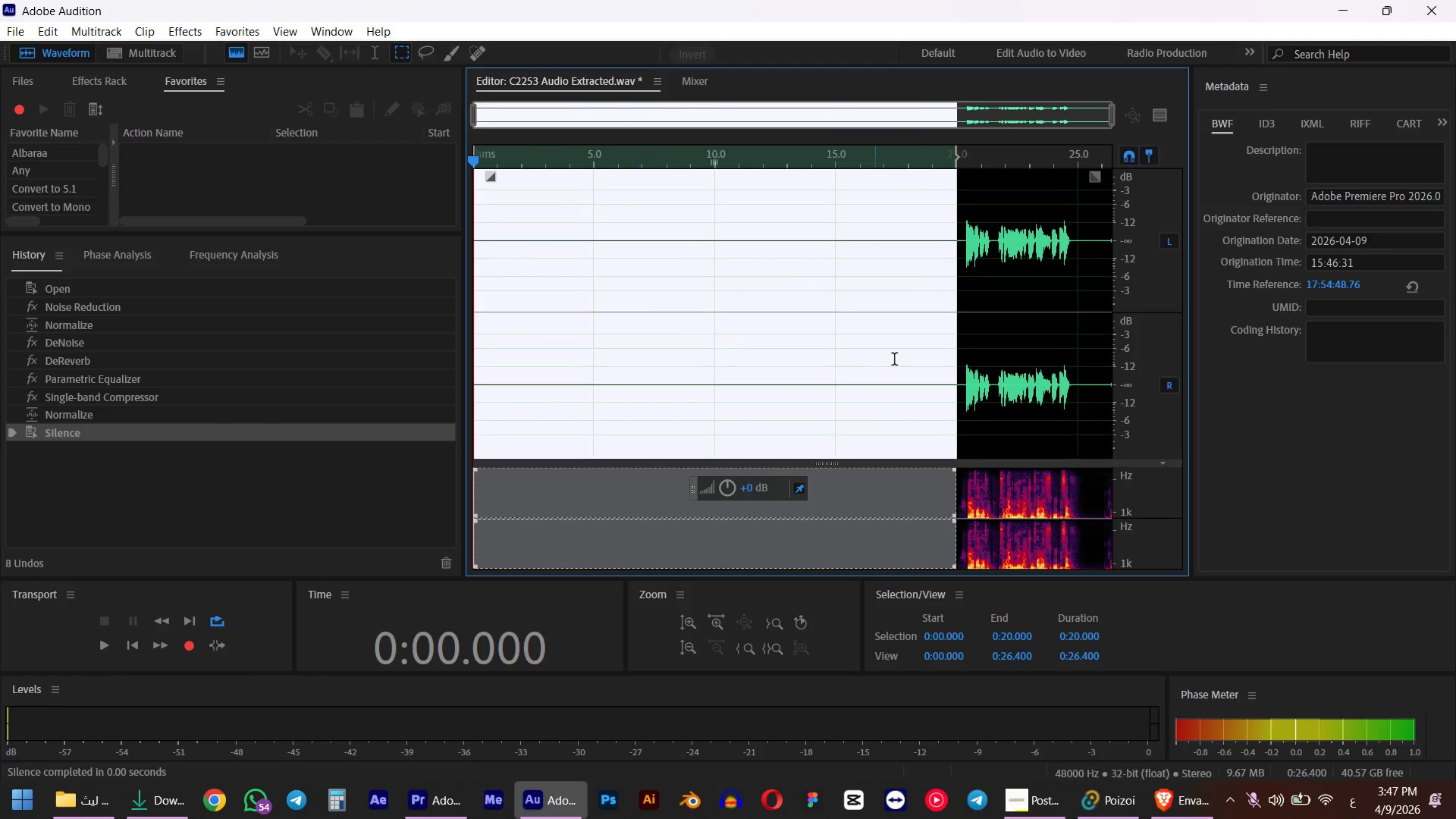 
key(Control+ControlLeft)
 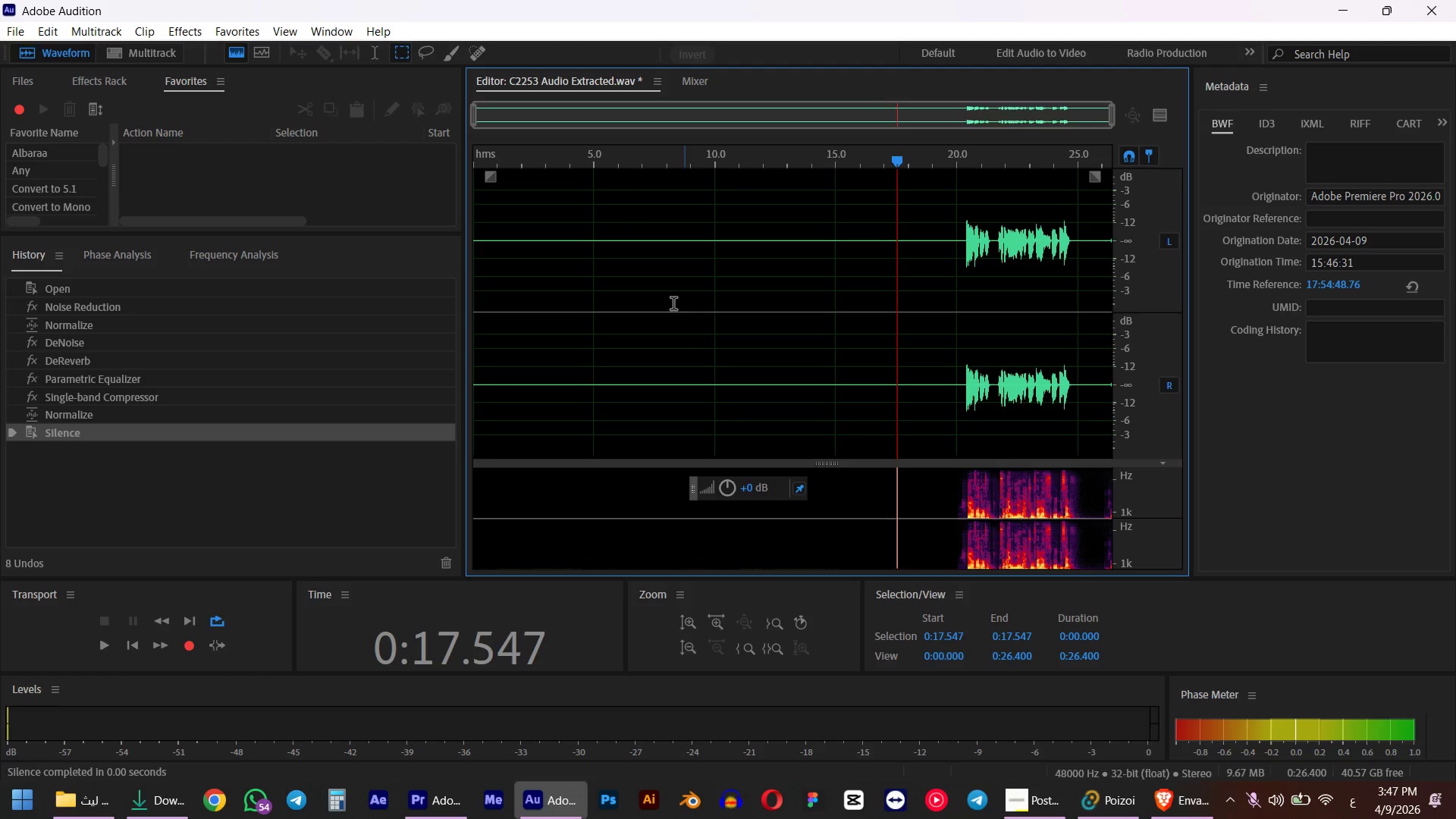 
key(Control+A)
 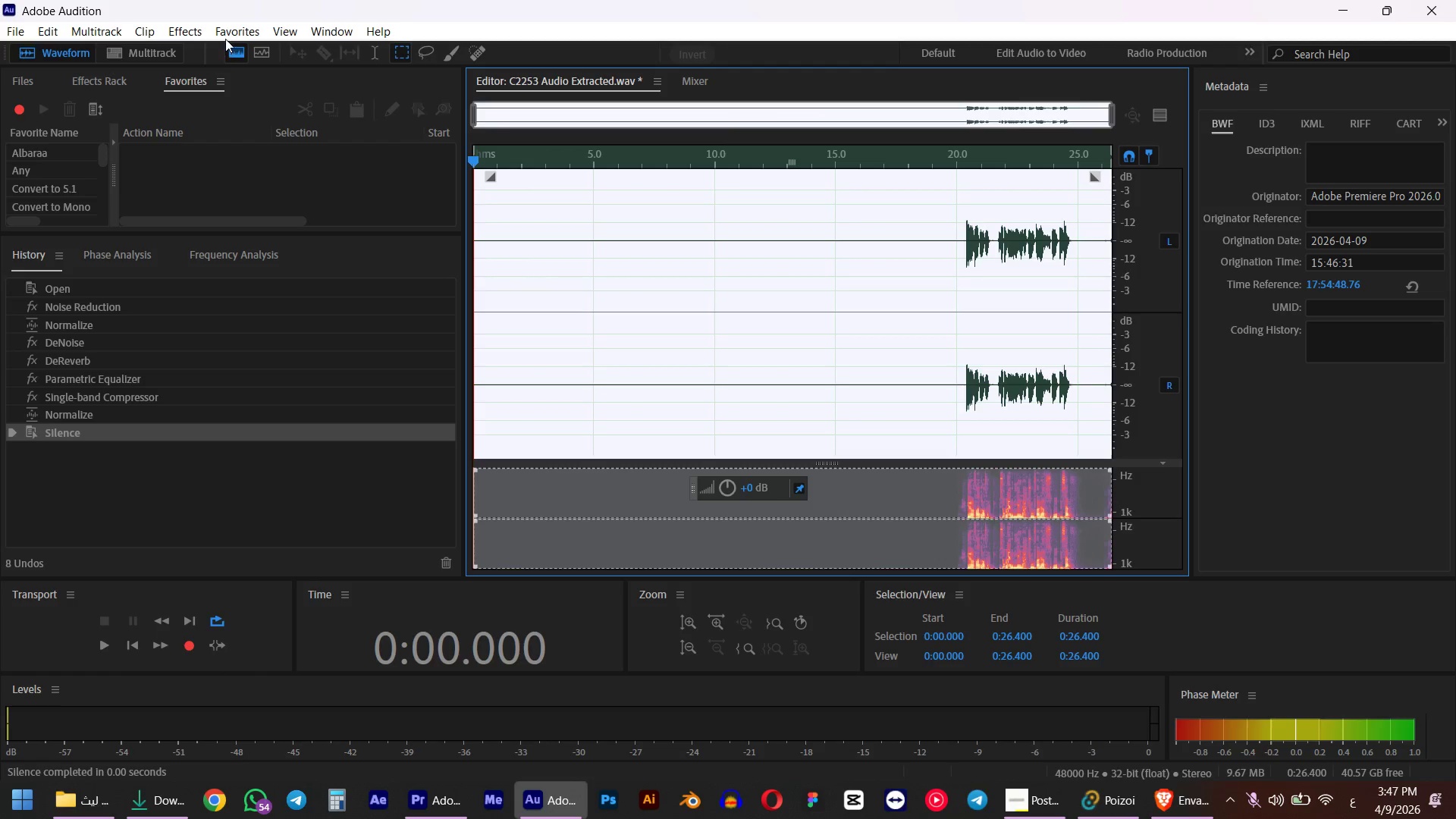 
left_click([229, 32])
 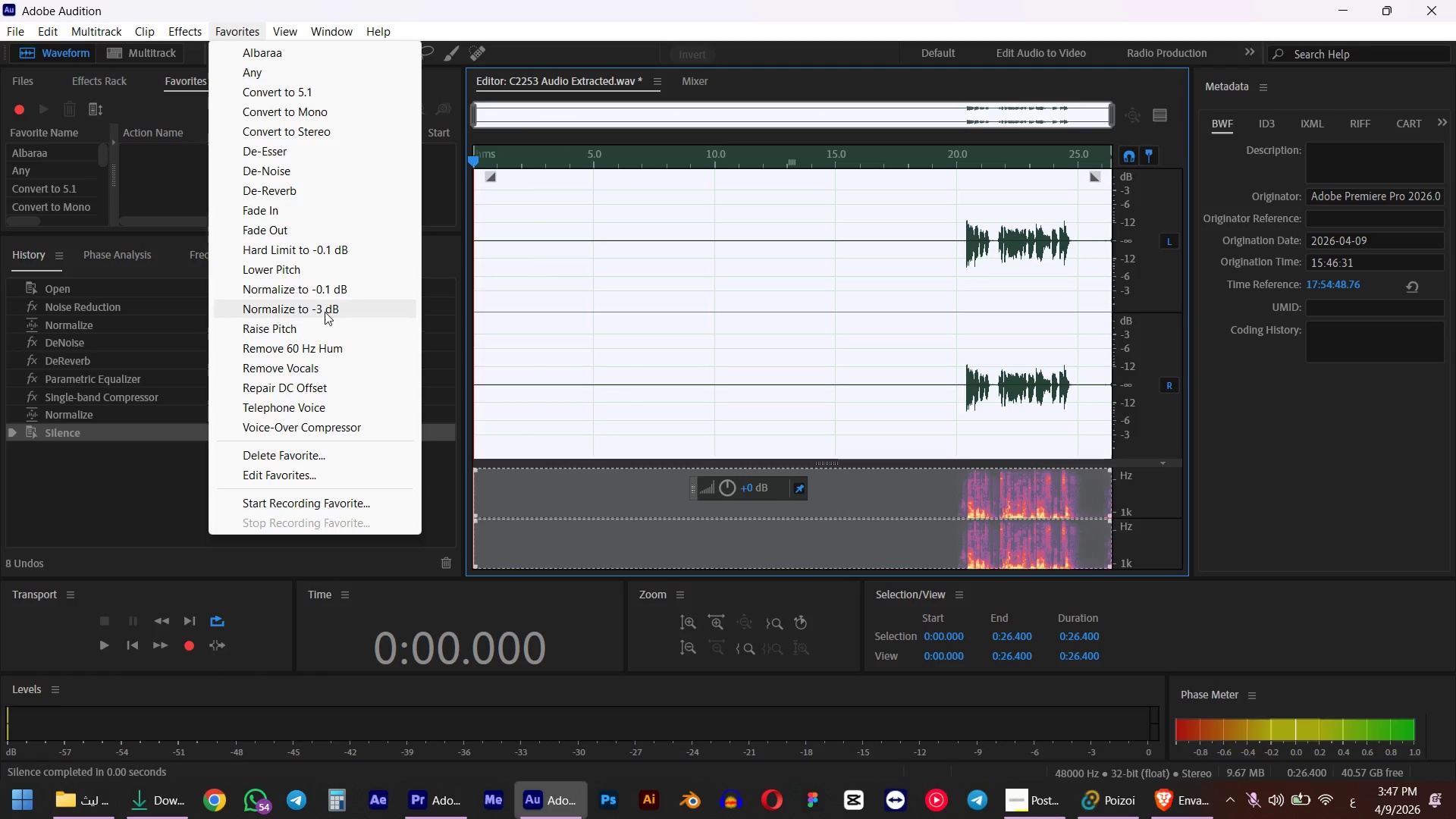 
left_click([327, 308])
 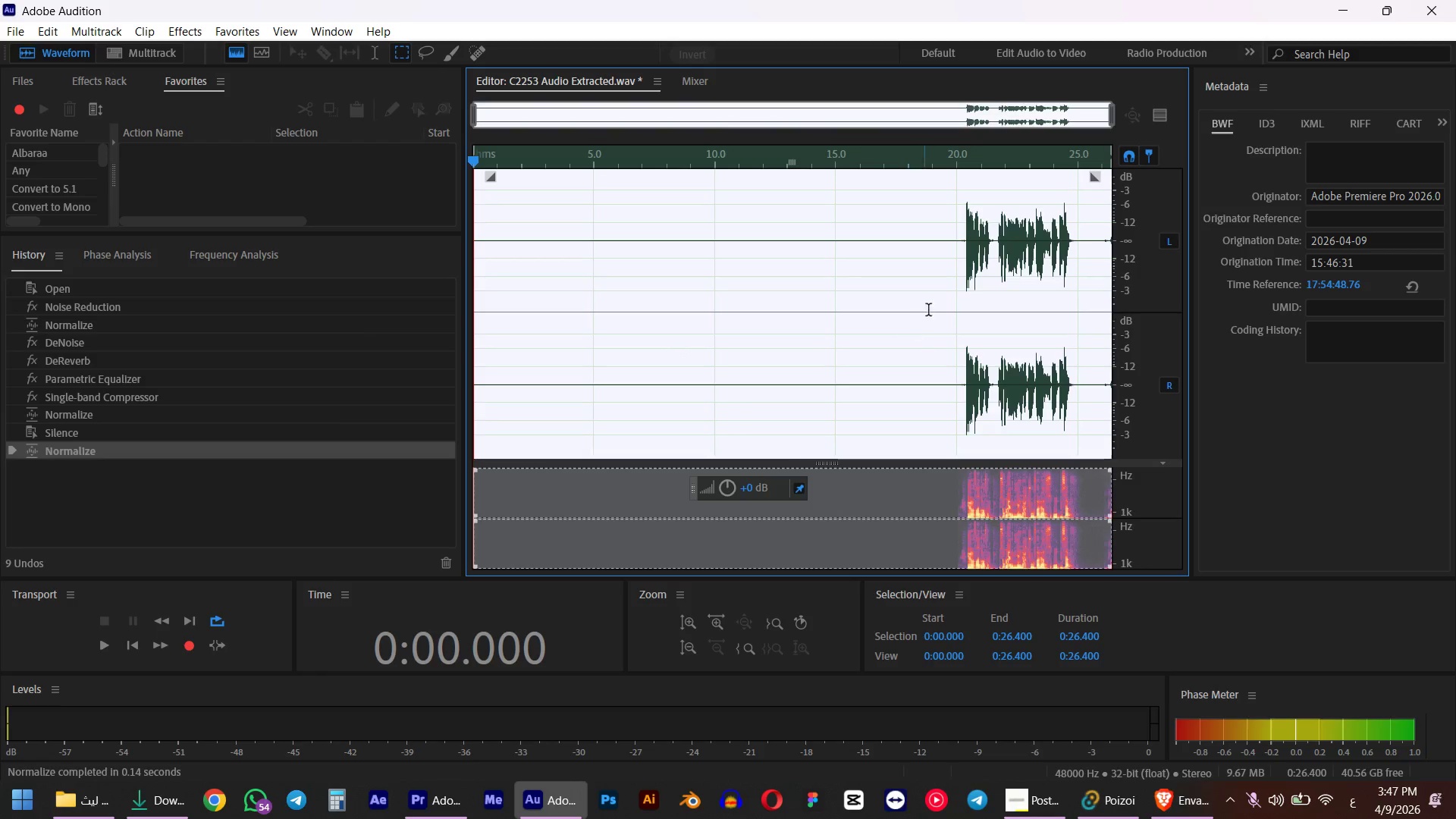 
key(Space)
 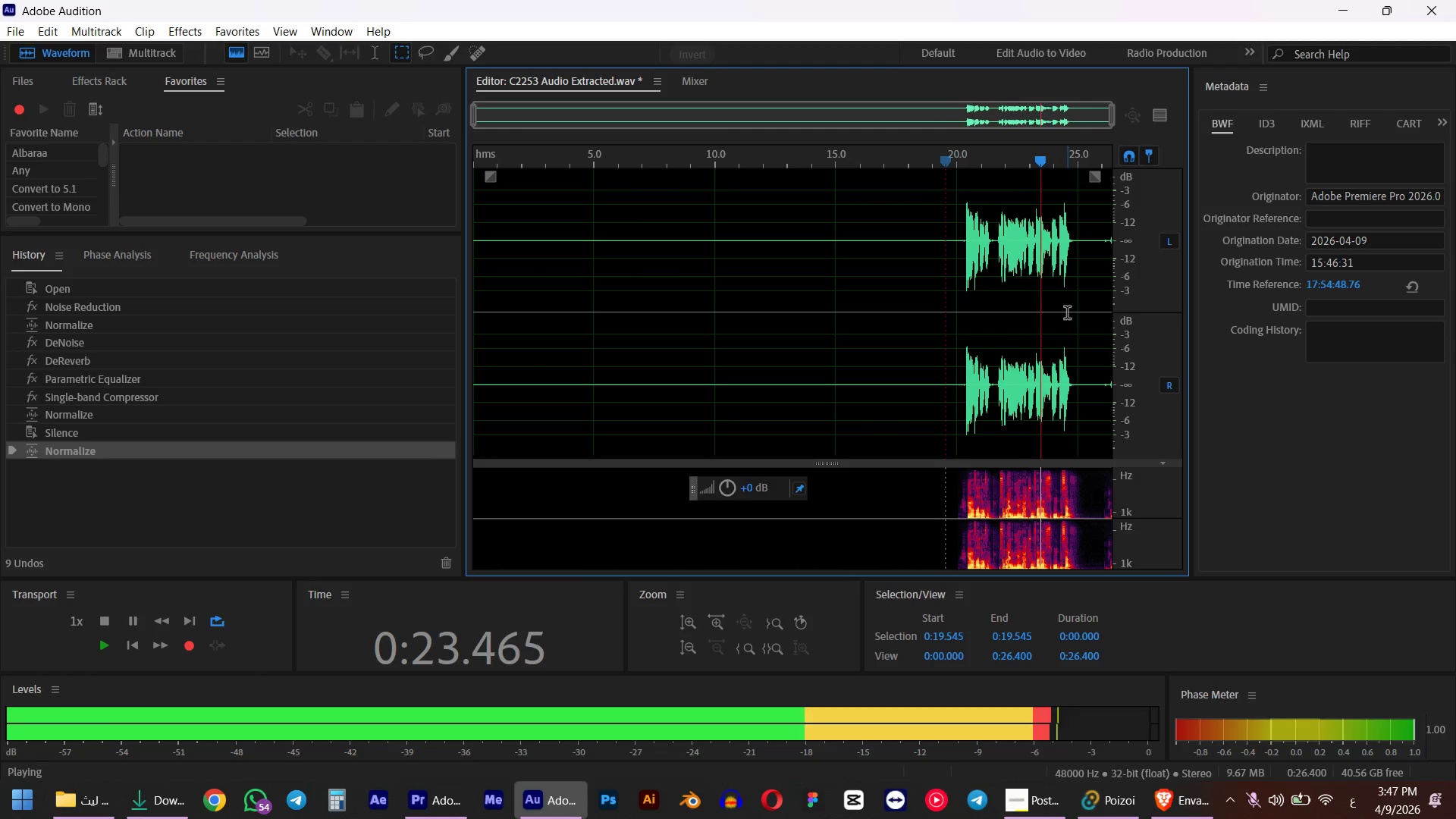 
wait(5.41)
 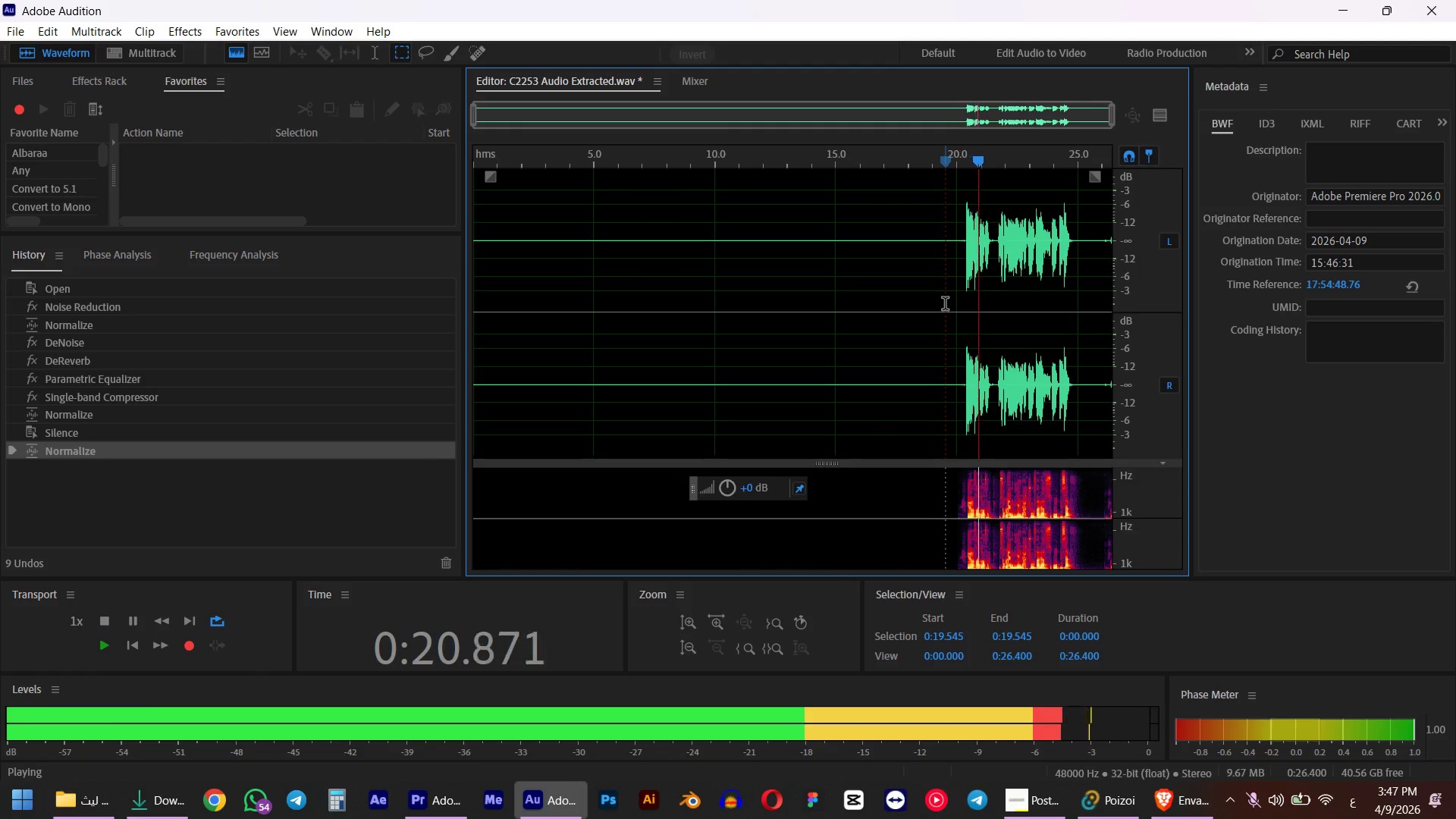 
key(Space)
 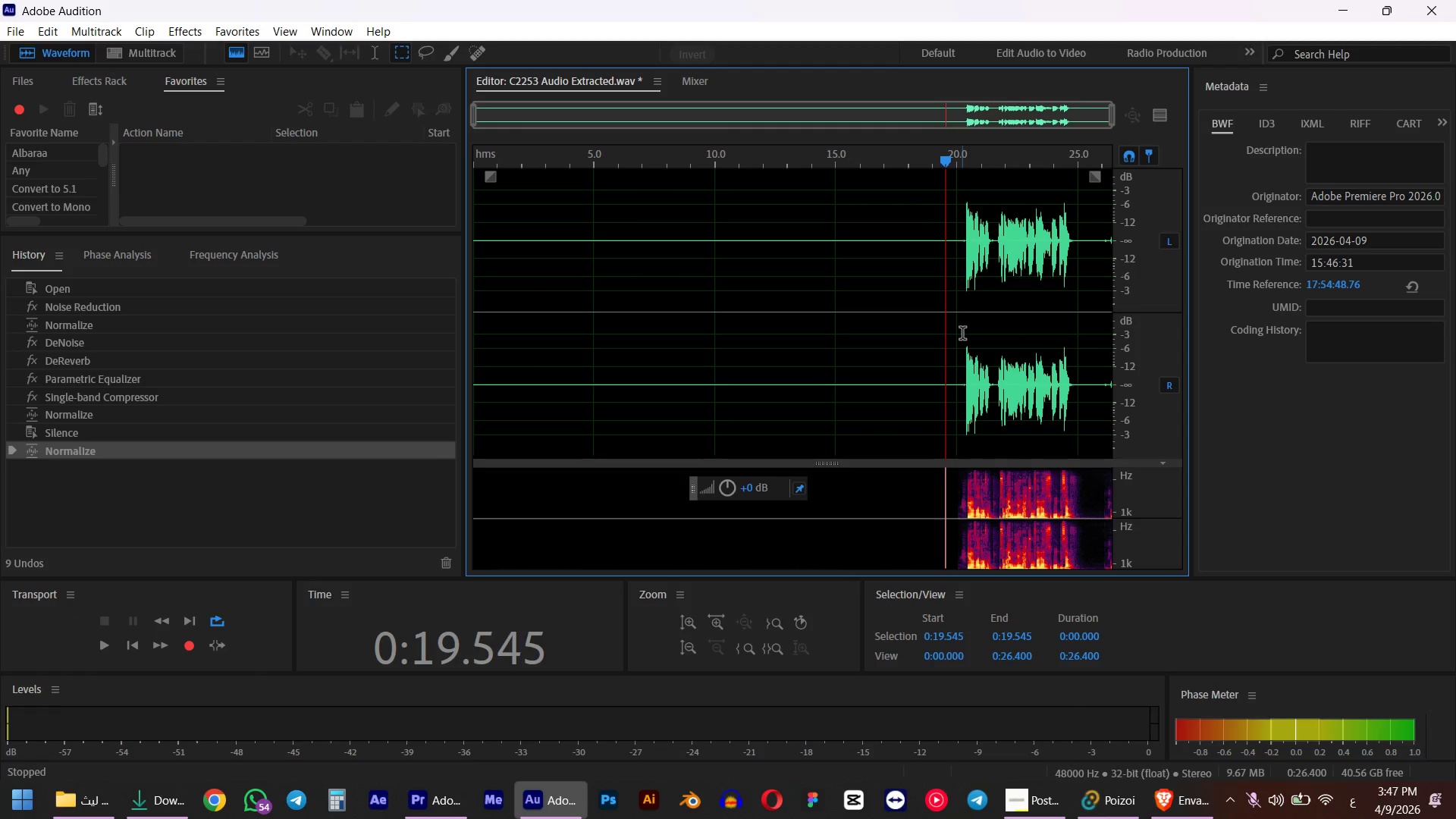 
left_click_drag(start_coordinate=[959, 334], to_coordinate=[1075, 346])
 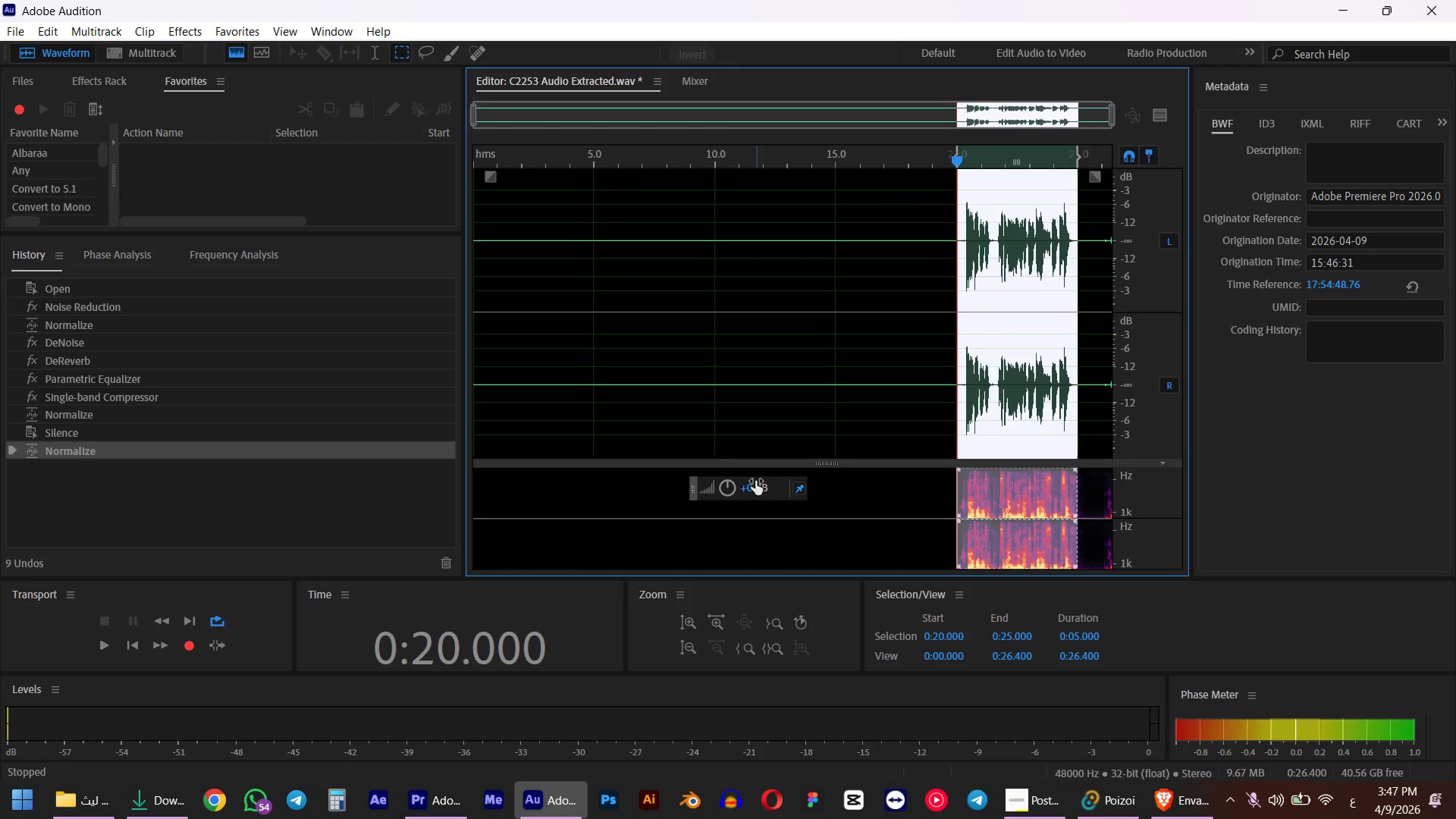 
left_click([737, 485])
 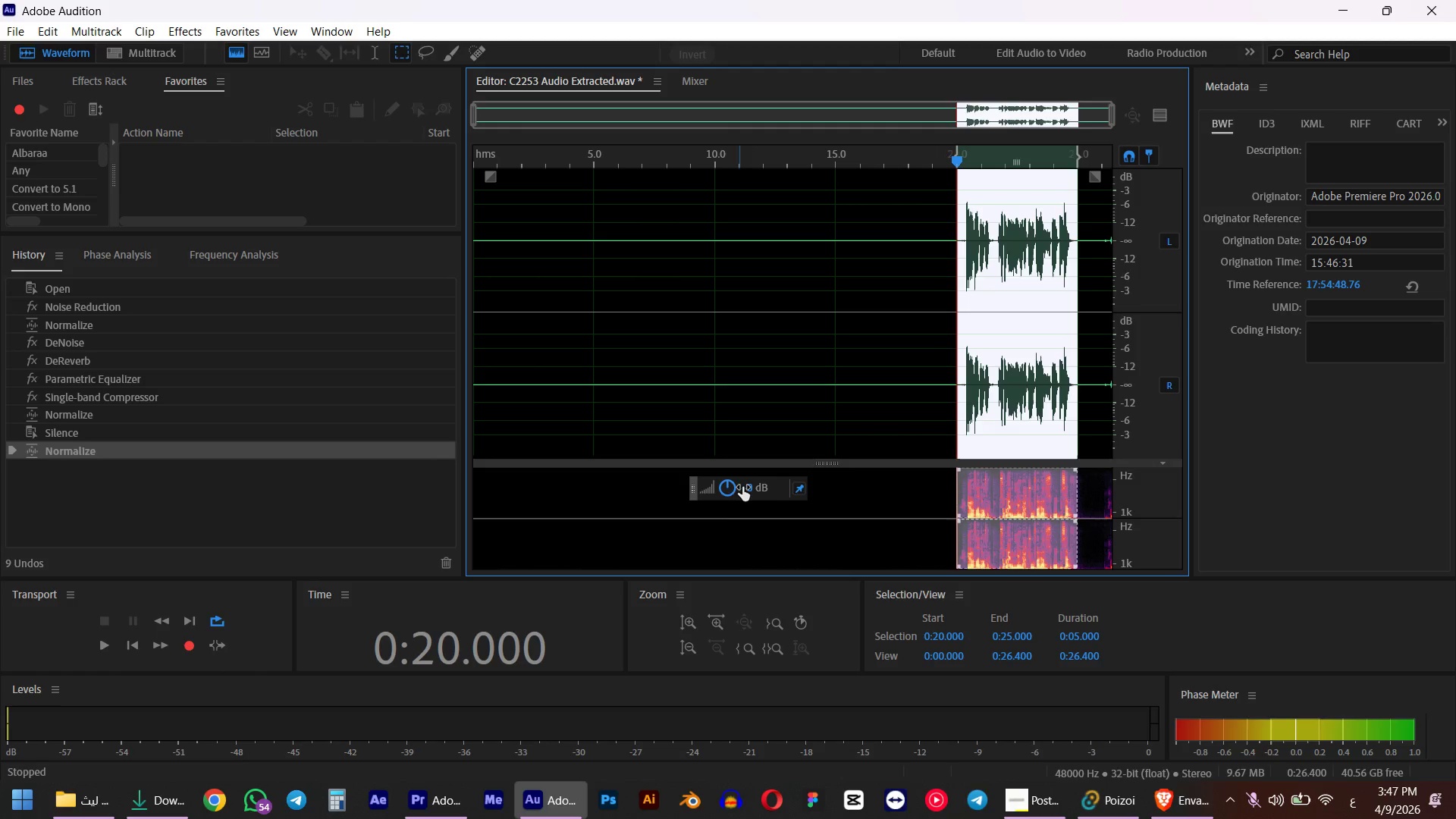 
double_click([742, 487])
 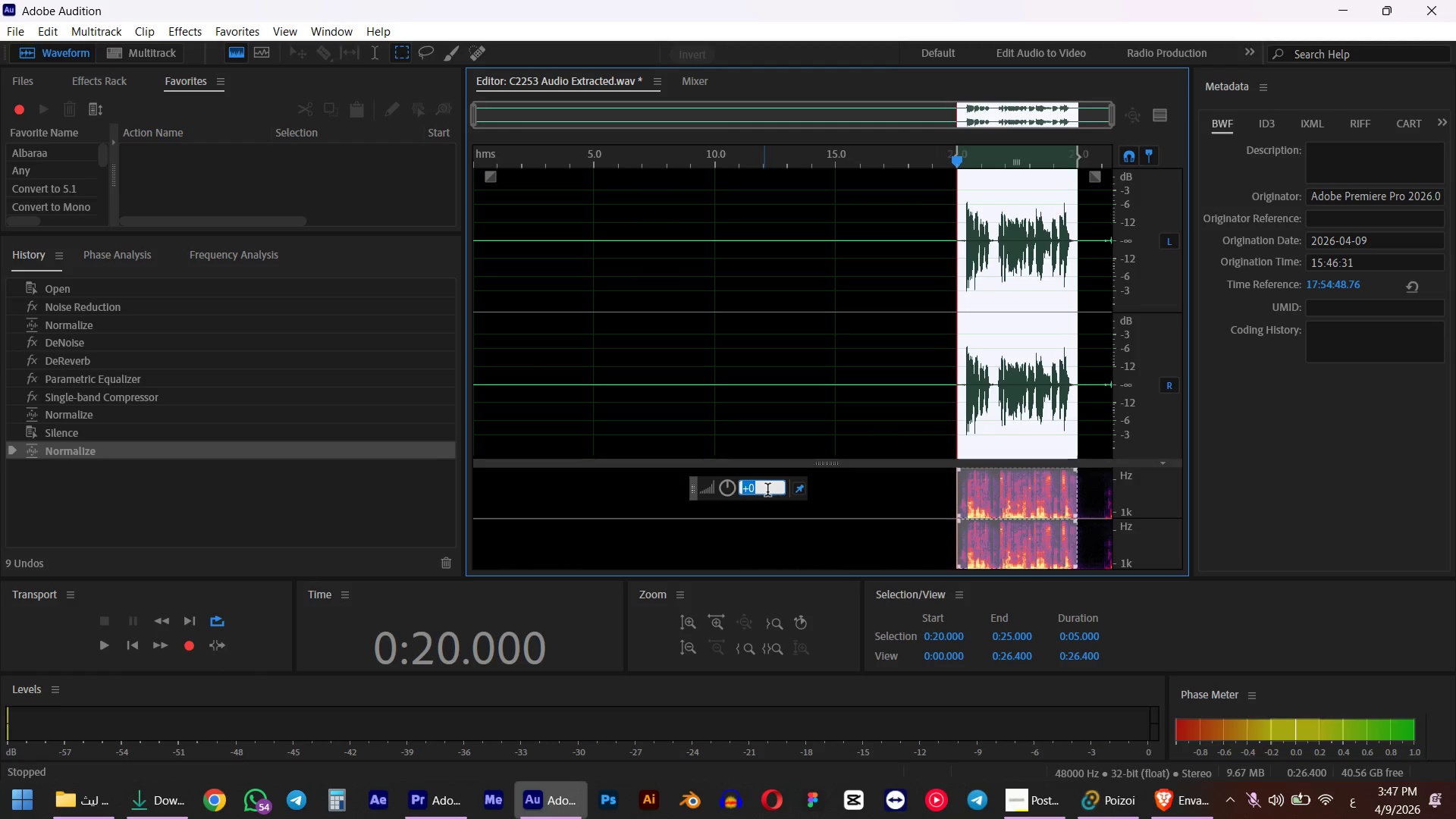 
key(NumpadSubtract)
 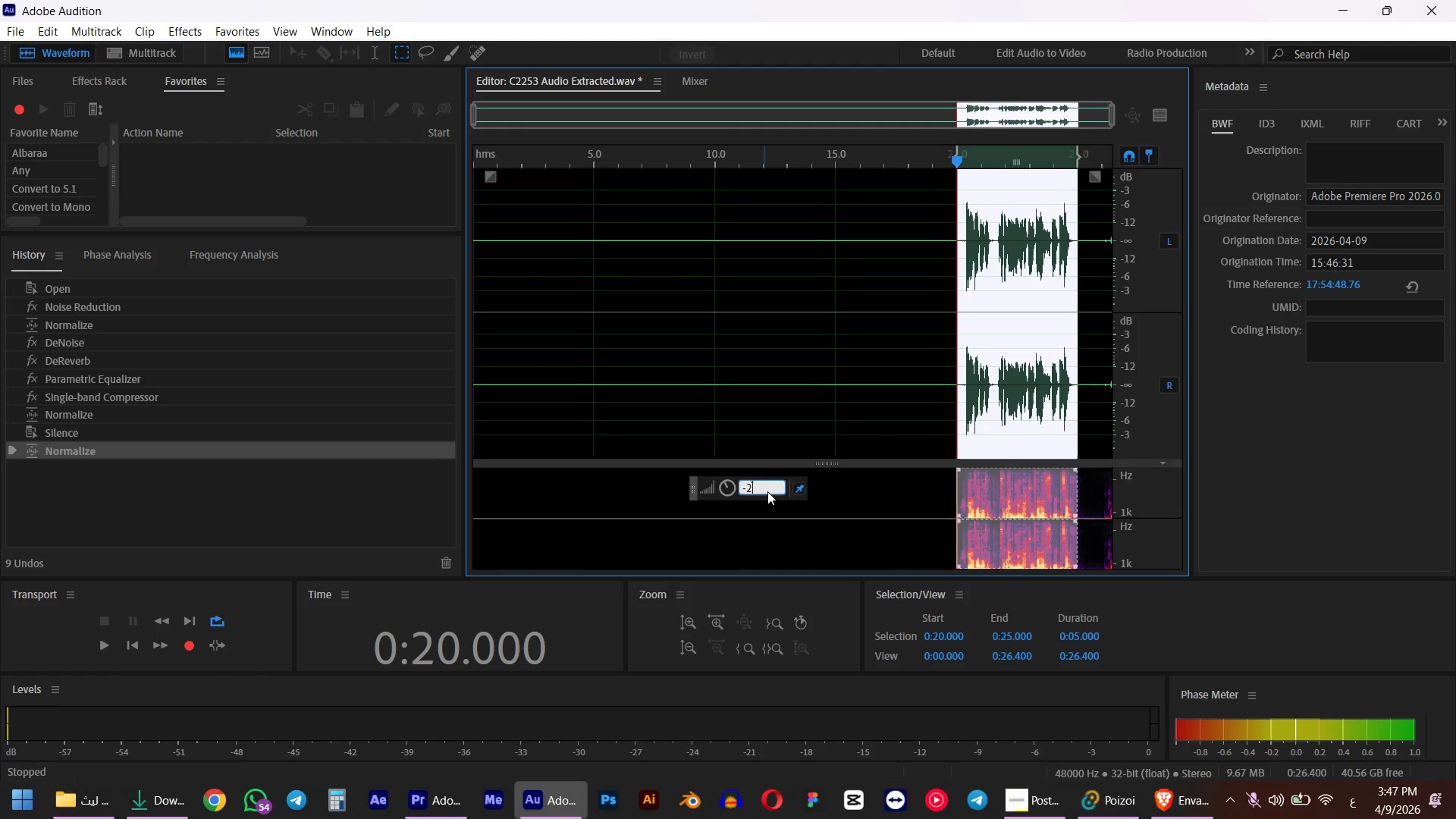 
key(Numpad2)
 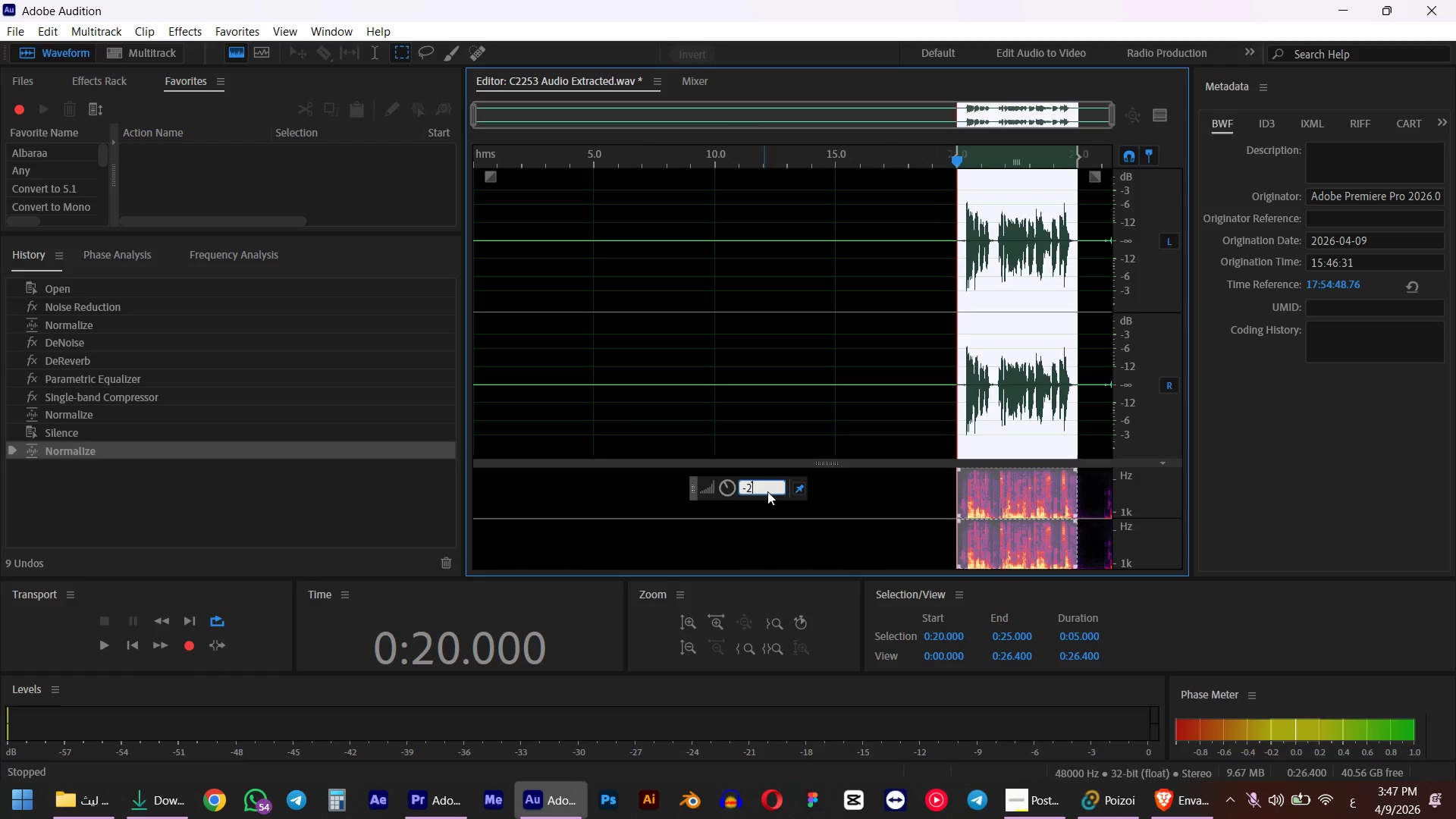 
key(NumpadEnter)
 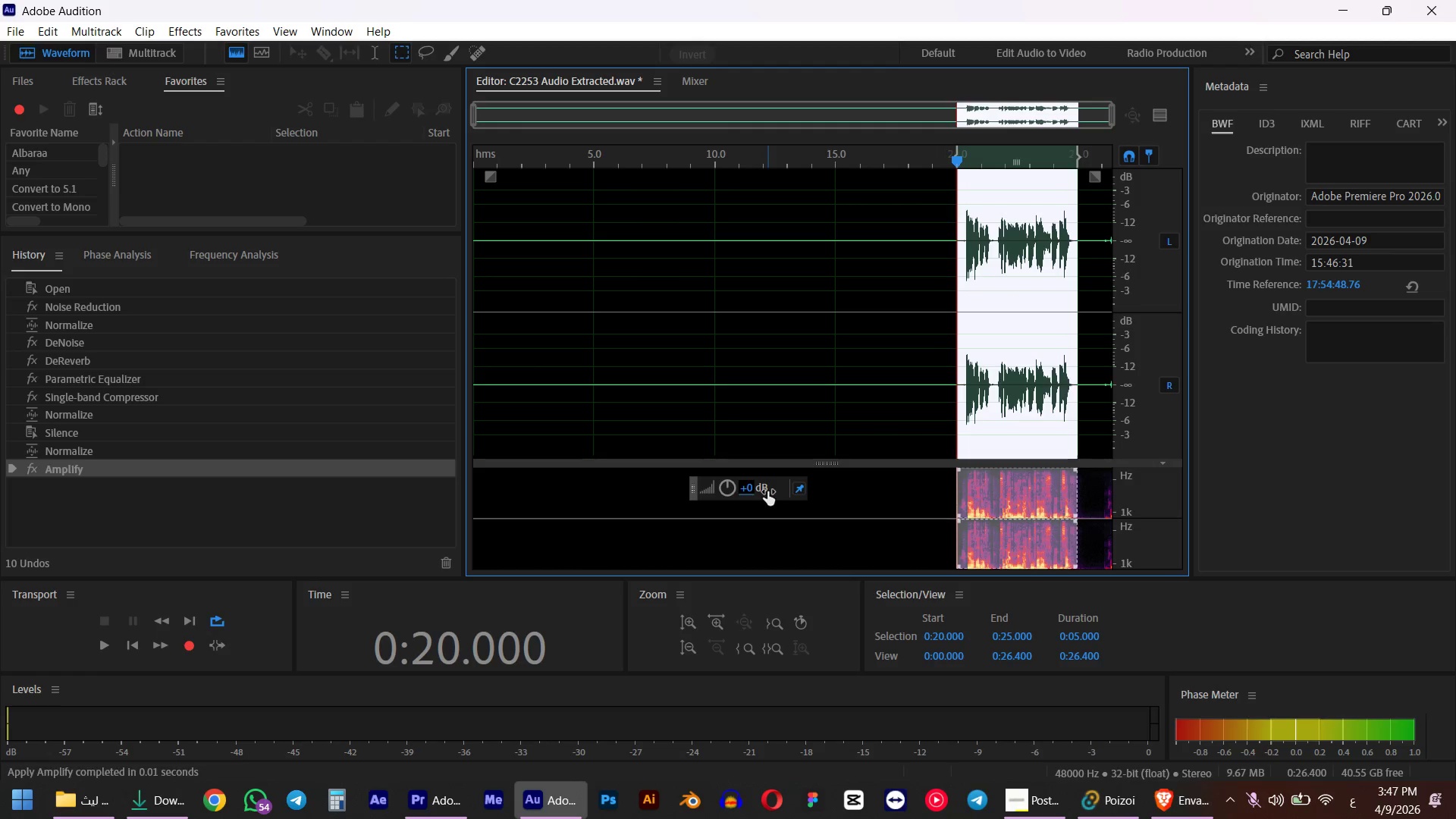 
key(Space)
 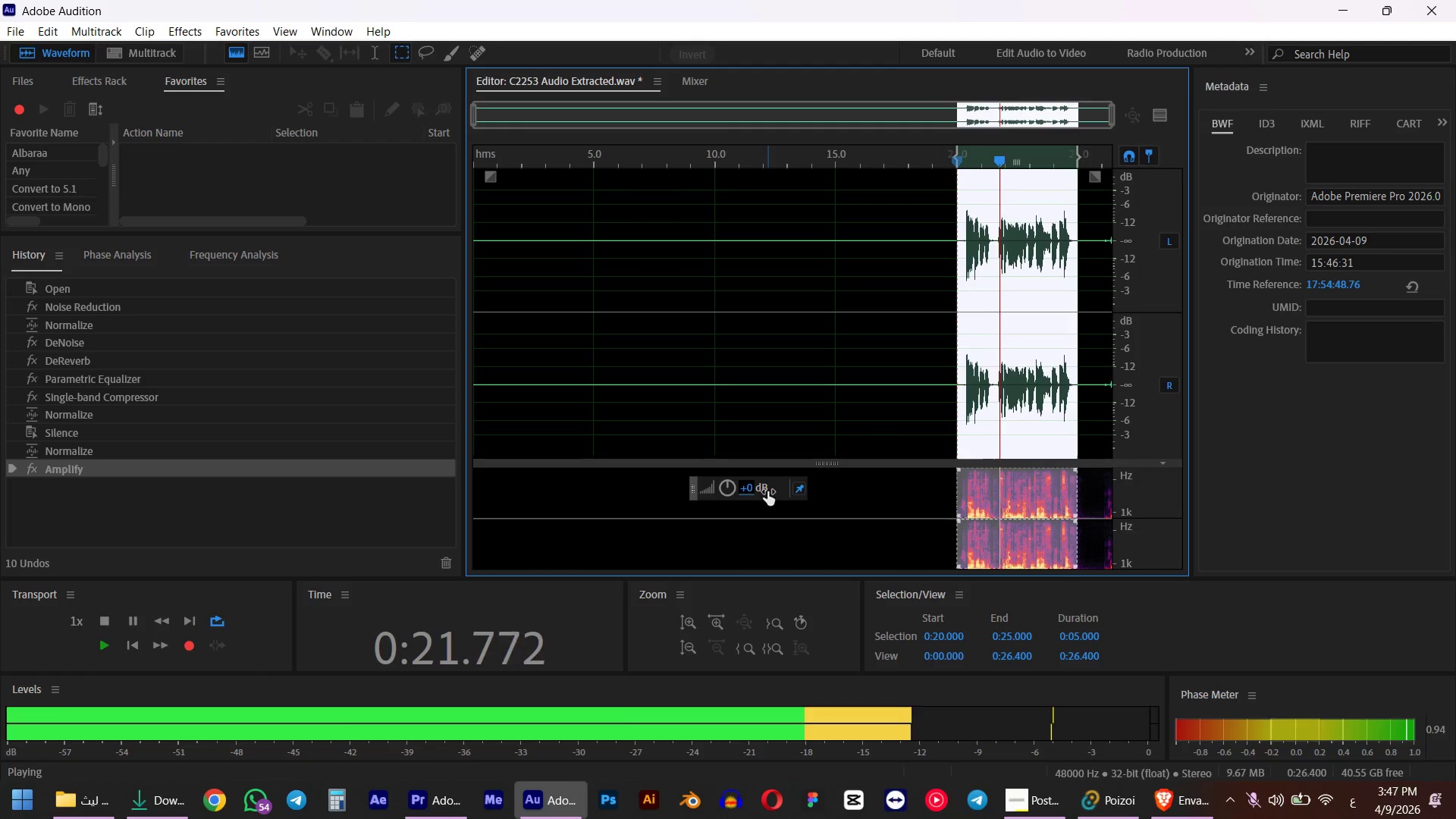 
key(Space)
 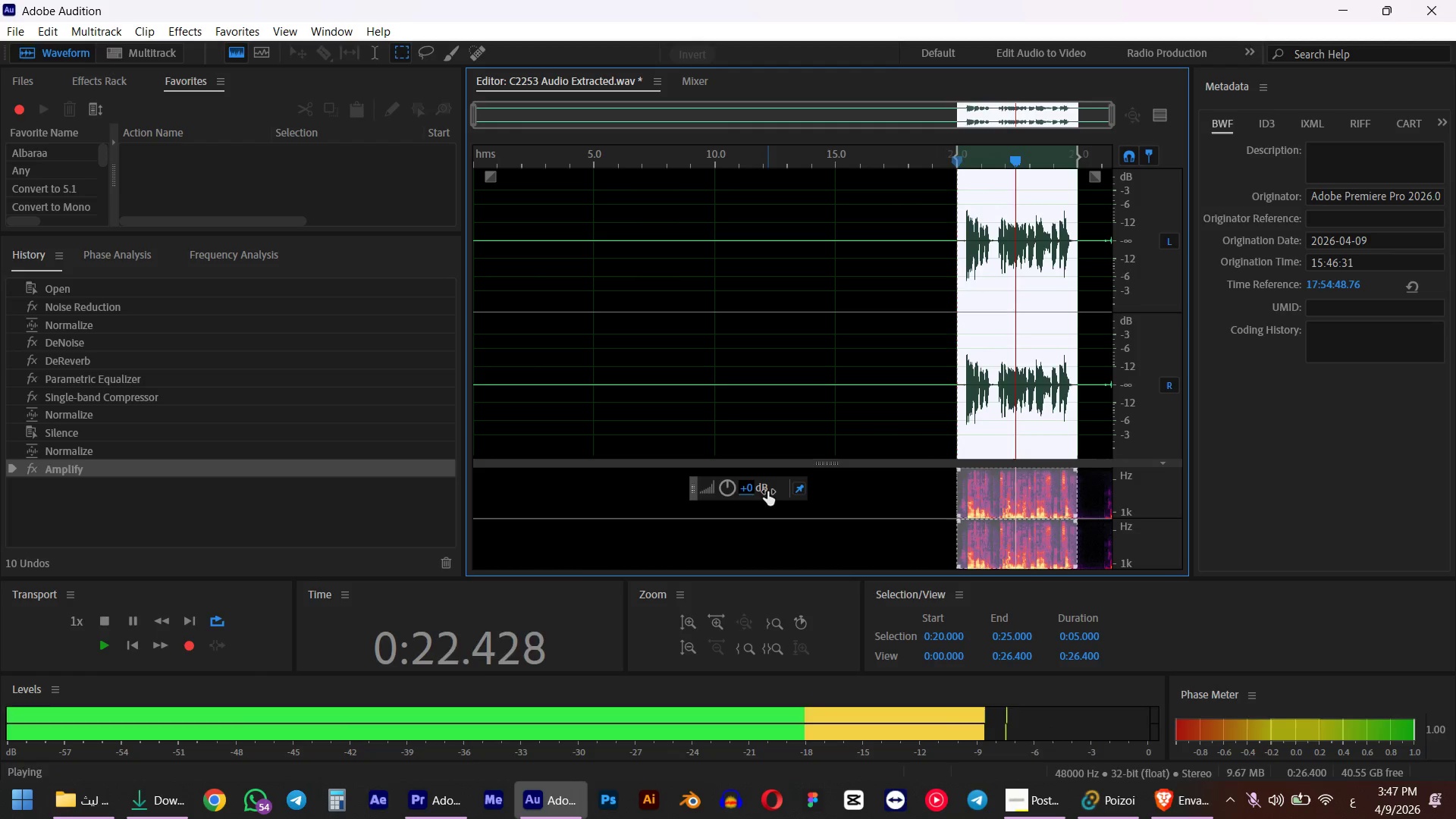 
key(Control+S)
 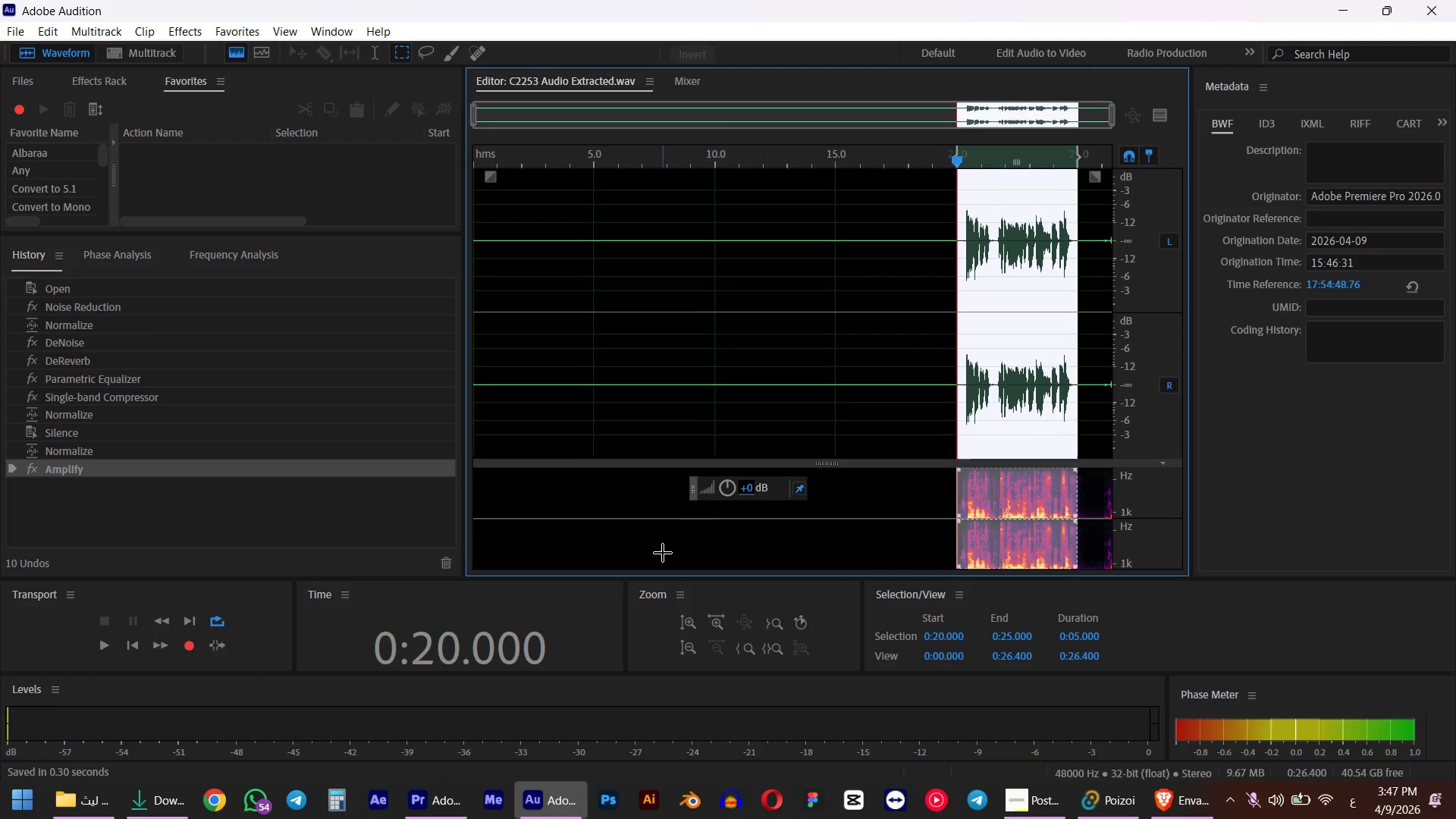 
key(Alt+AltLeft)
 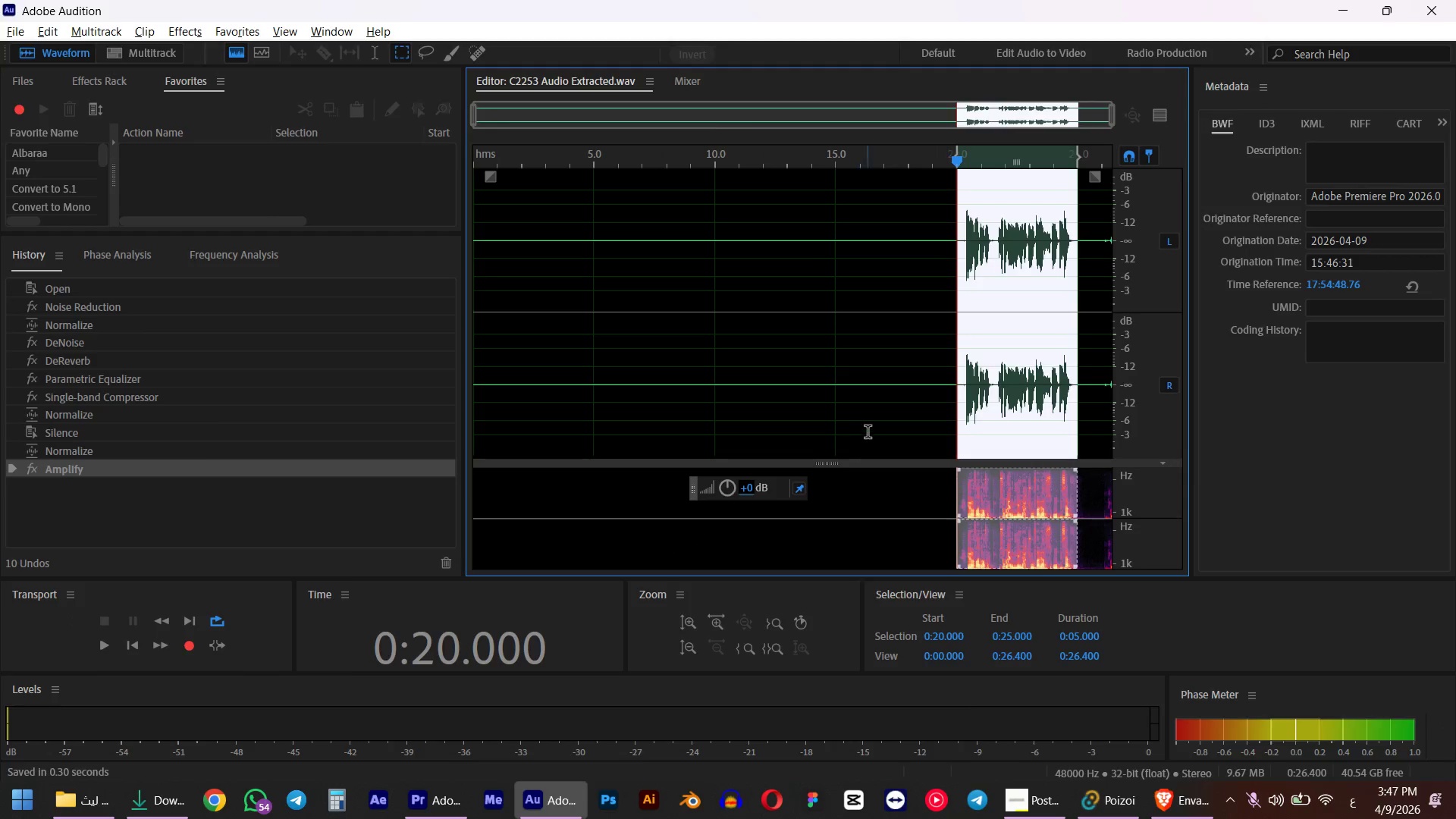 
key(Alt+Tab)
 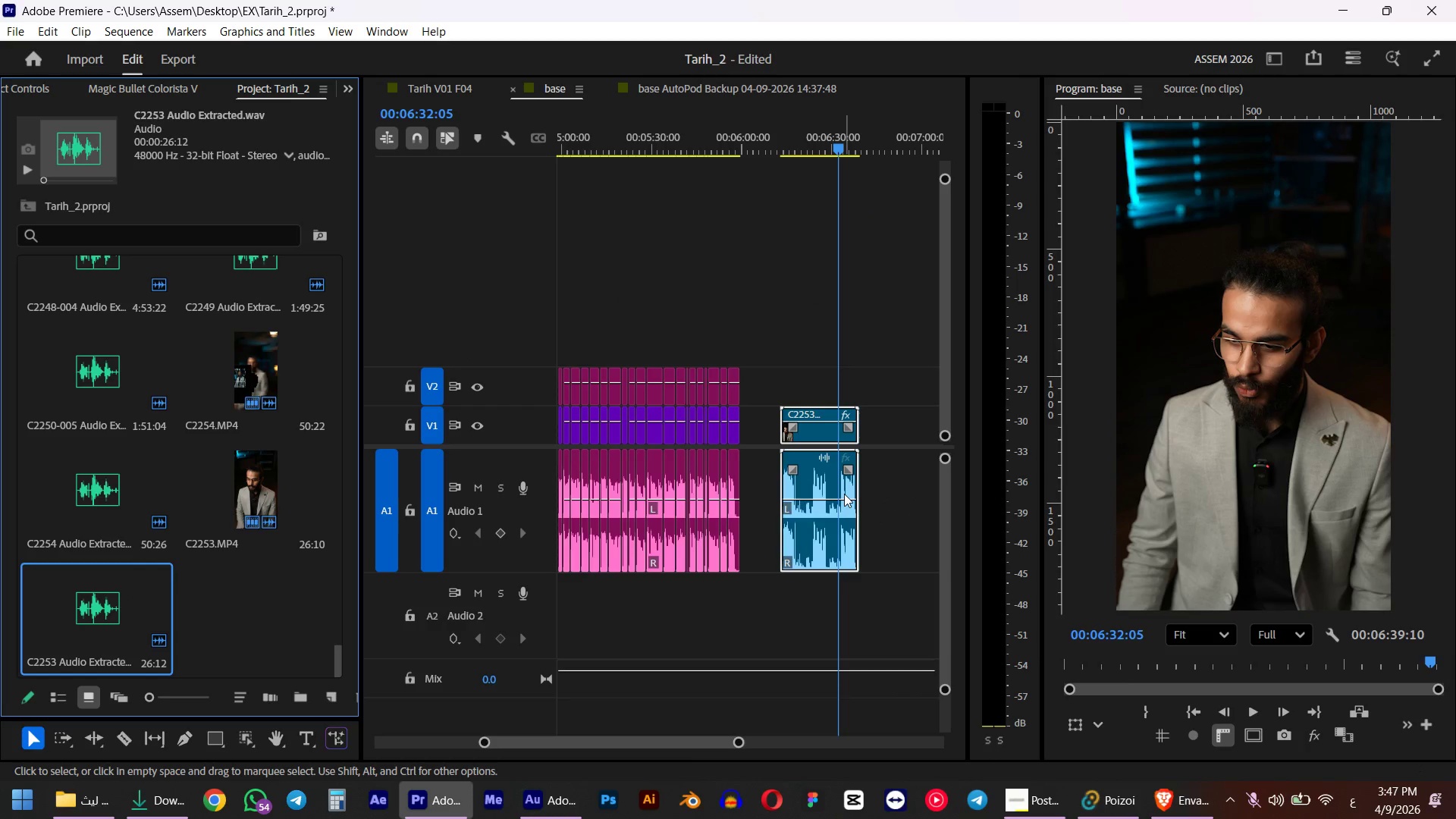 
hold_key(key=AltLeft, duration=0.94)
scroll: coordinate [843, 481], scroll_direction: up, amount: 9.0
 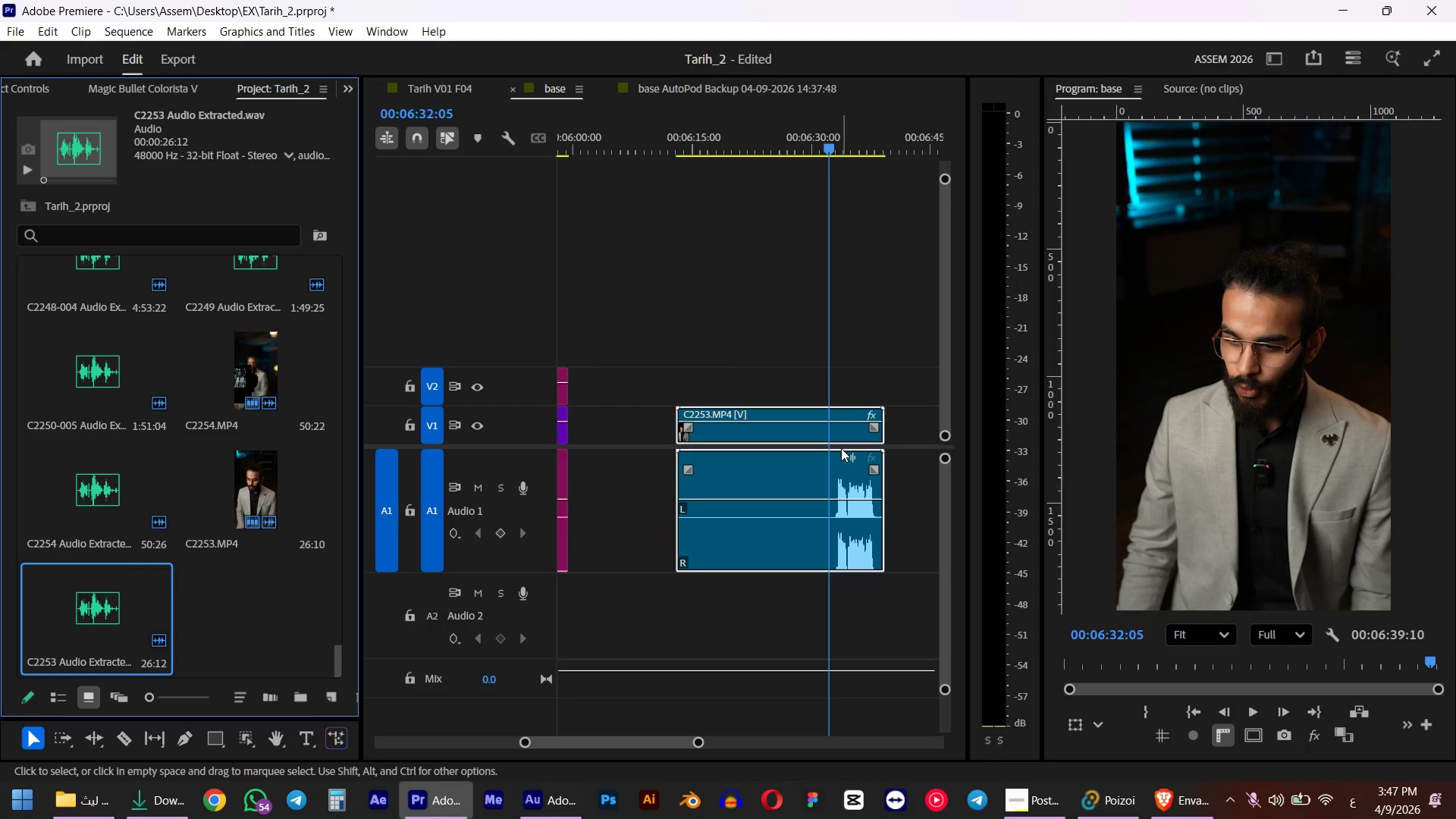 
left_click([841, 444])
 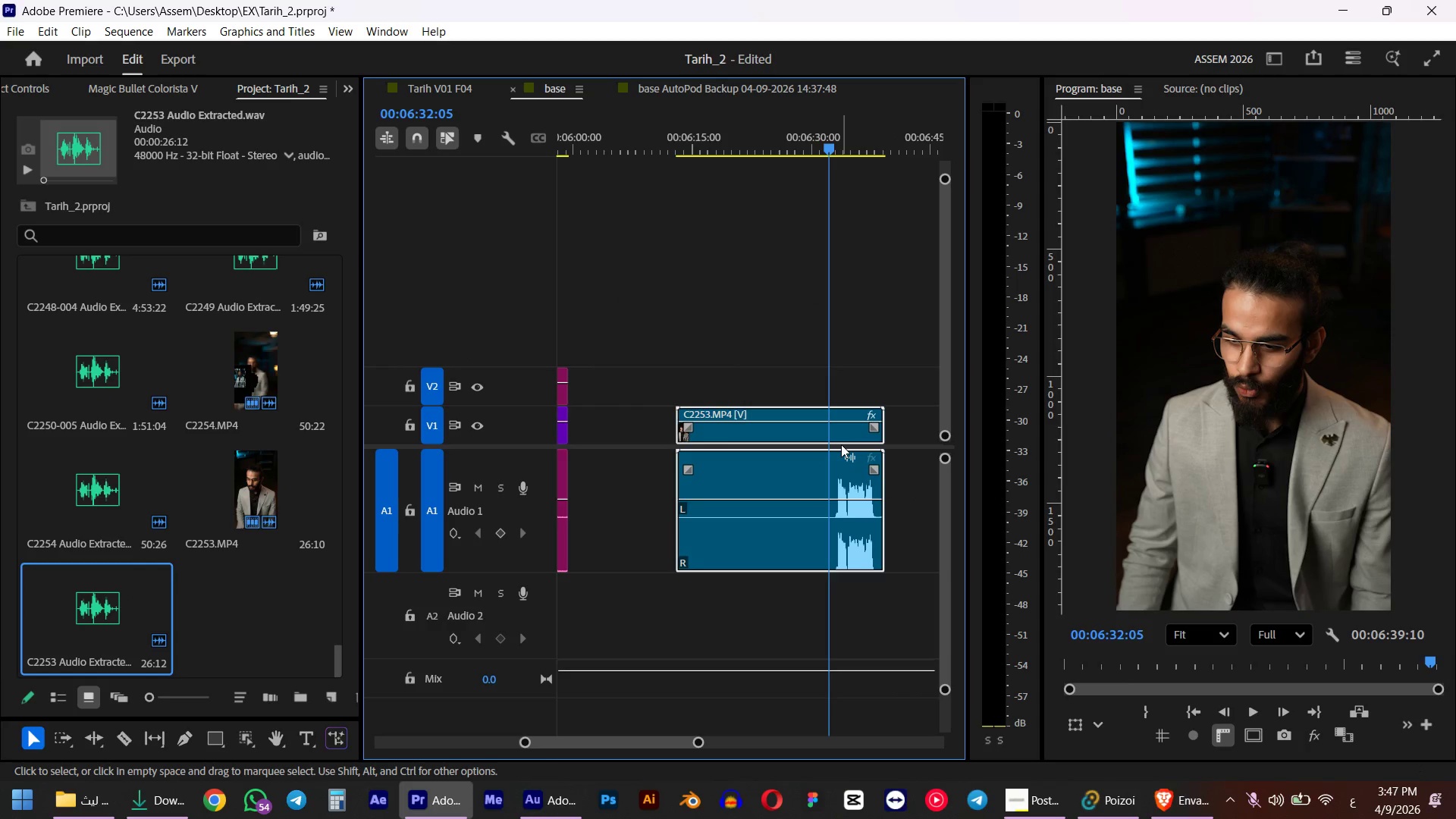 
key(Q)
 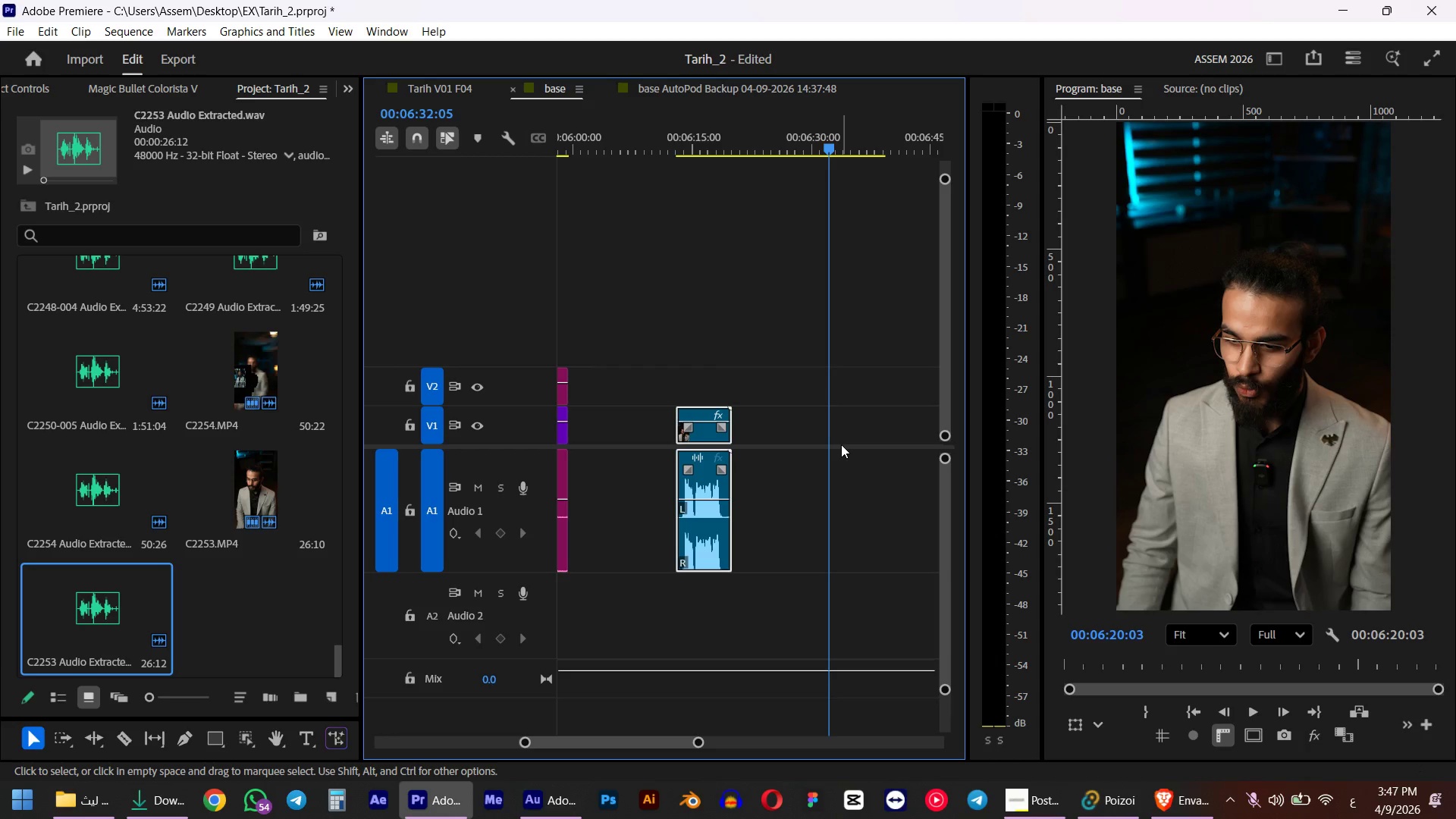 
hold_key(key=AltLeft, duration=1.06)
 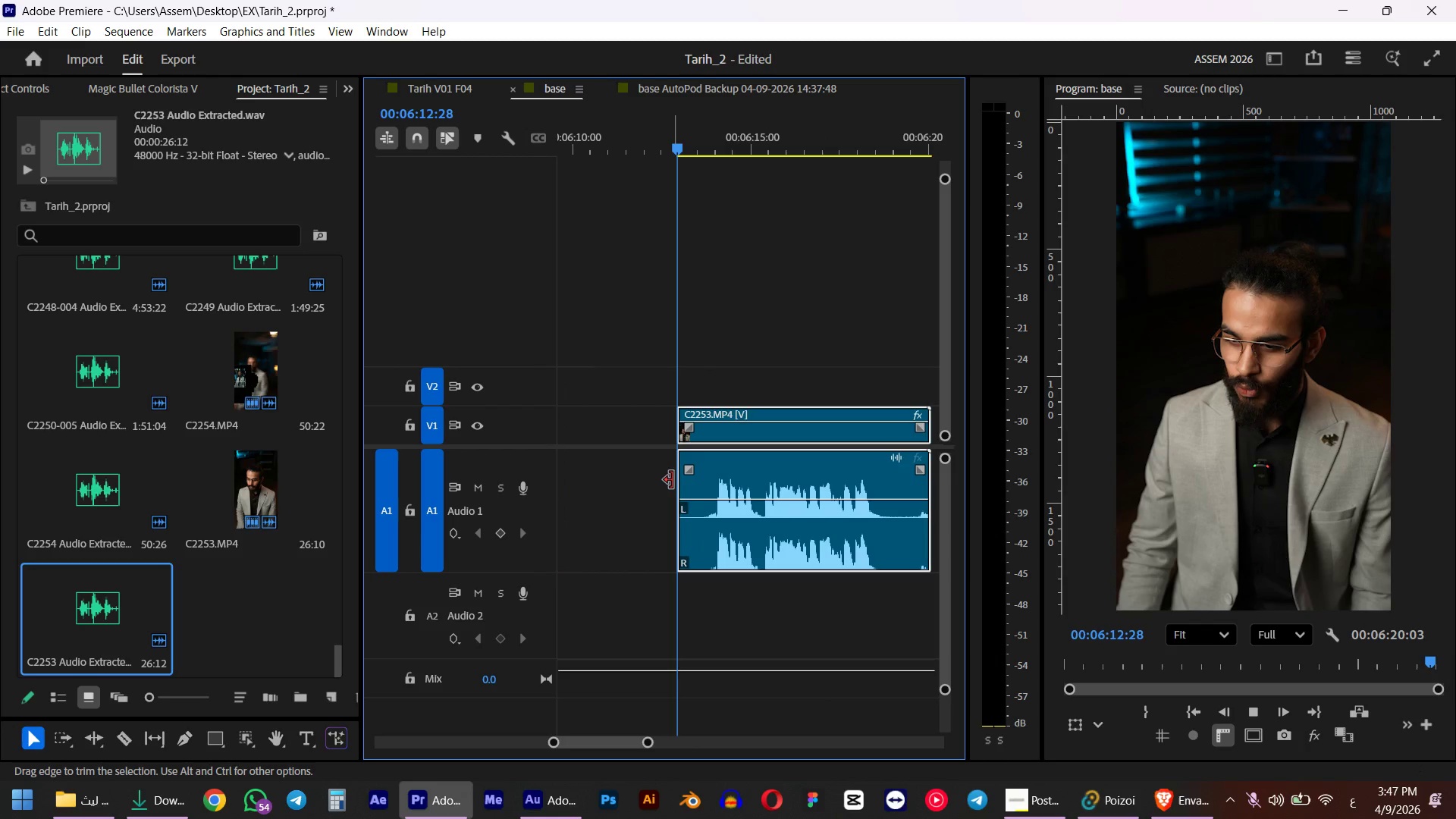 
key(Space)
 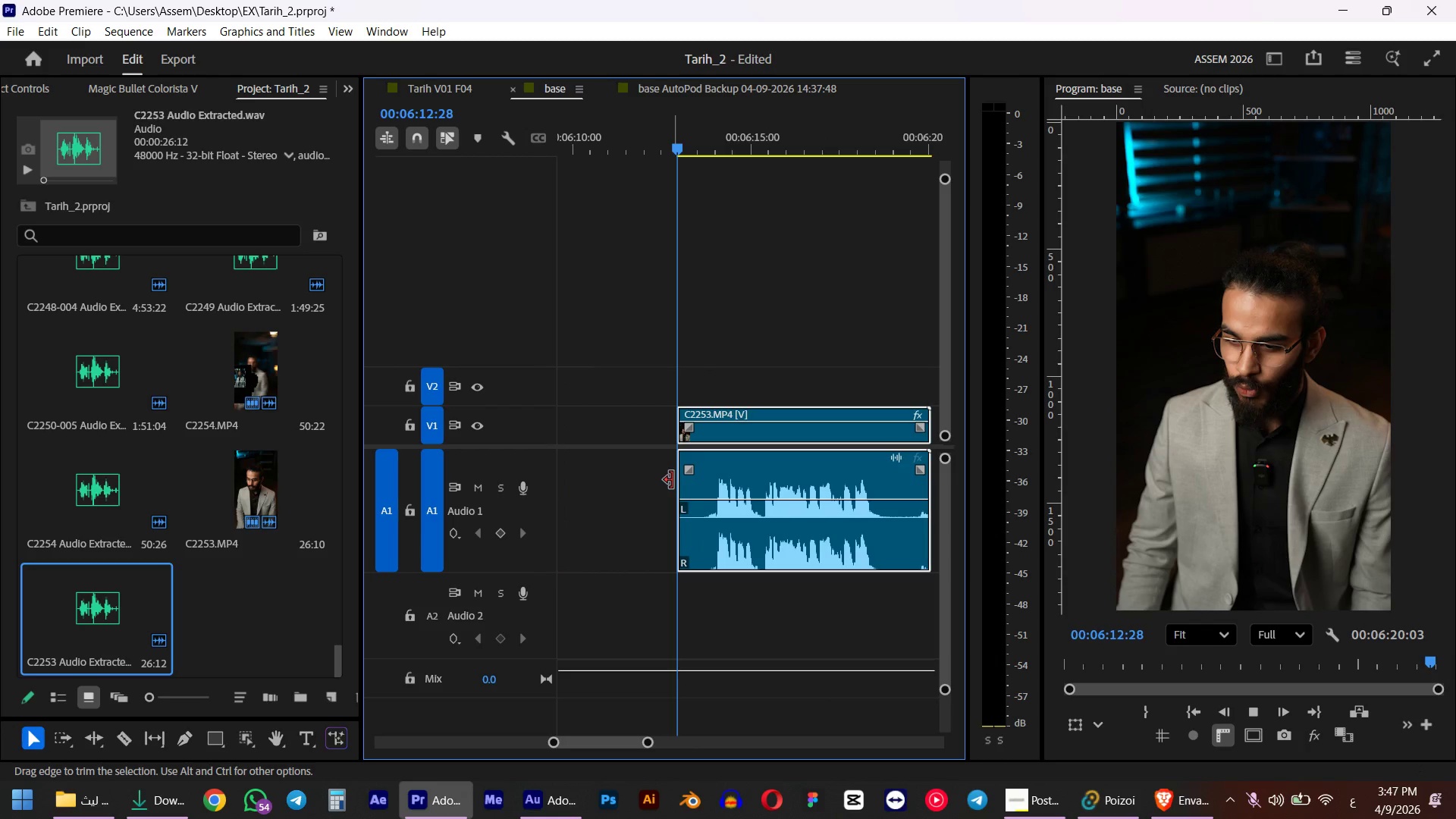 
scroll: coordinate [675, 489], scroll_direction: up, amount: 14.0
 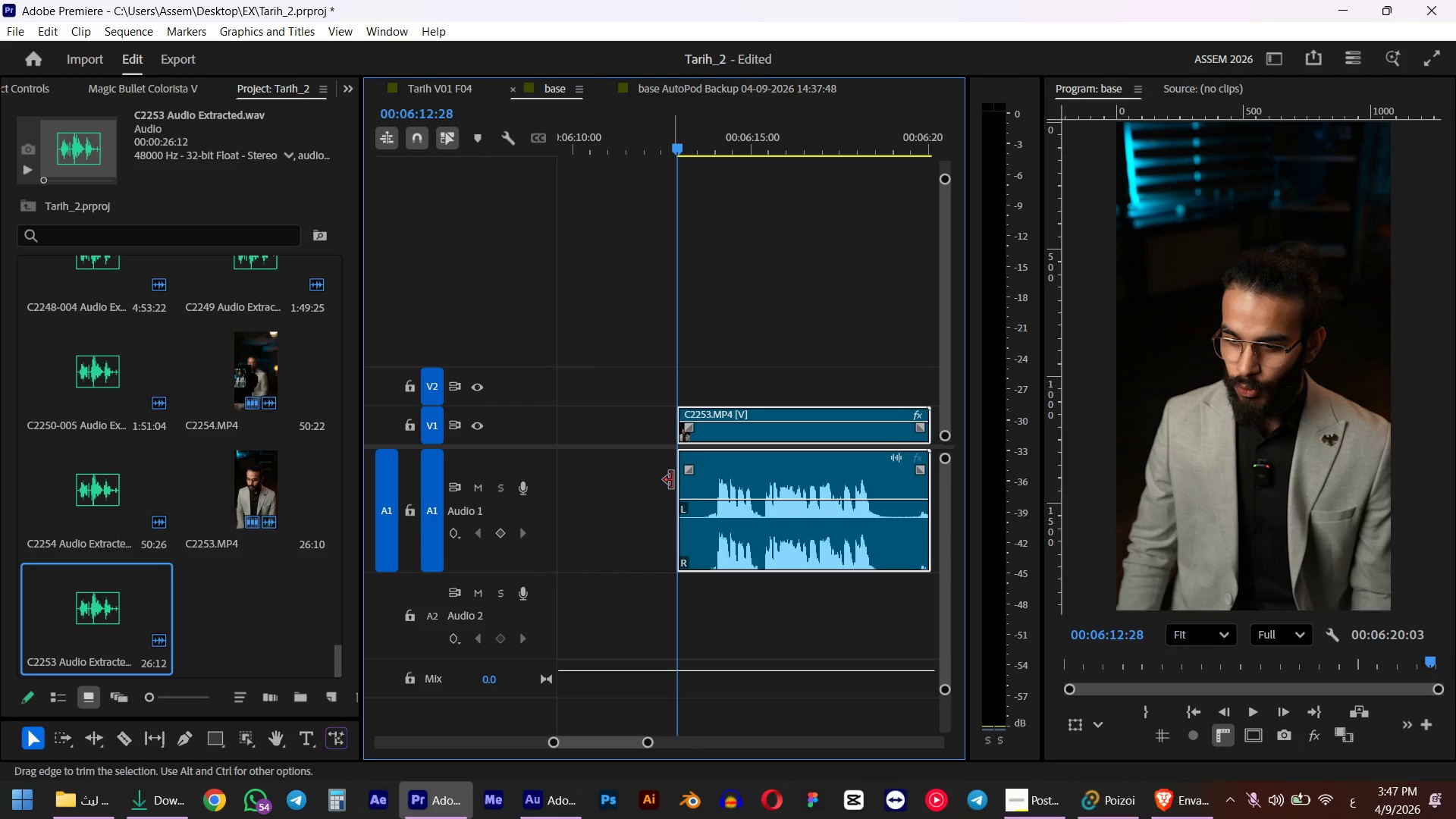 
key(Space)
 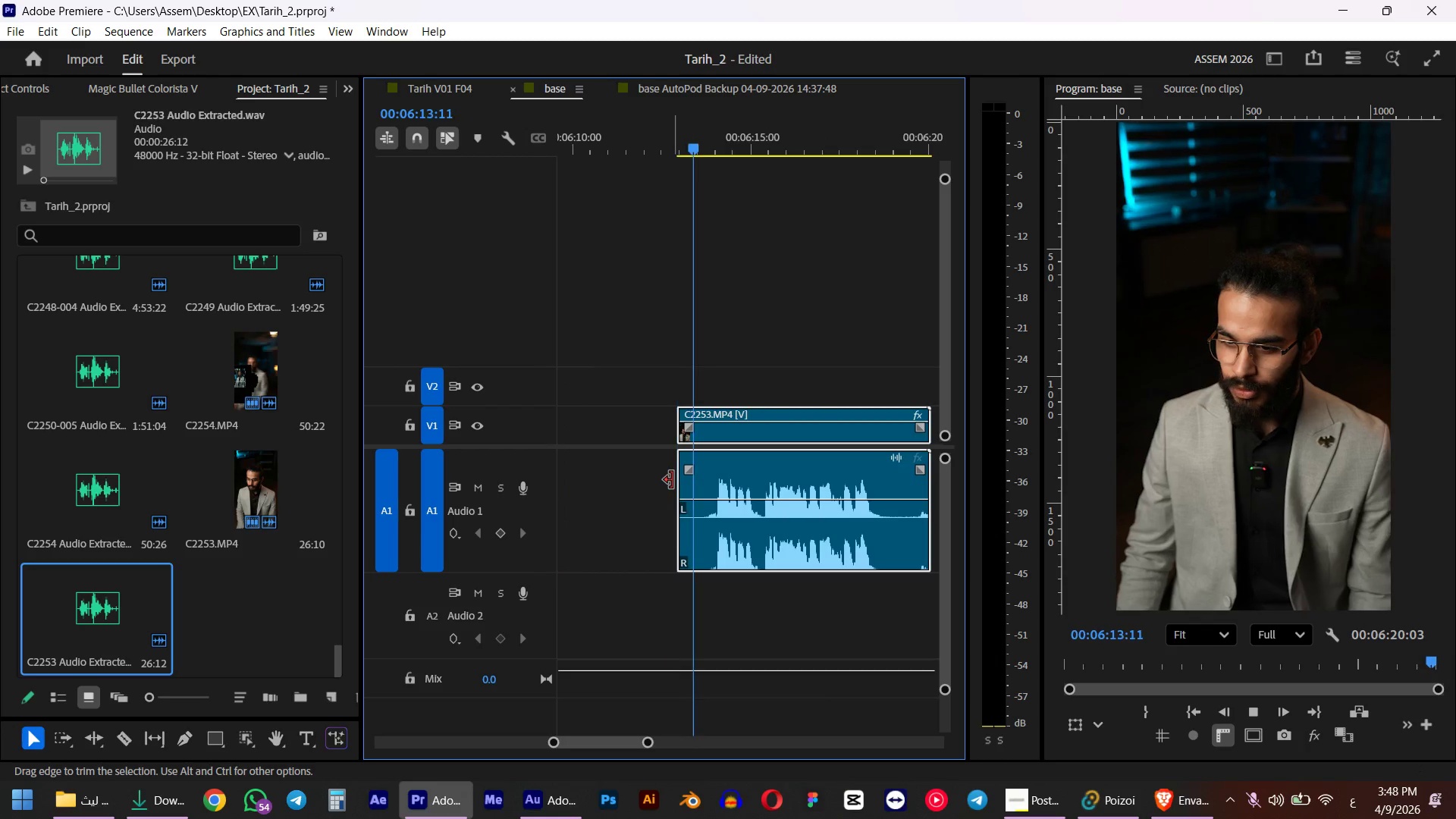 
key(Q)
 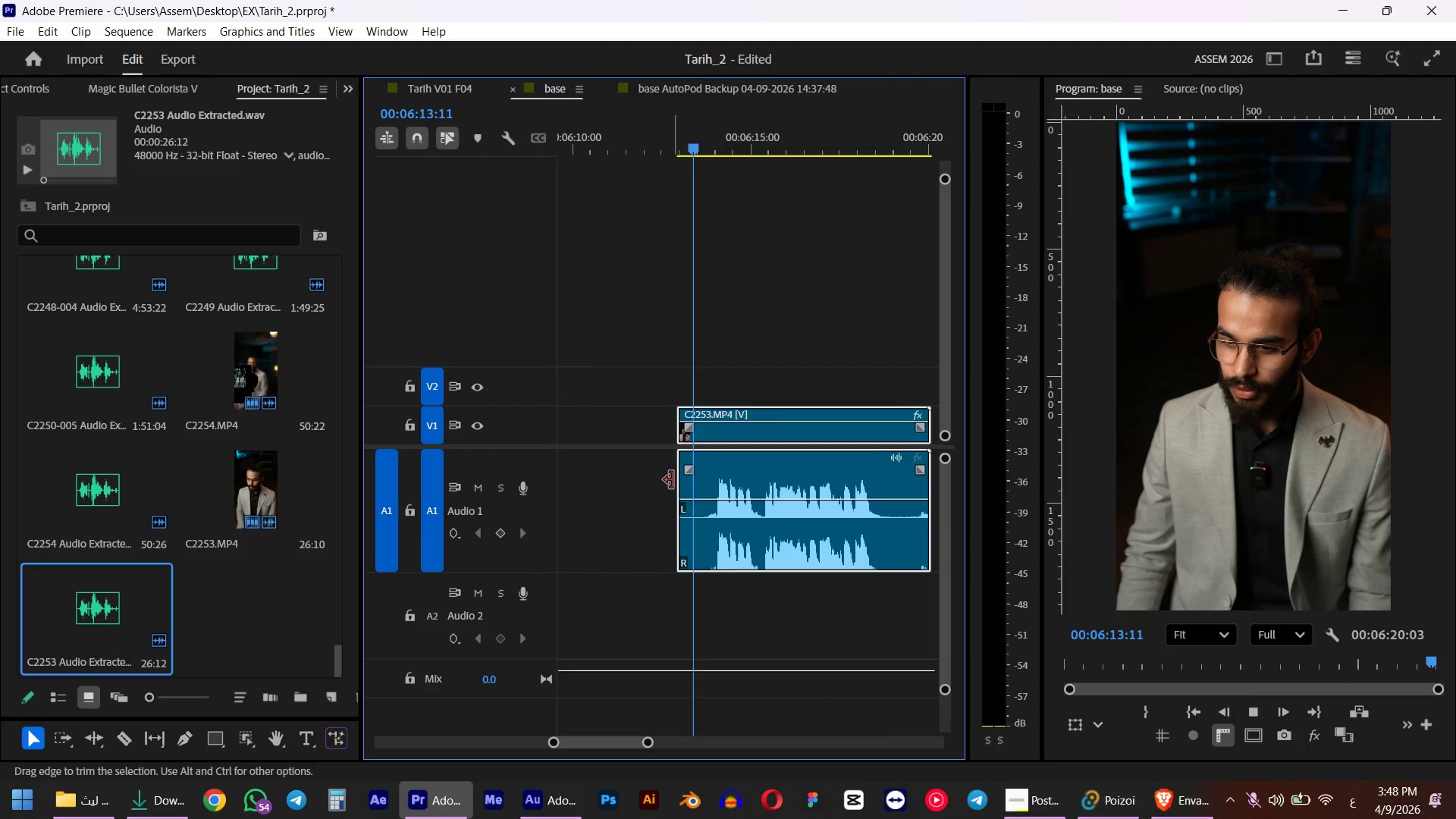 
key(Space)
 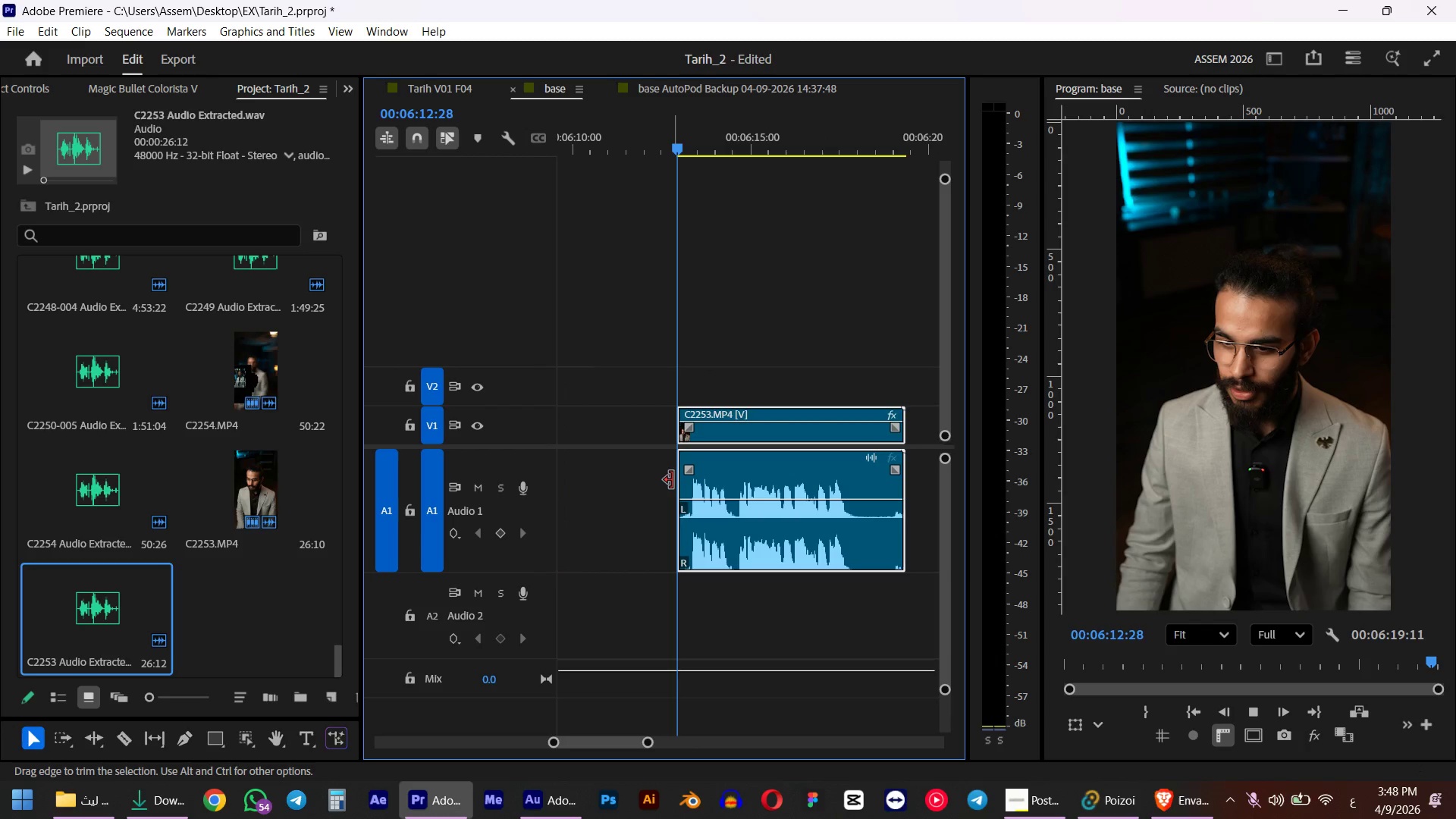 
key(Space)
 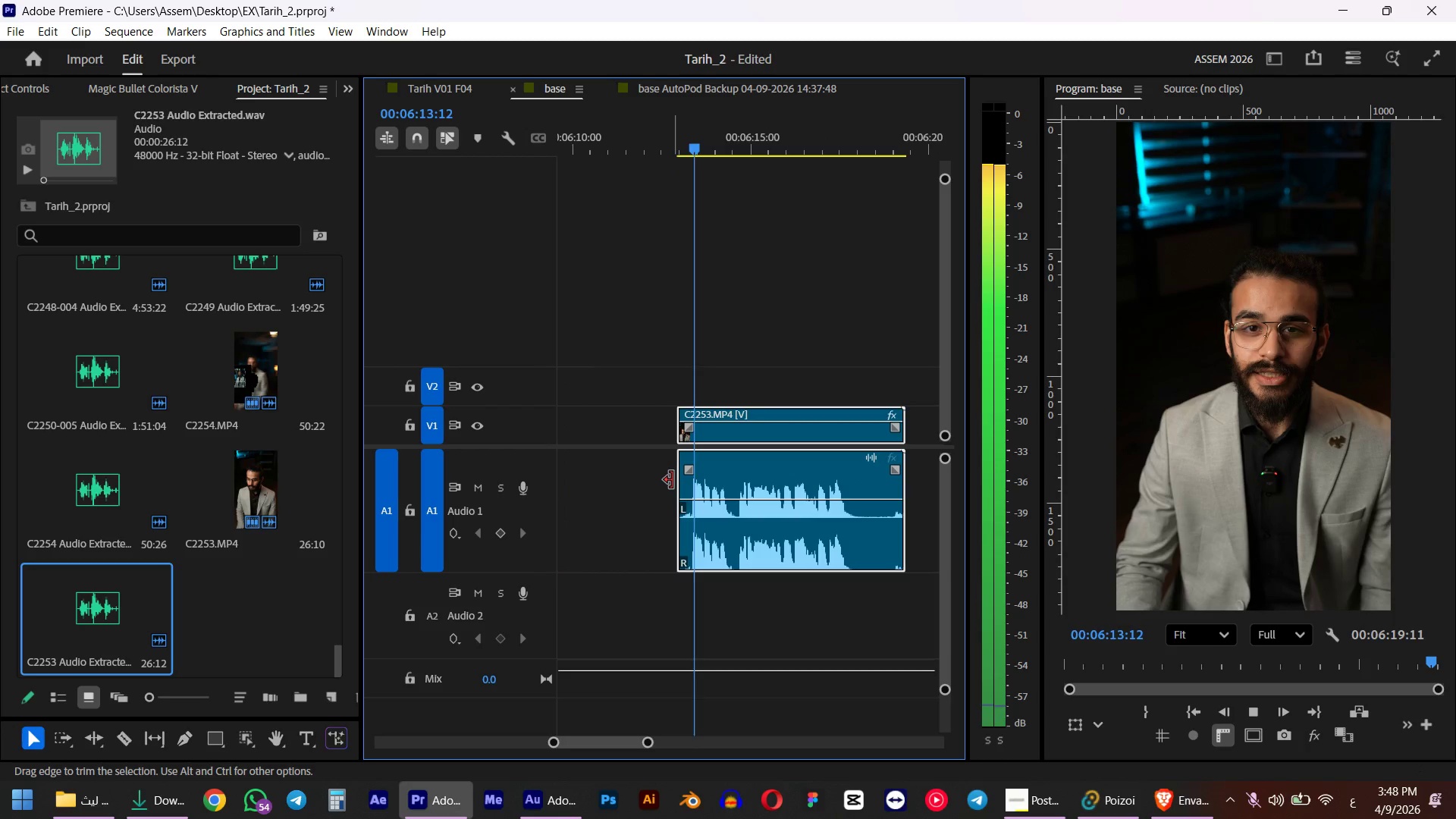 
hold_key(key=AltLeft, duration=0.64)
scroll: coordinate [700, 358], scroll_direction: up, amount: 9.0
 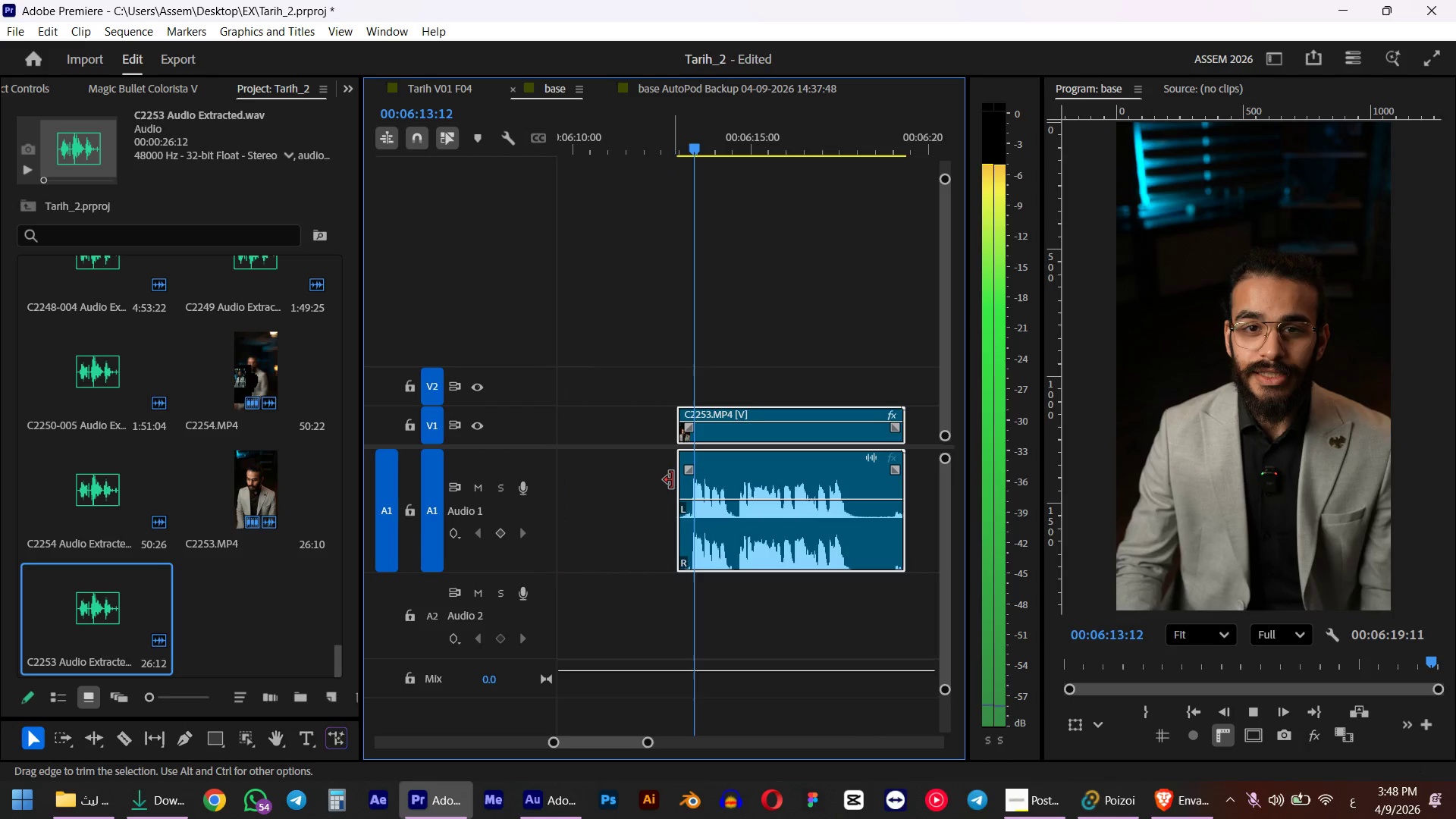 
left_click_drag(start_coordinate=[691, 151], to_coordinate=[636, 150])
 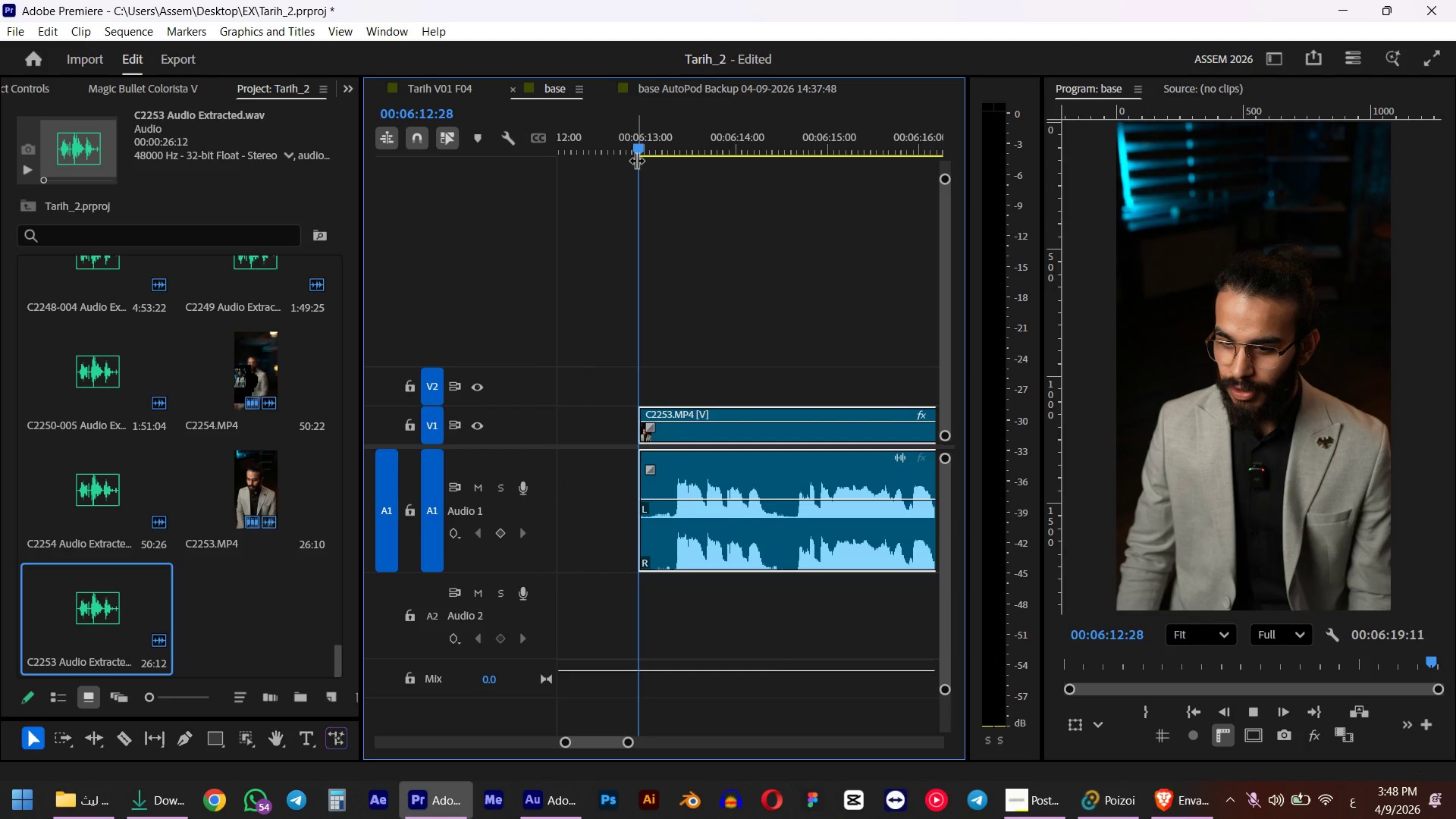 
hold_key(key=ShiftLeft, duration=0.34)
 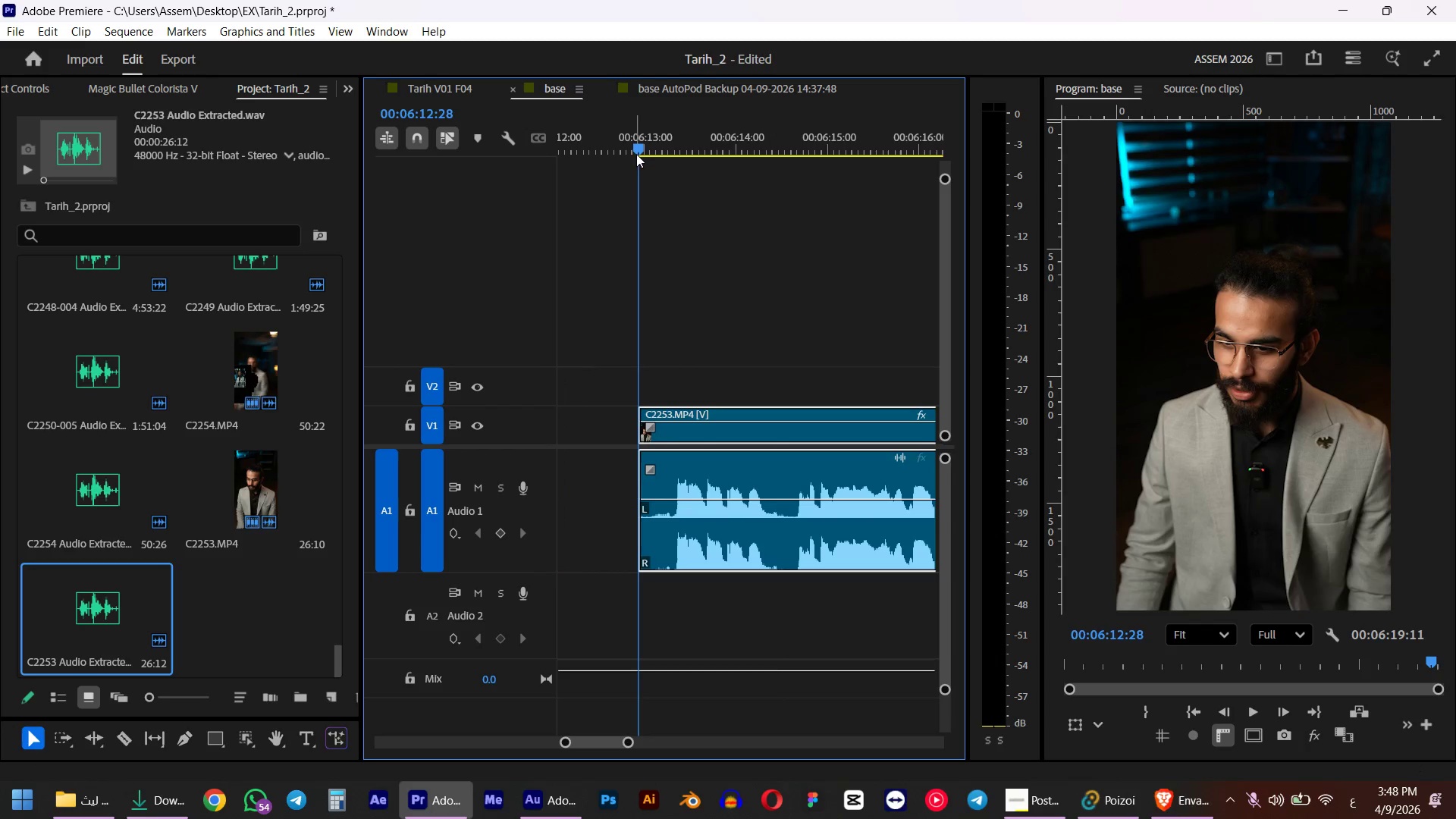 
key(Space)
 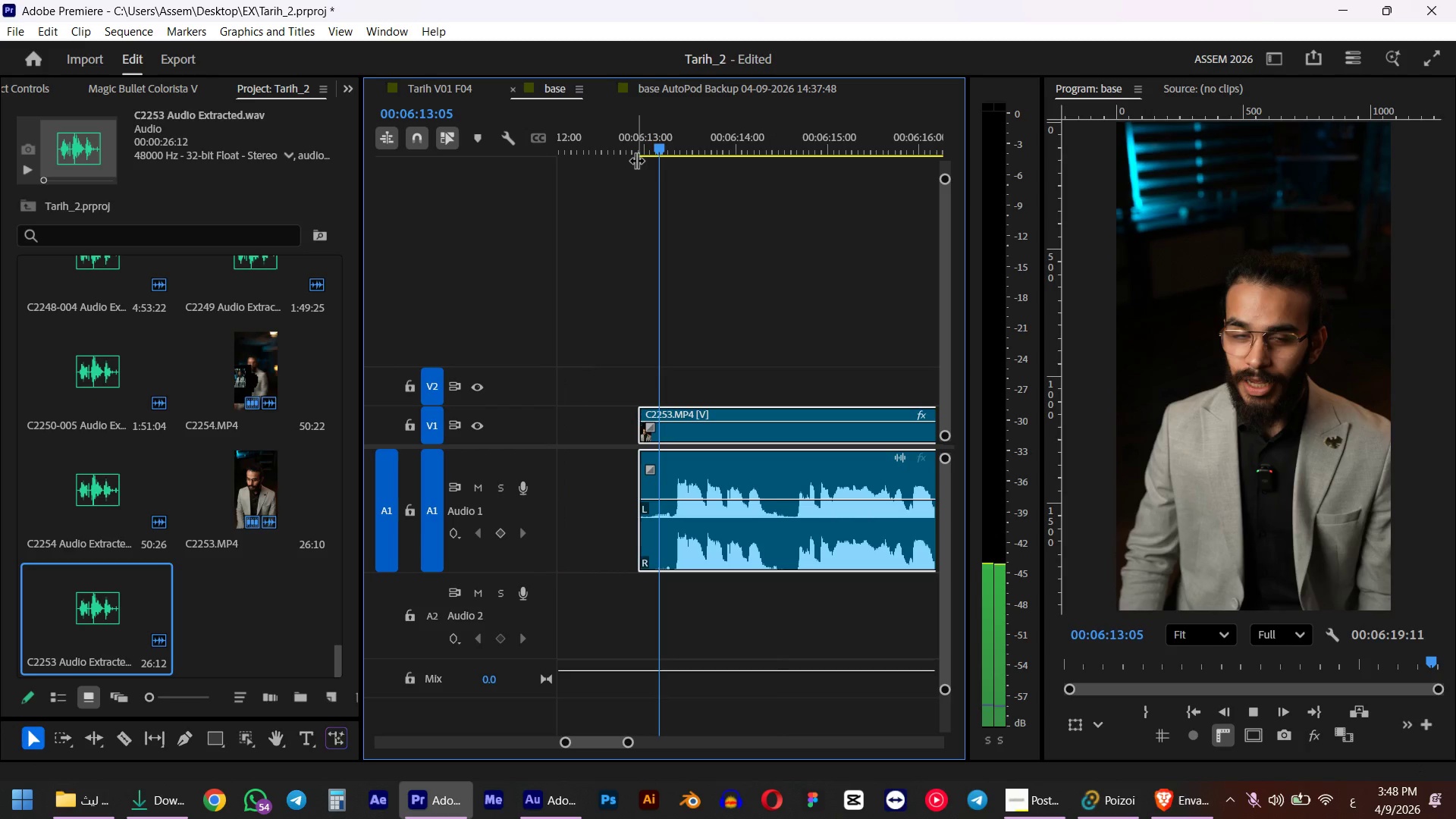 
key(Space)
 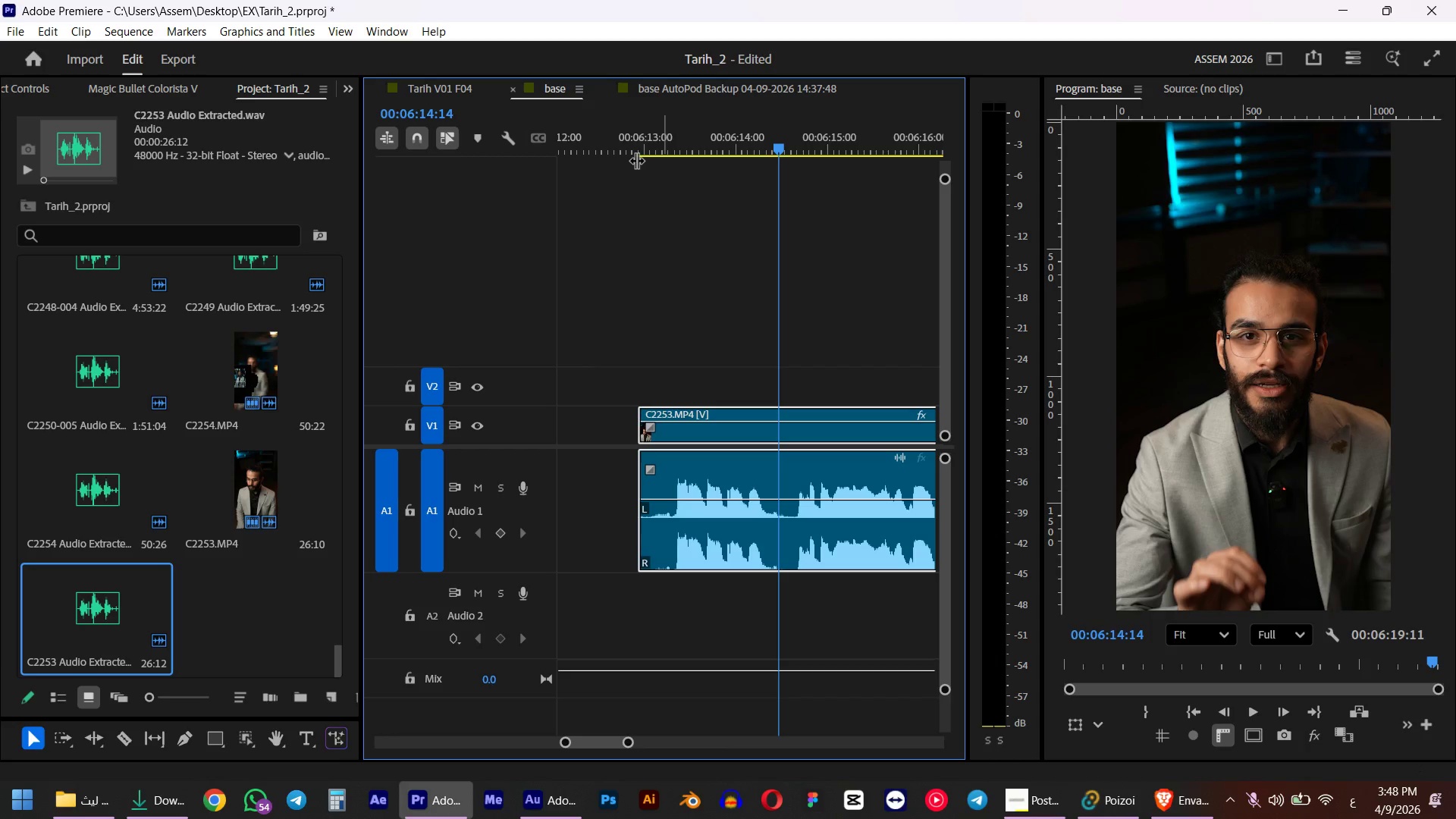 
left_click_drag(start_coordinate=[676, 142], to_coordinate=[654, 159])
 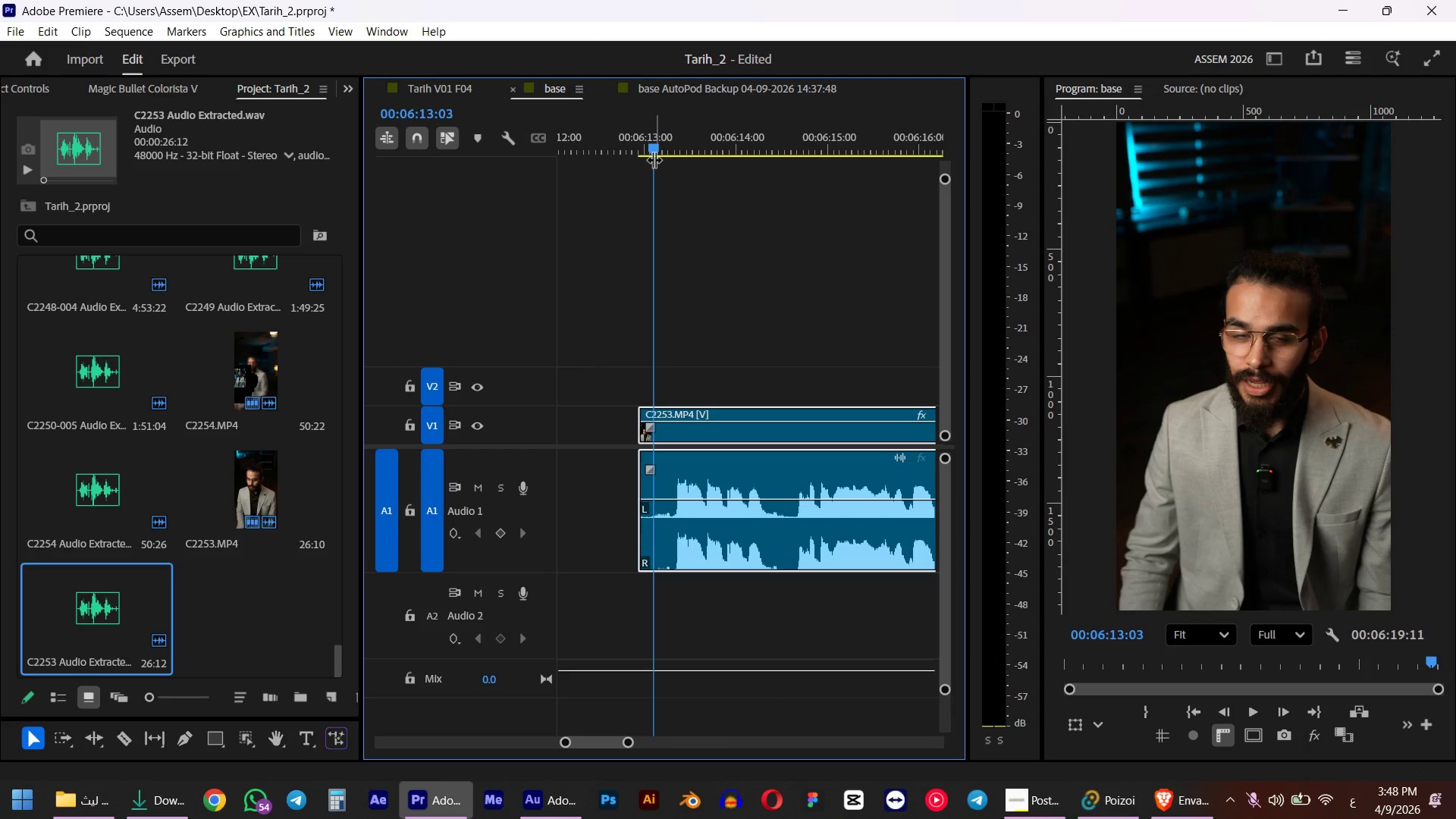 
left_click_drag(start_coordinate=[654, 159], to_coordinate=[640, 159])
 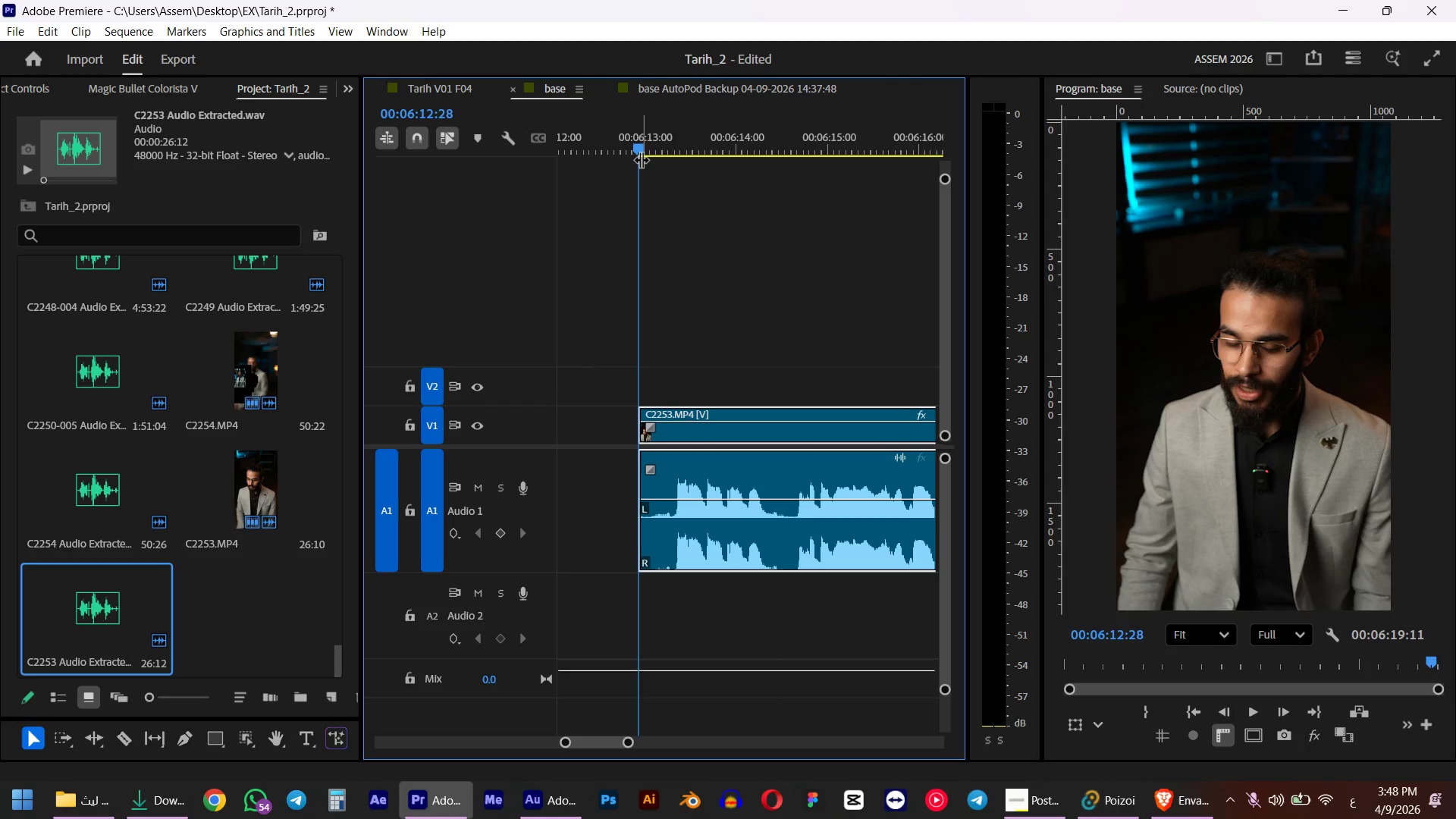 
hold_key(key=ShiftLeft, duration=0.44)
 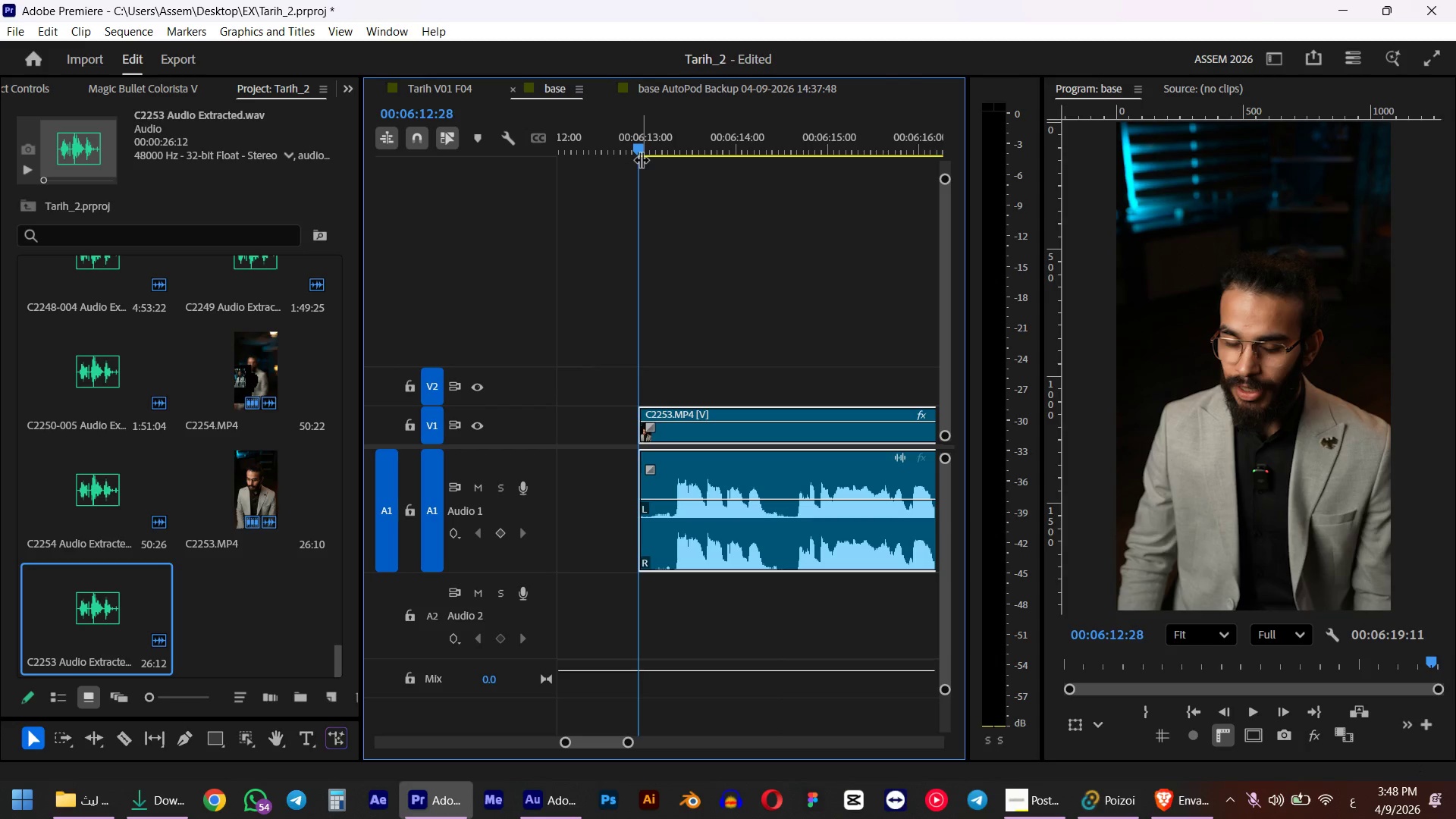 
key(Space)
 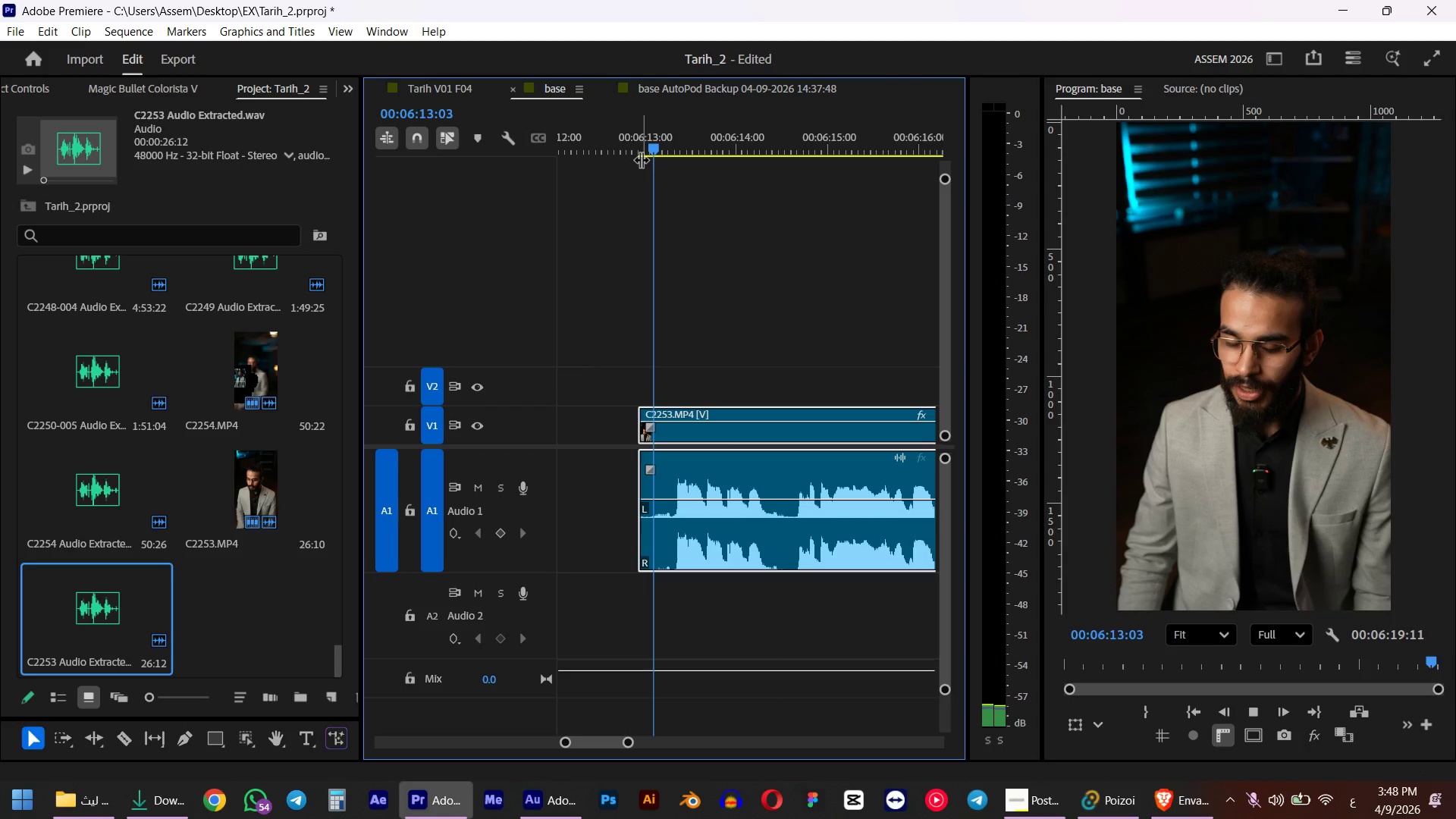 
key(Space)
 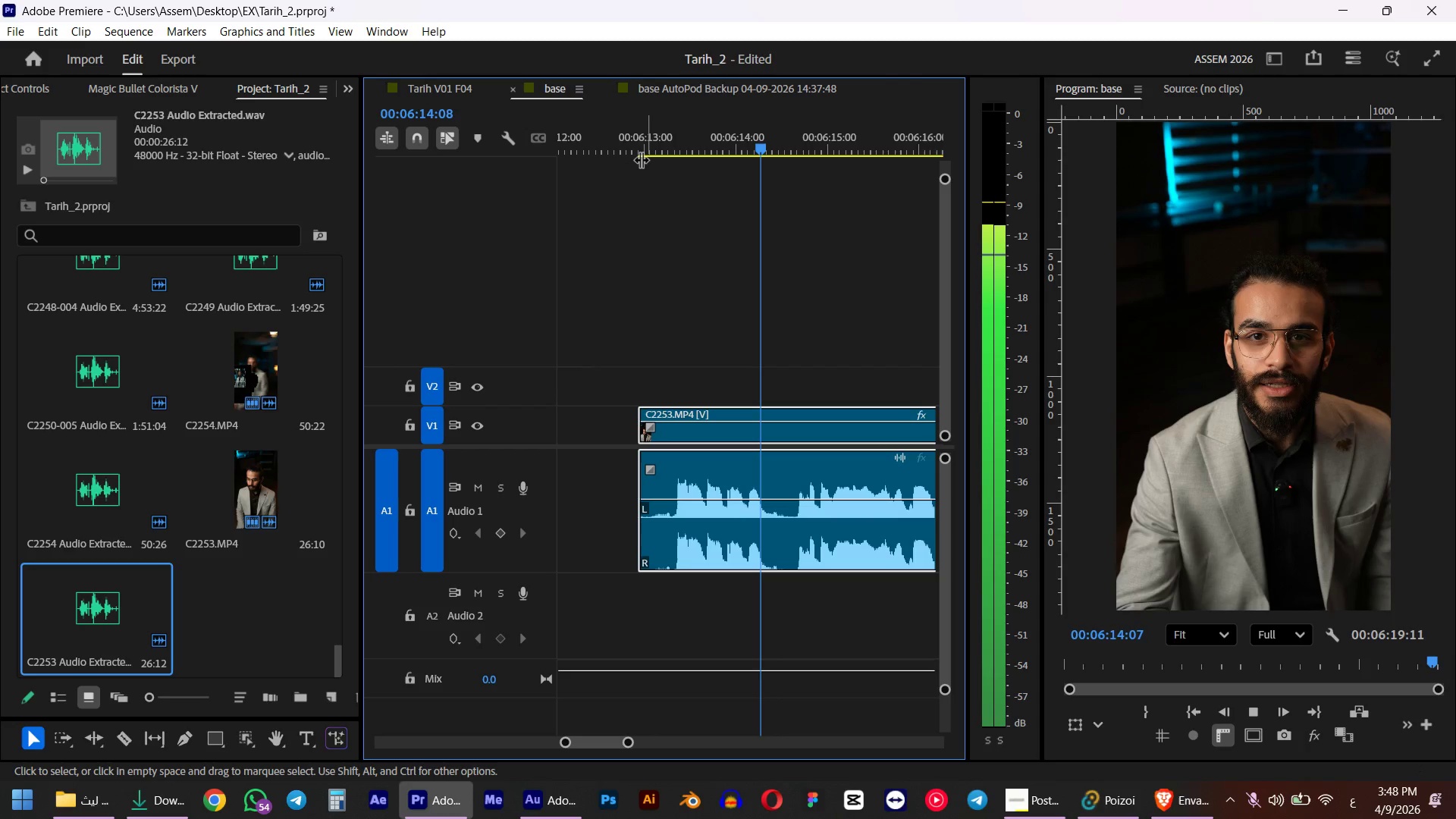 
key(W)
 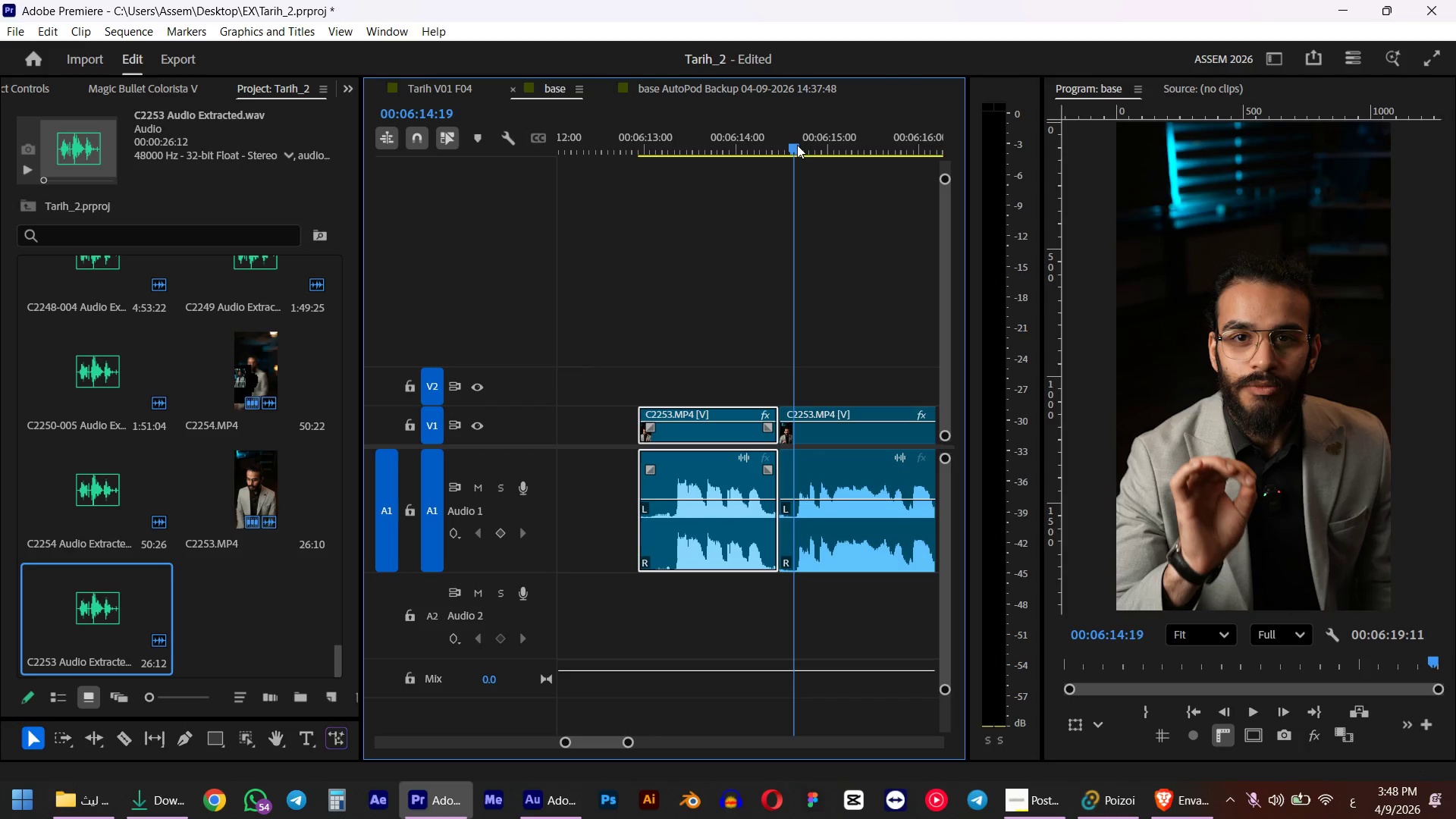 
left_click([797, 145])
 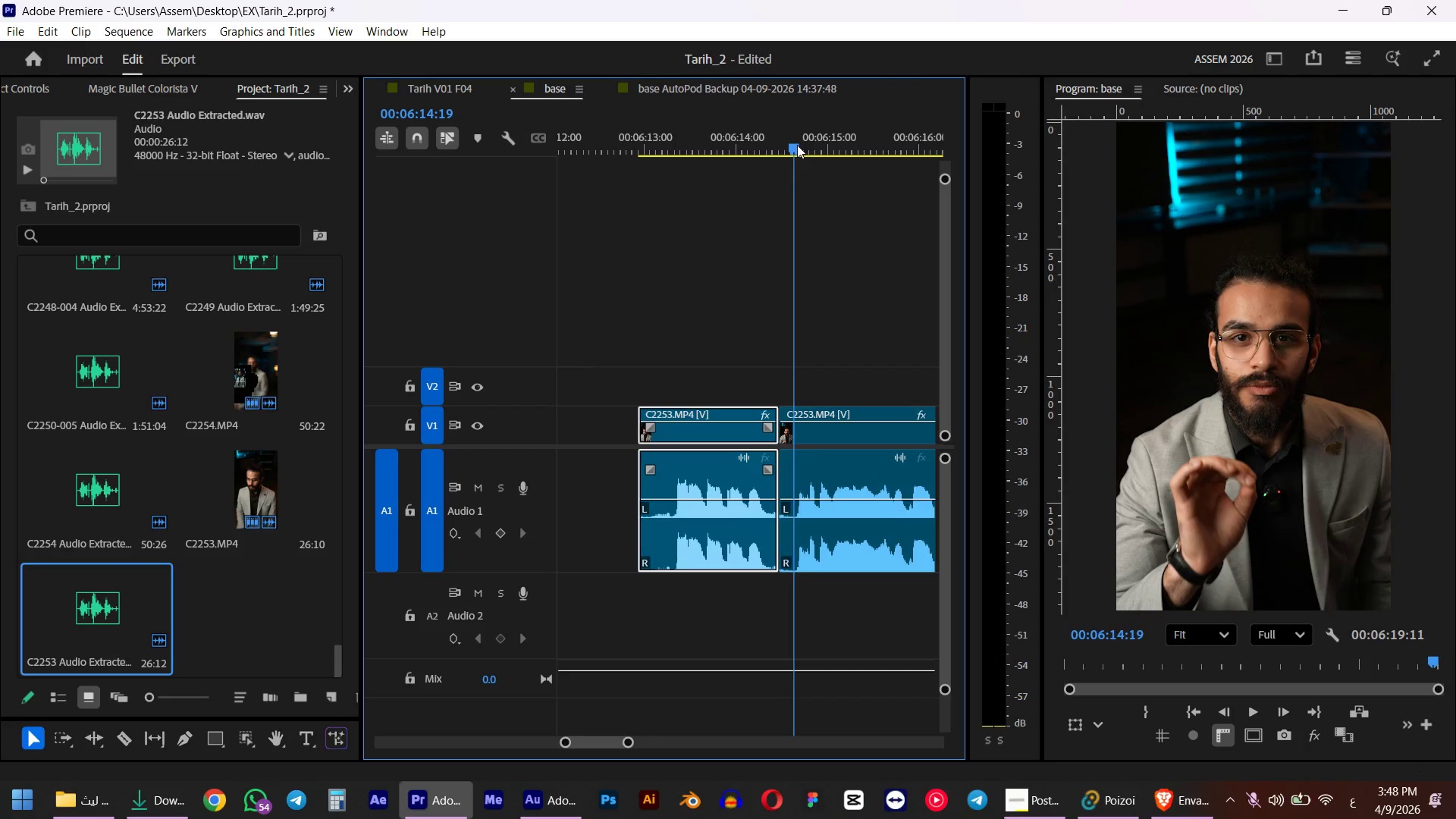 
key(Q)
 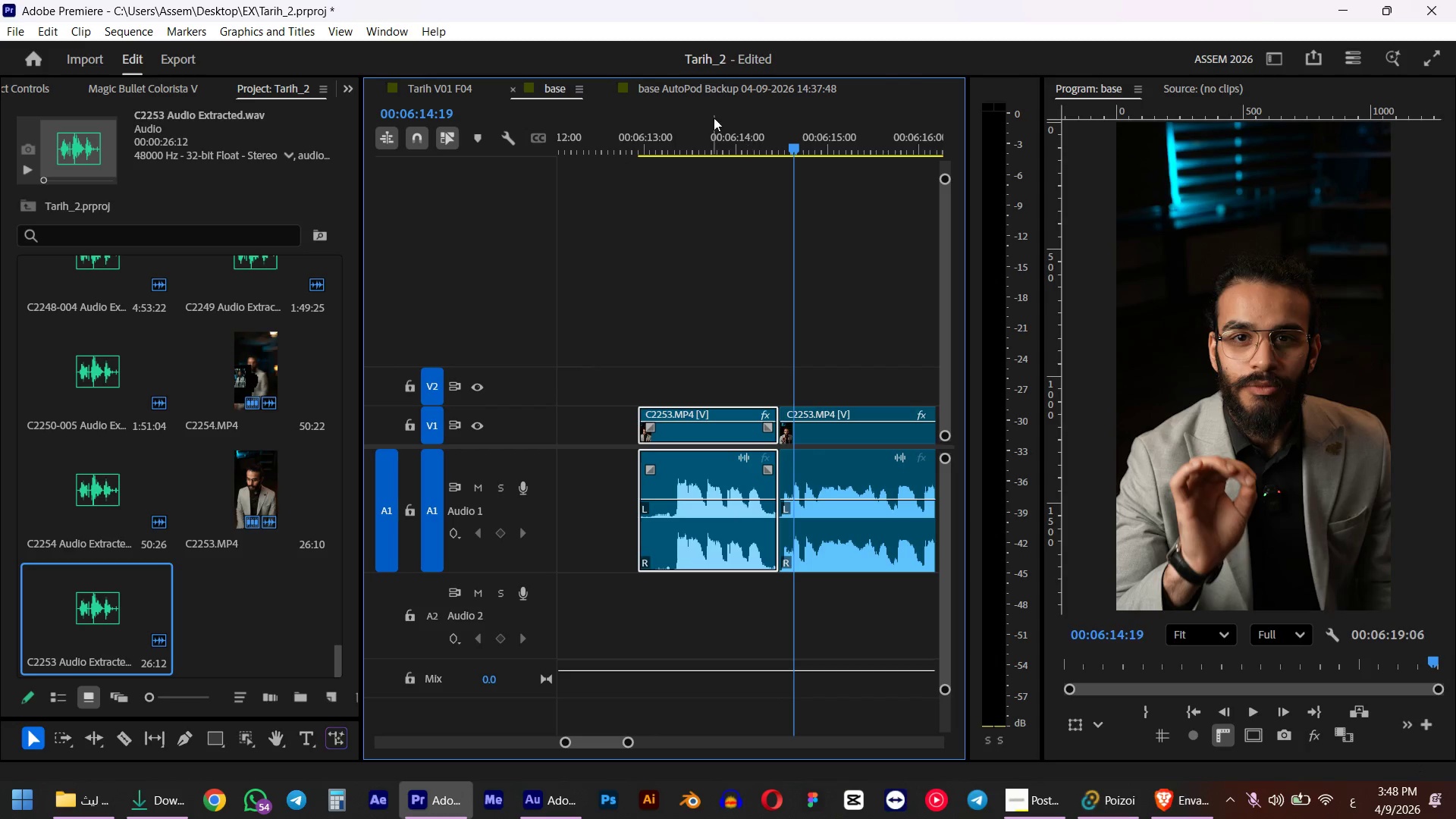 
left_click([712, 117])
 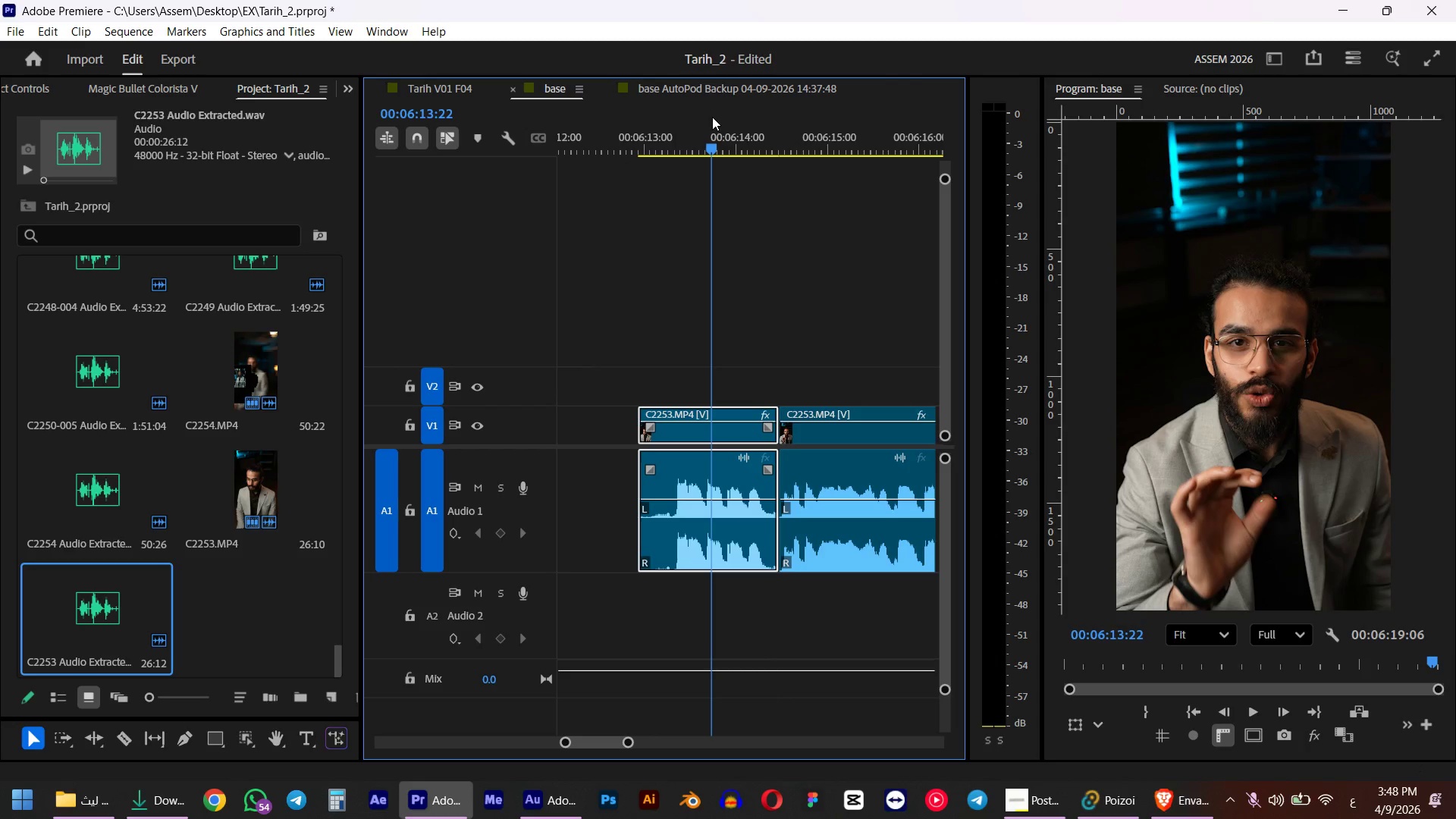 
key(Space)
 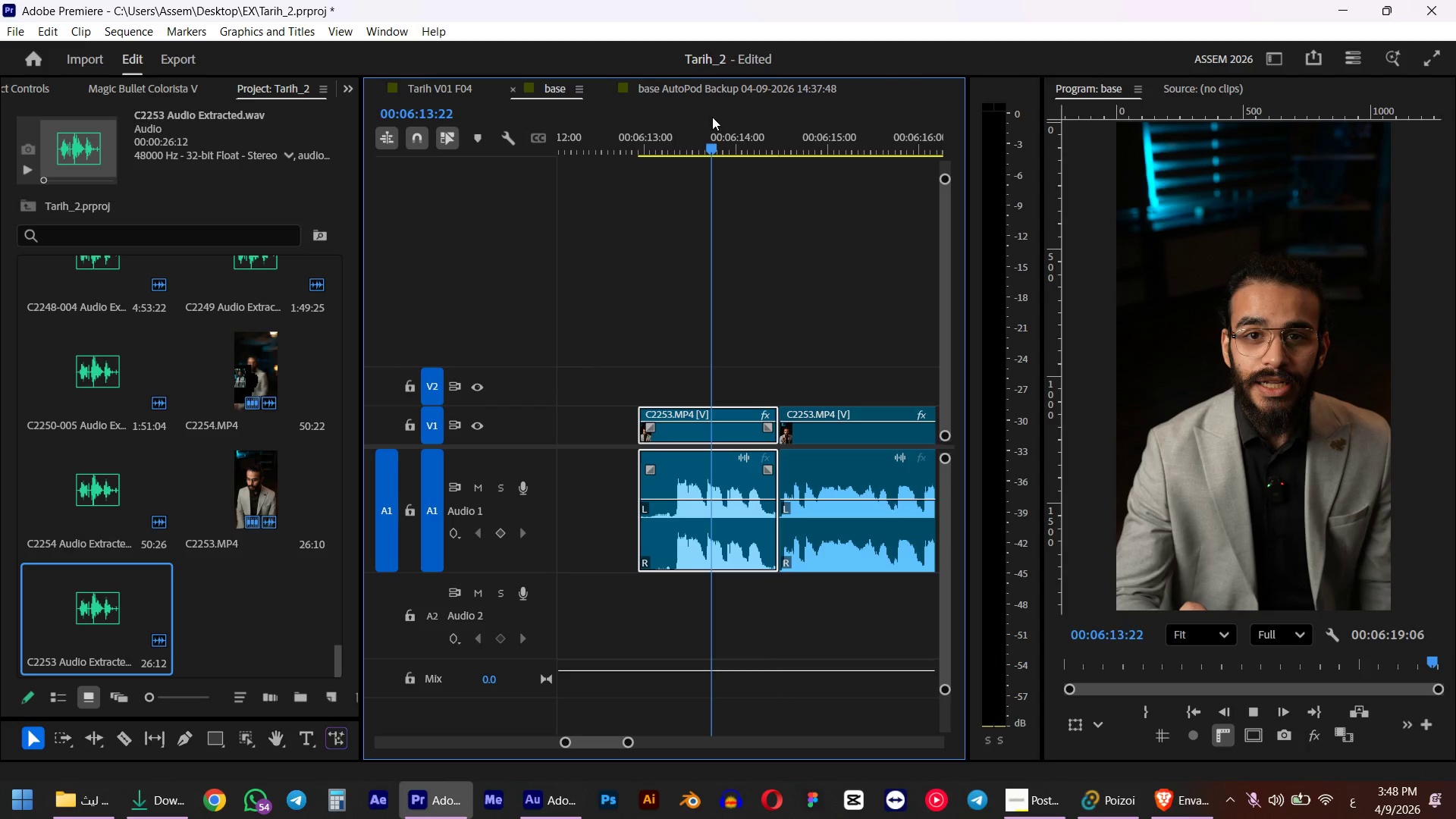 
key(Space)
 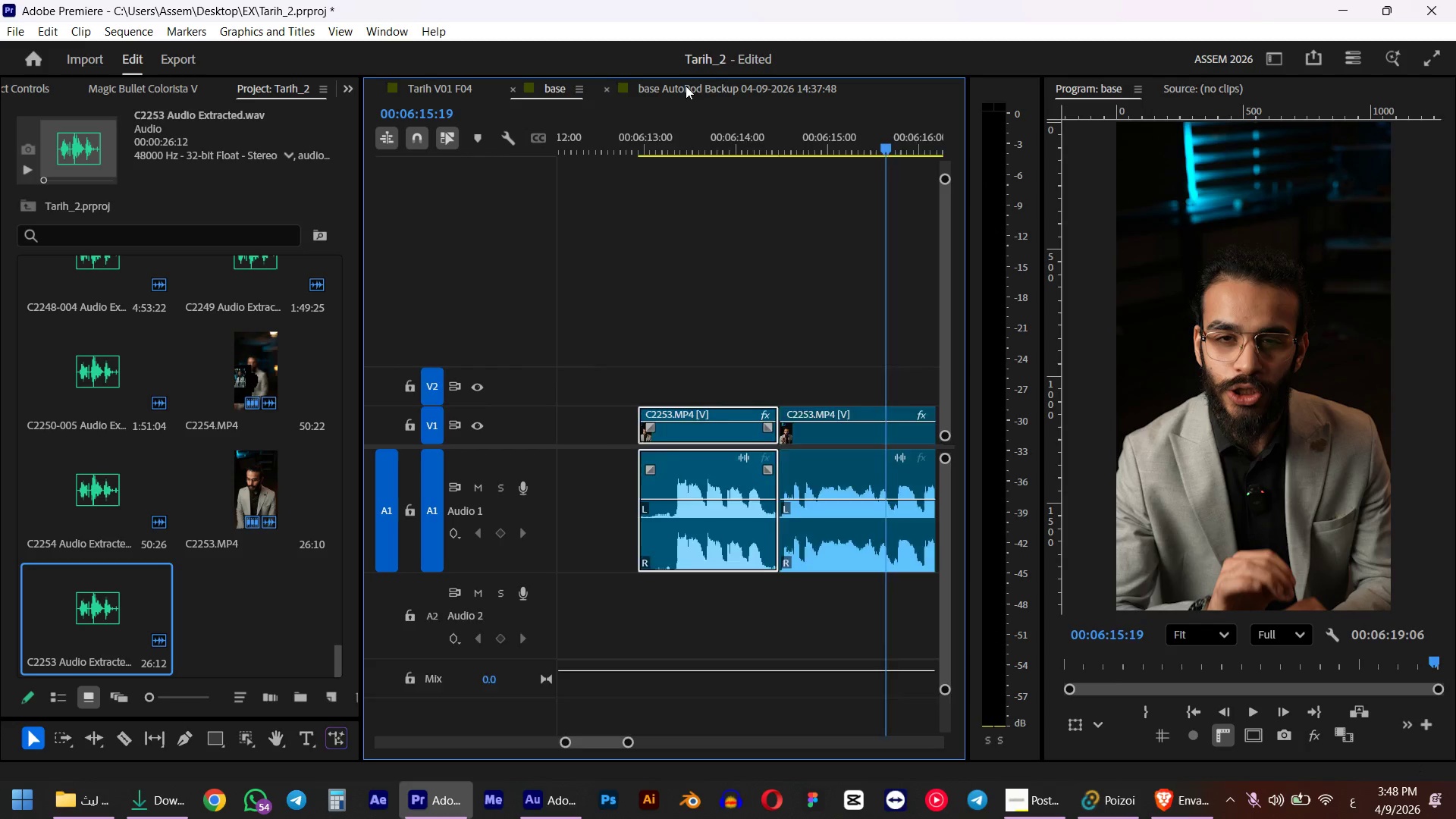 
double_click([692, 131])
 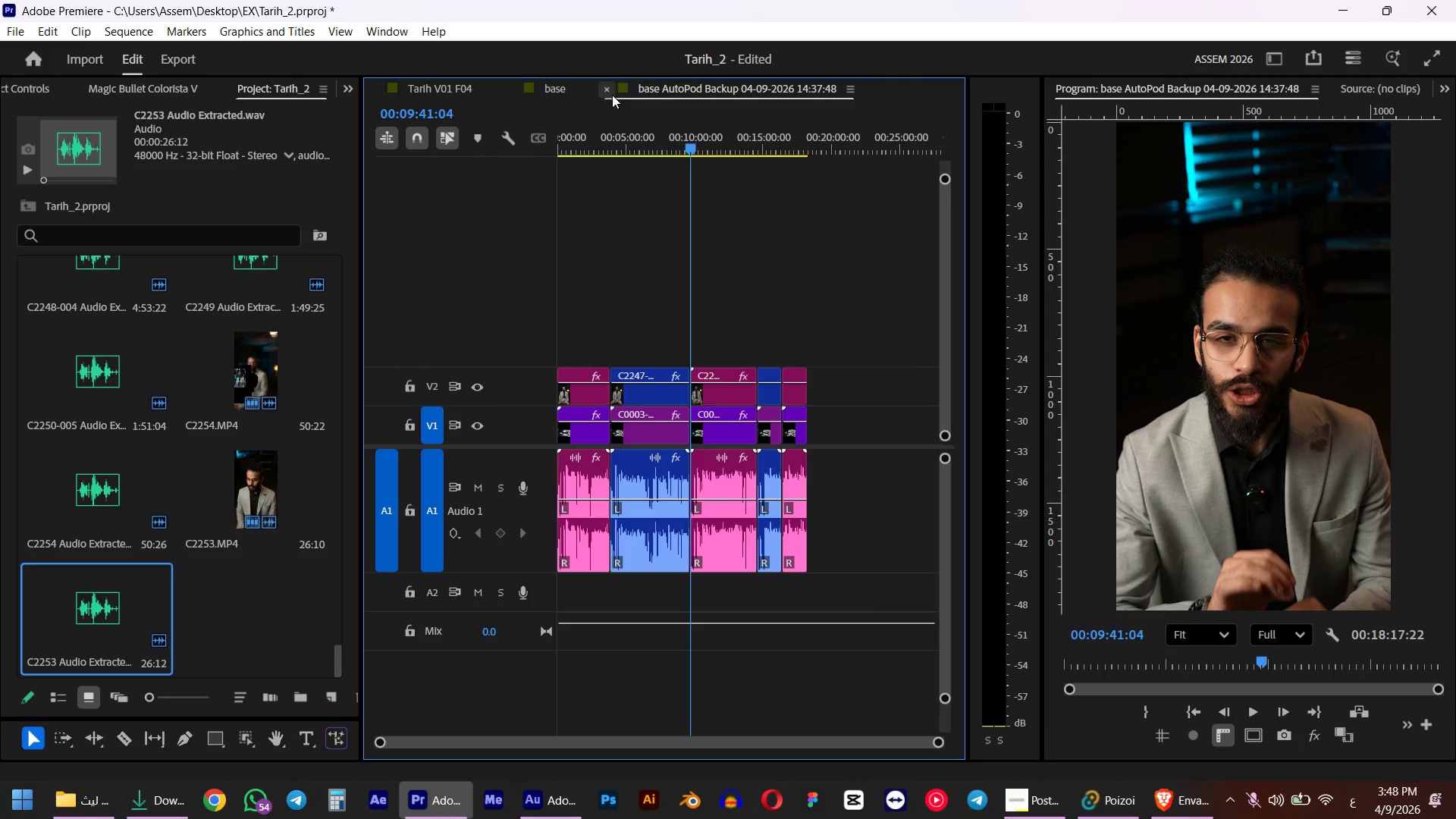 
left_click([562, 89])
 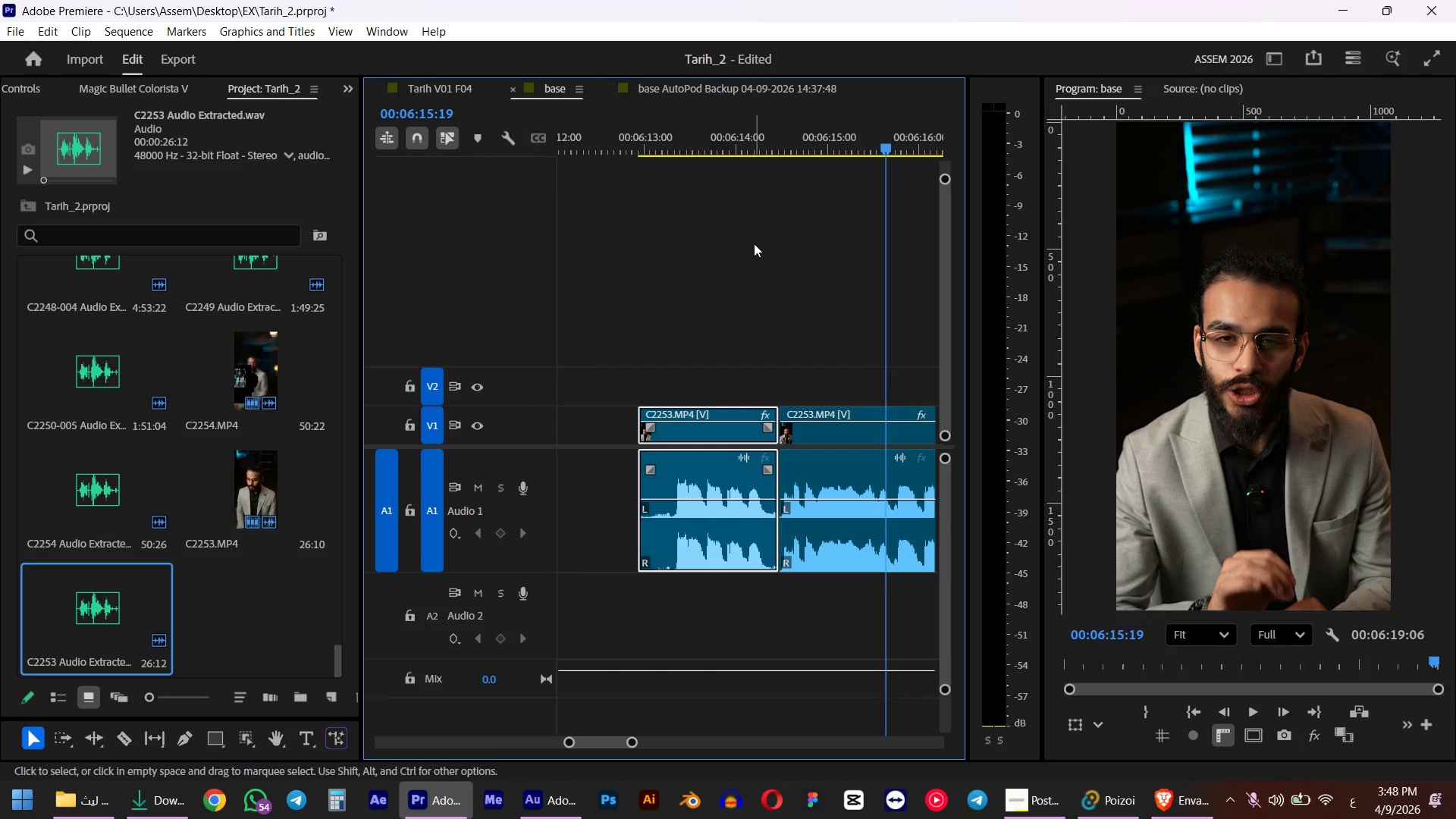 
left_click([722, 142])
 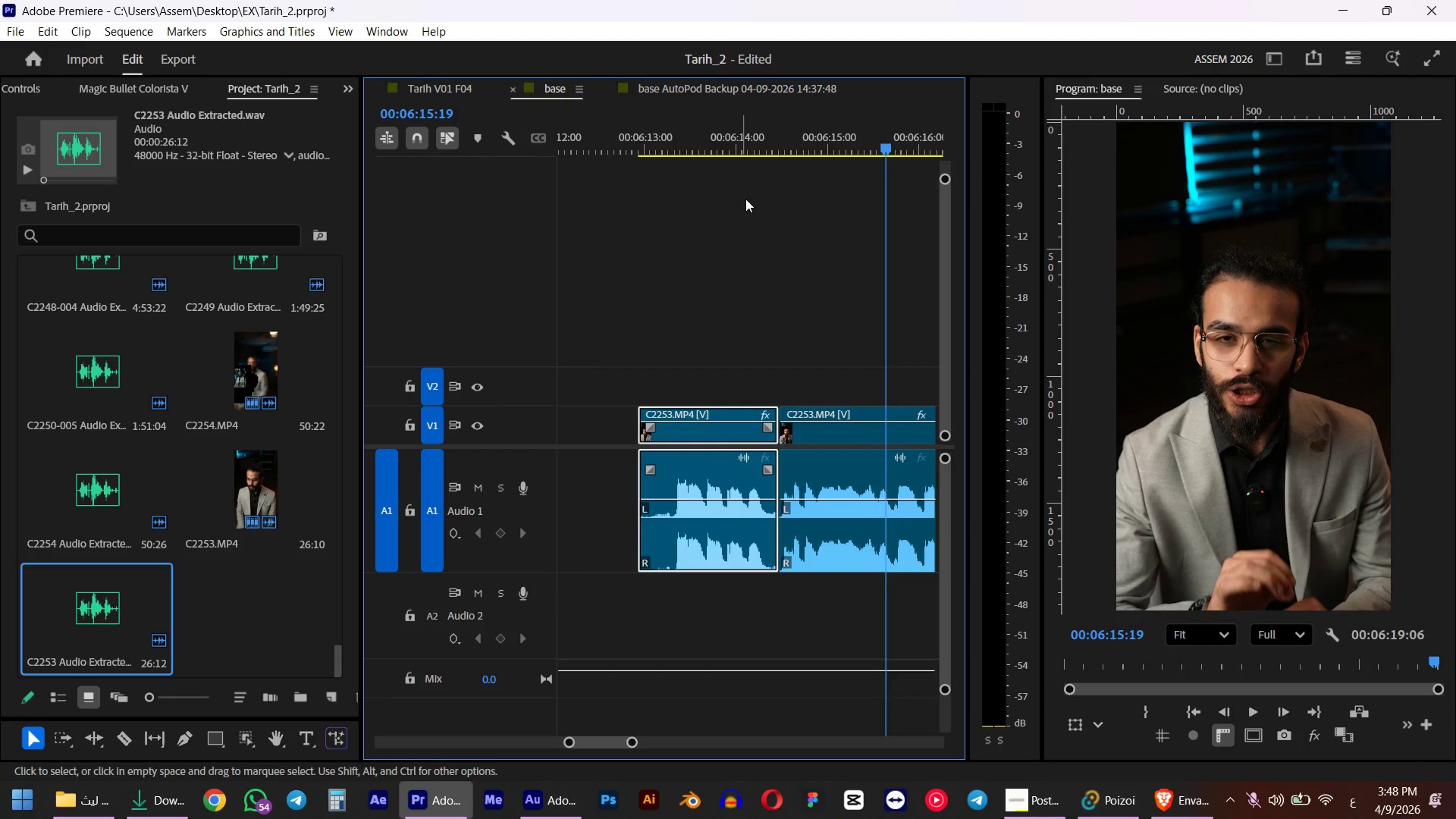 
key(Space)
 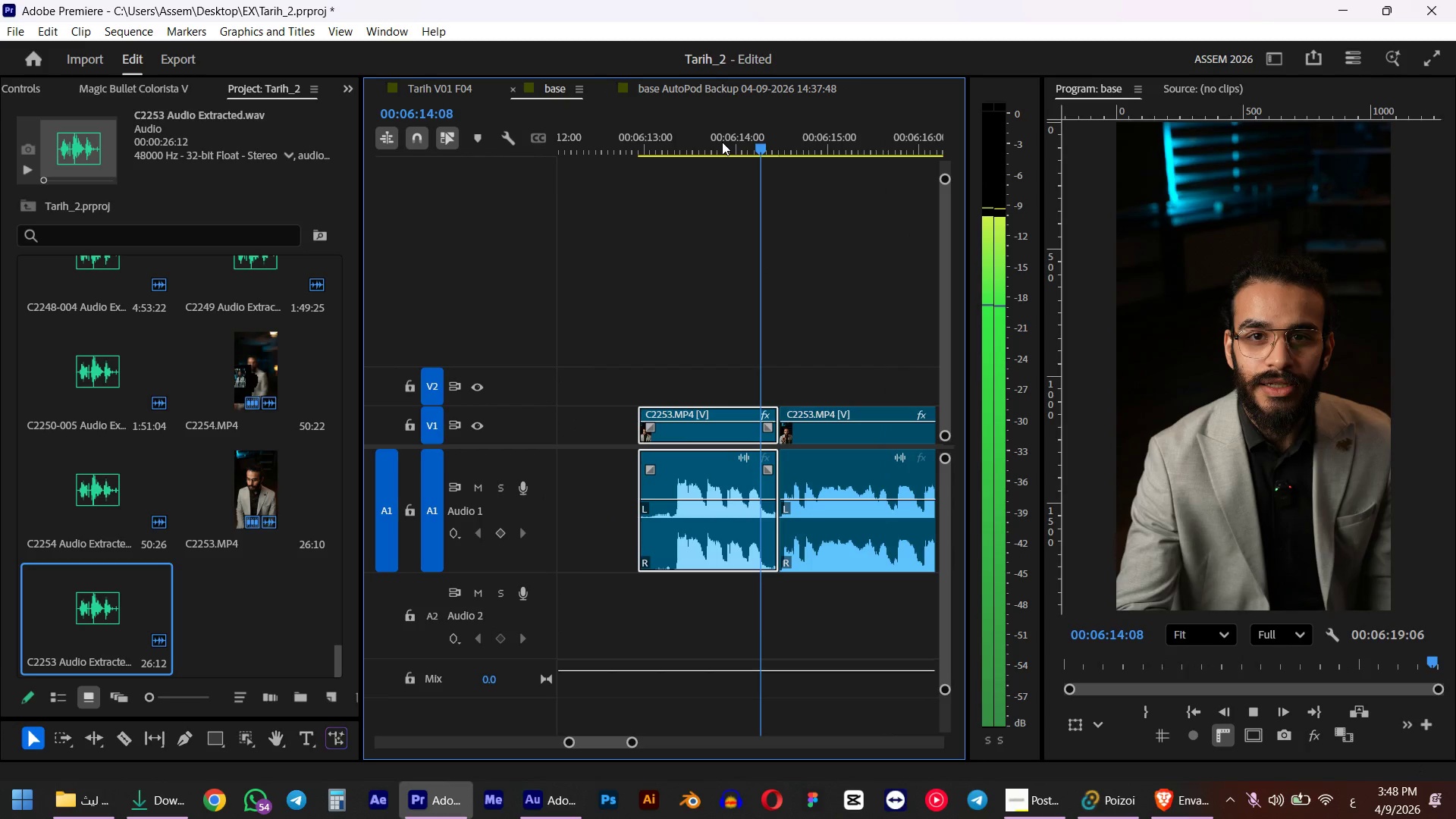 
key(Space)
 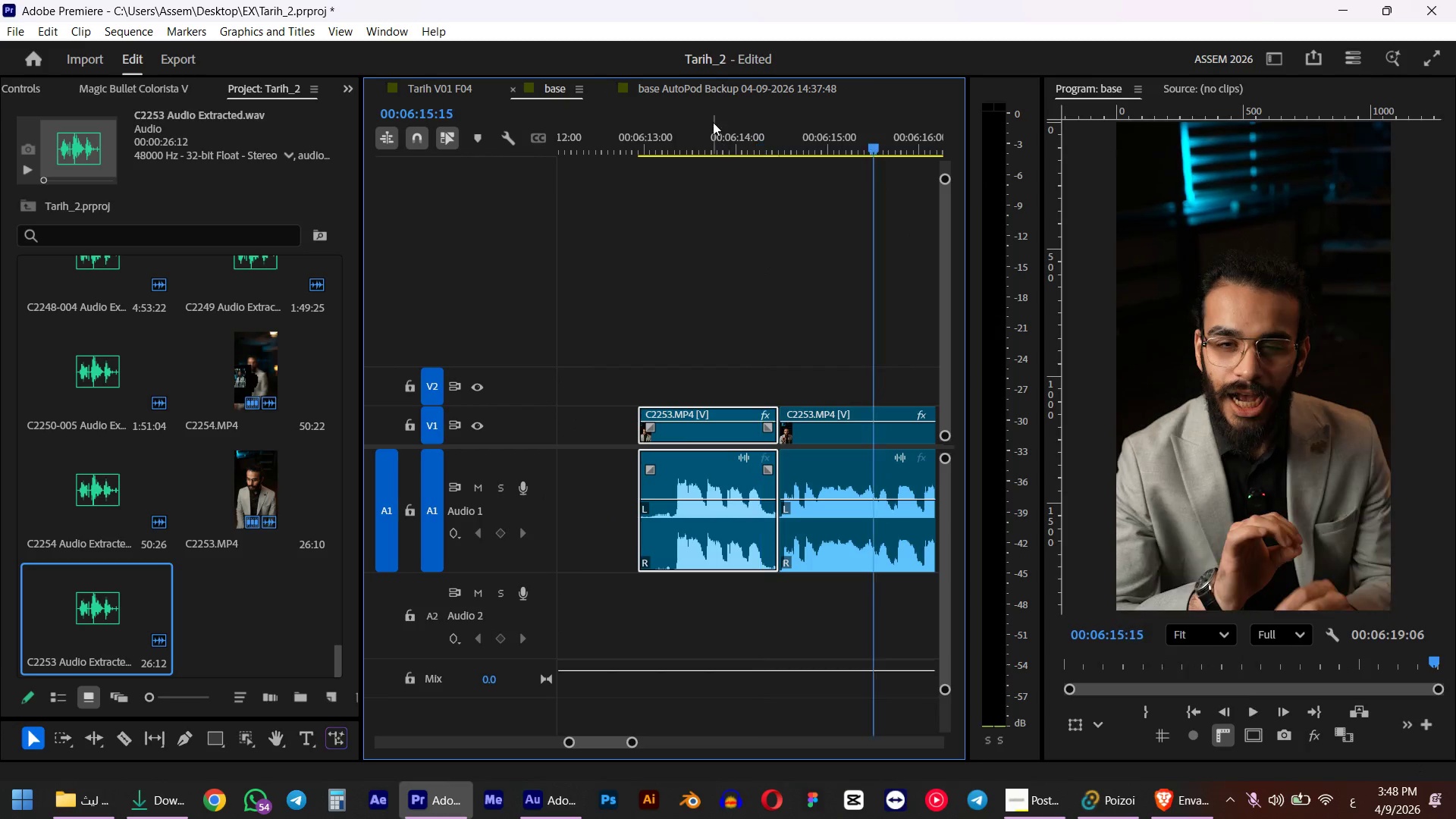 
left_click([716, 146])
 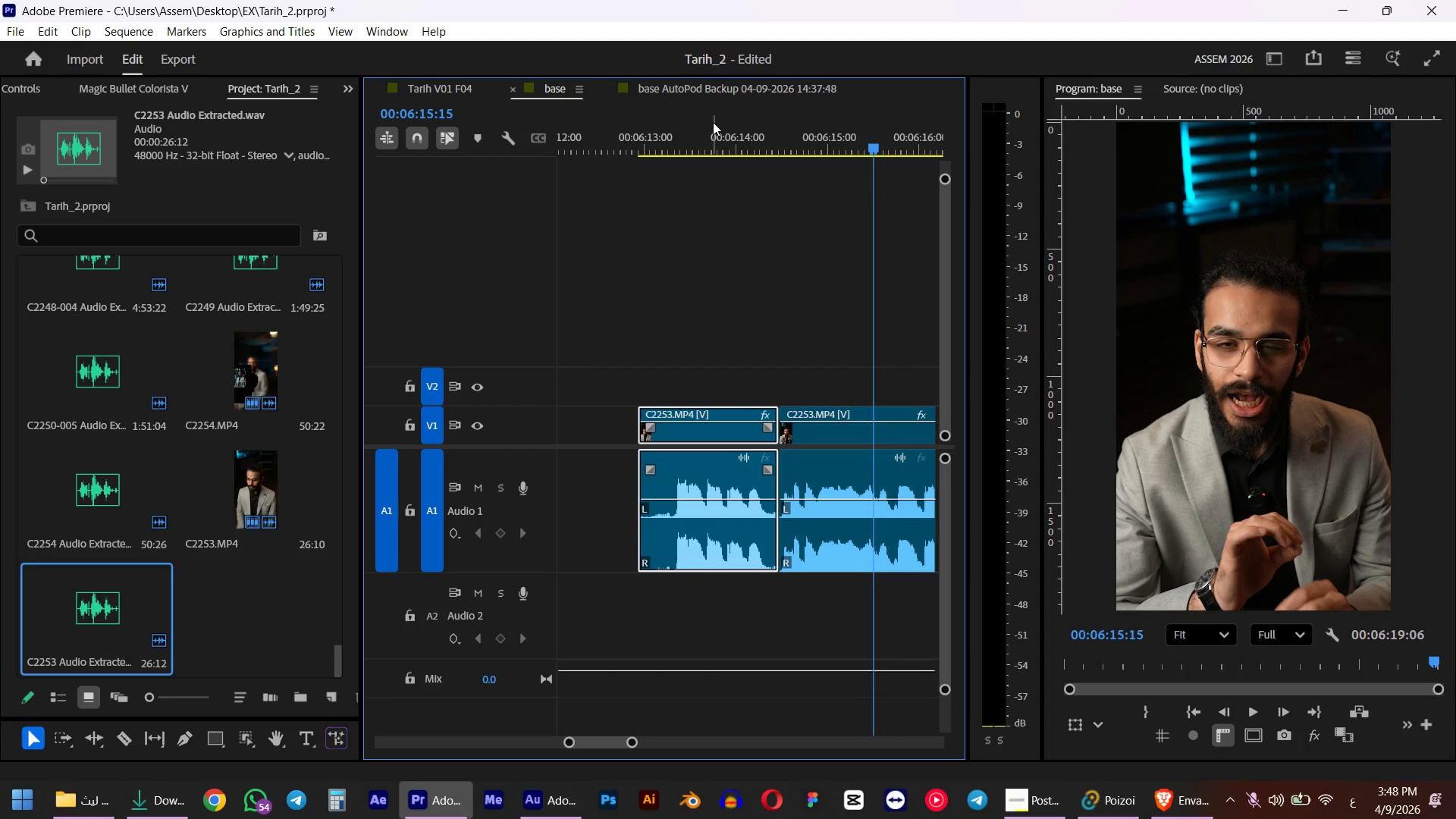 
key(Space)
 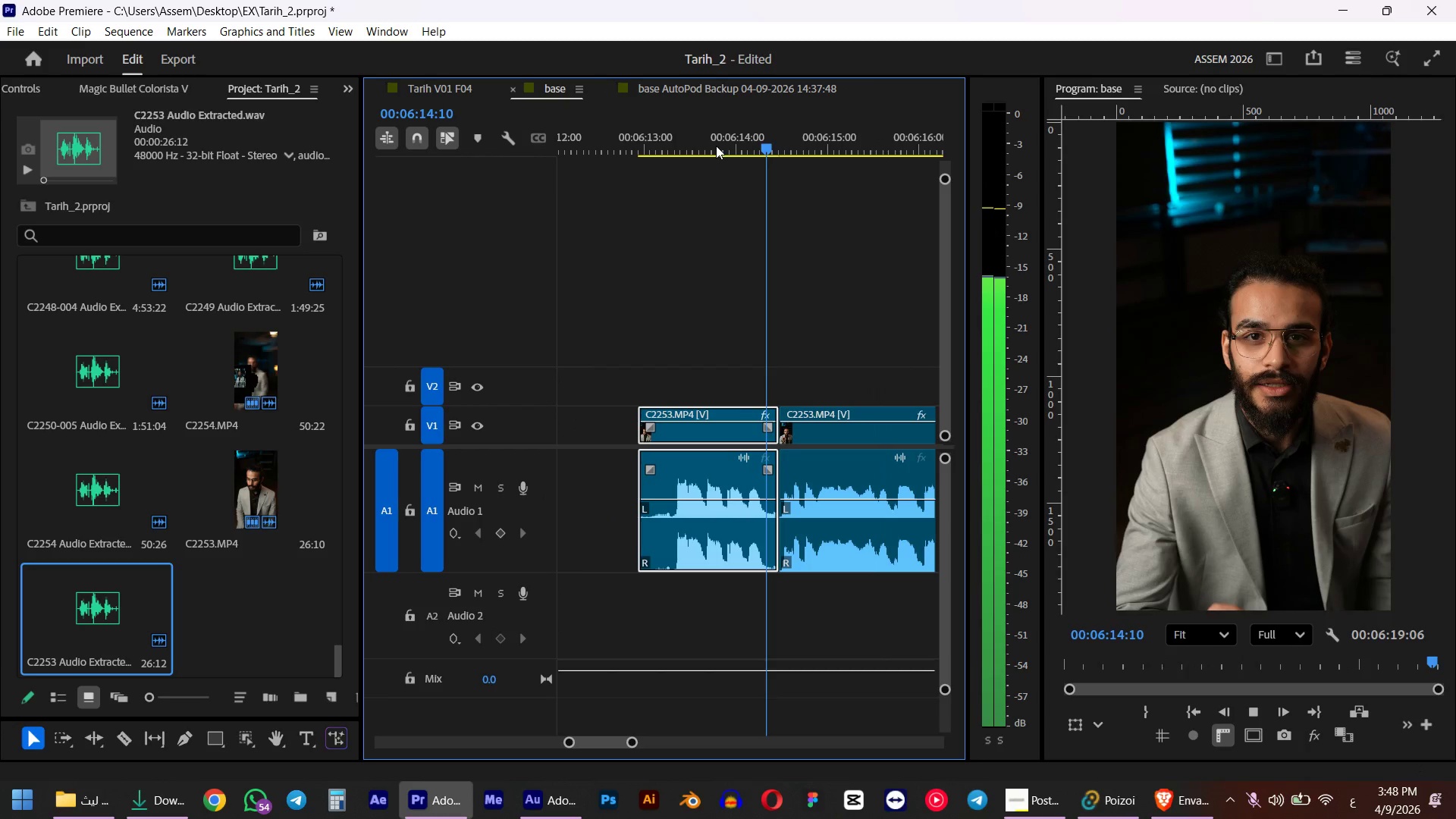 
hold_key(key=AltLeft, duration=0.7)
scroll: coordinate [724, 208], scroll_direction: down, amount: 3.0
 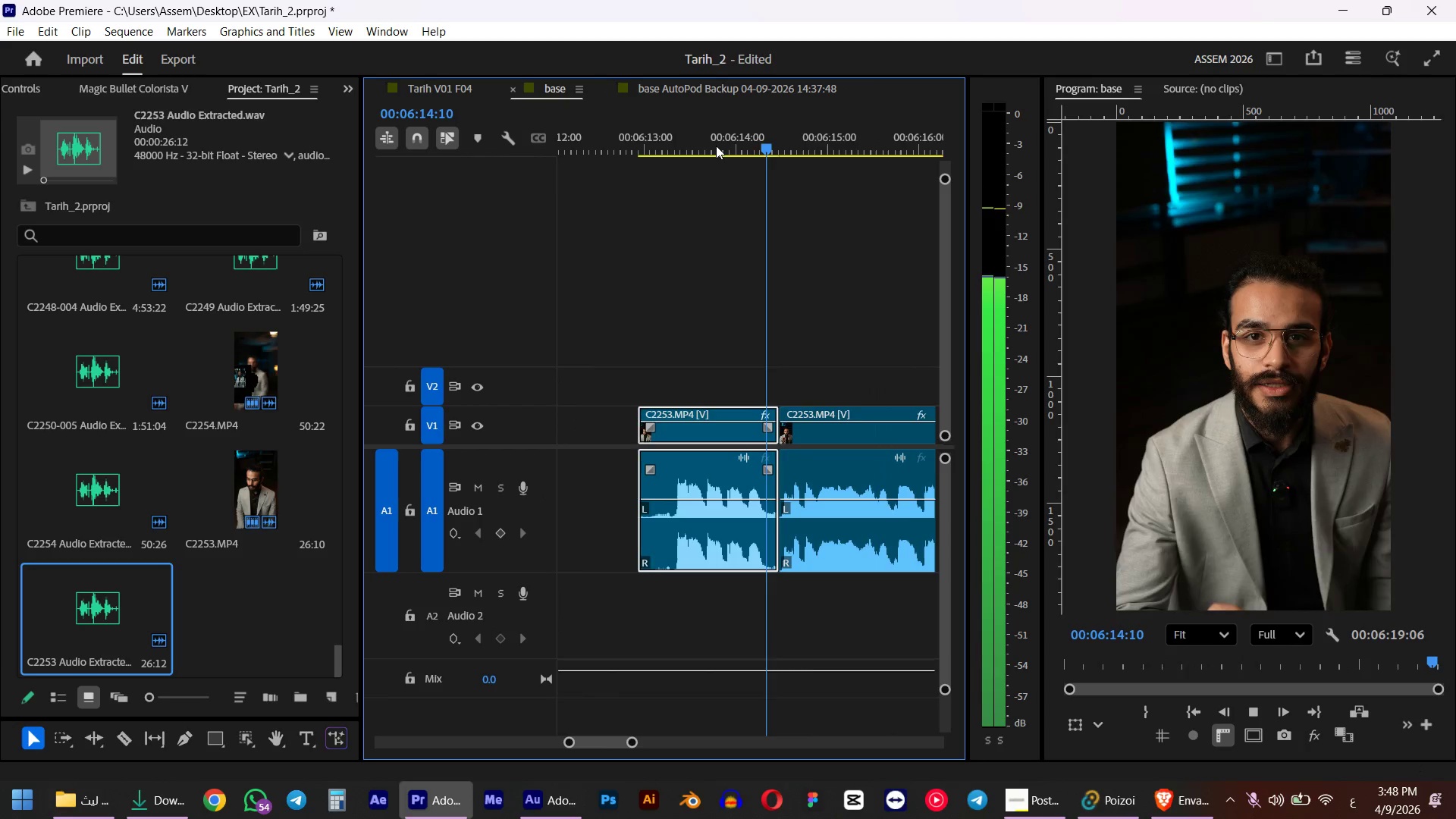 
key(Space)
 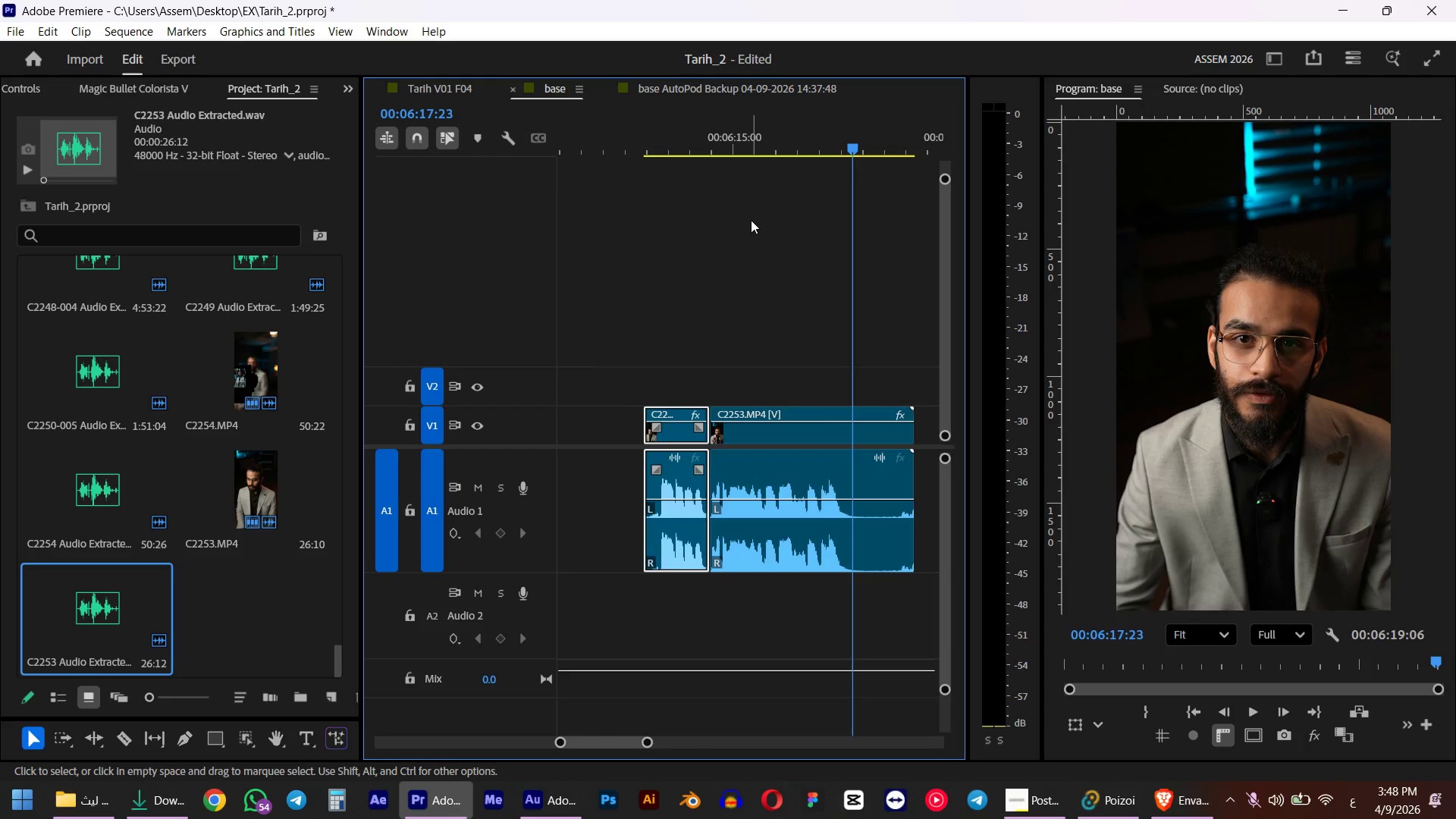 
key(E)
 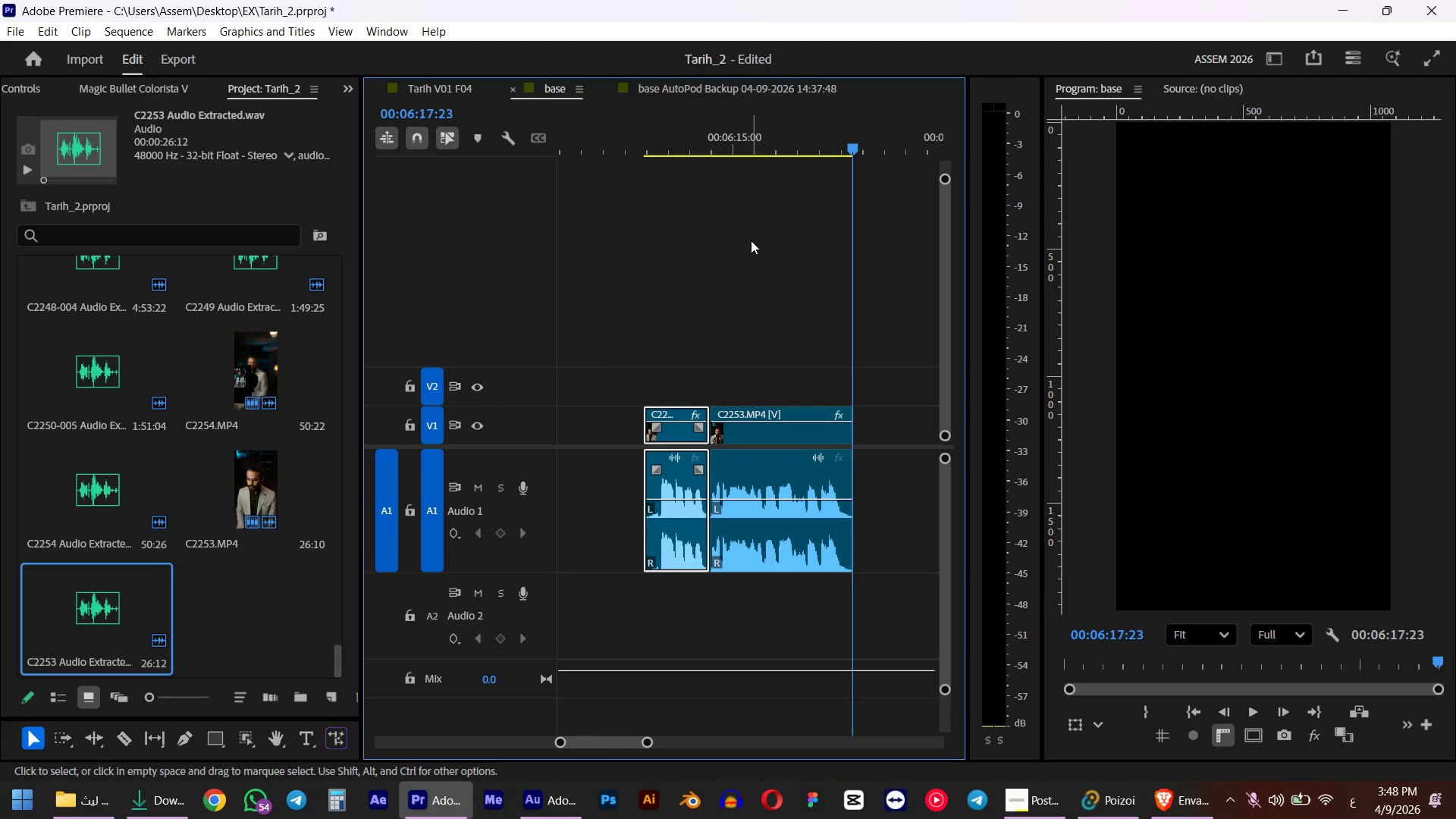 
hold_key(key=AltLeft, duration=0.7)
 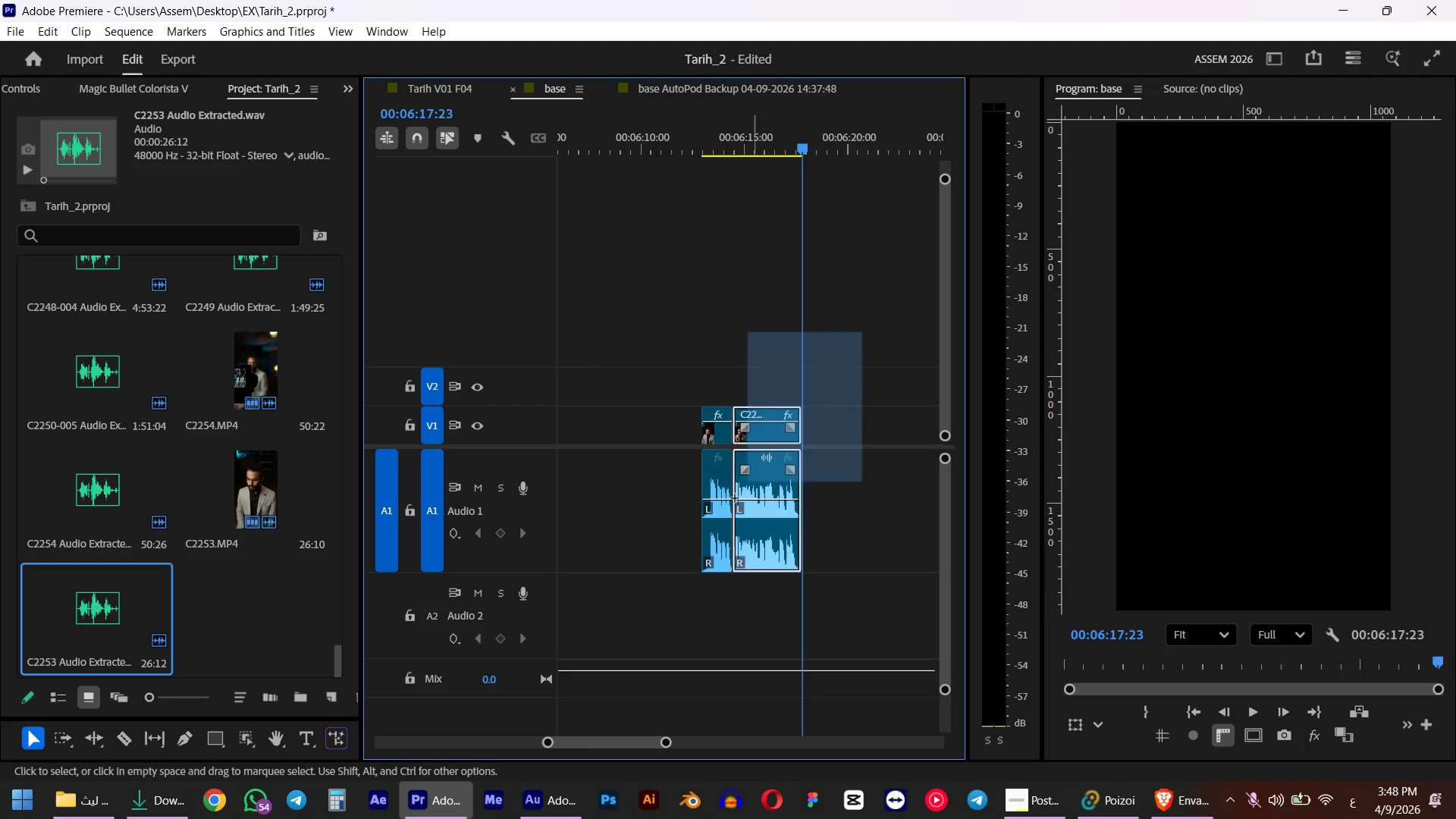 
left_click_drag(start_coordinate=[861, 331], to_coordinate=[703, 536])
 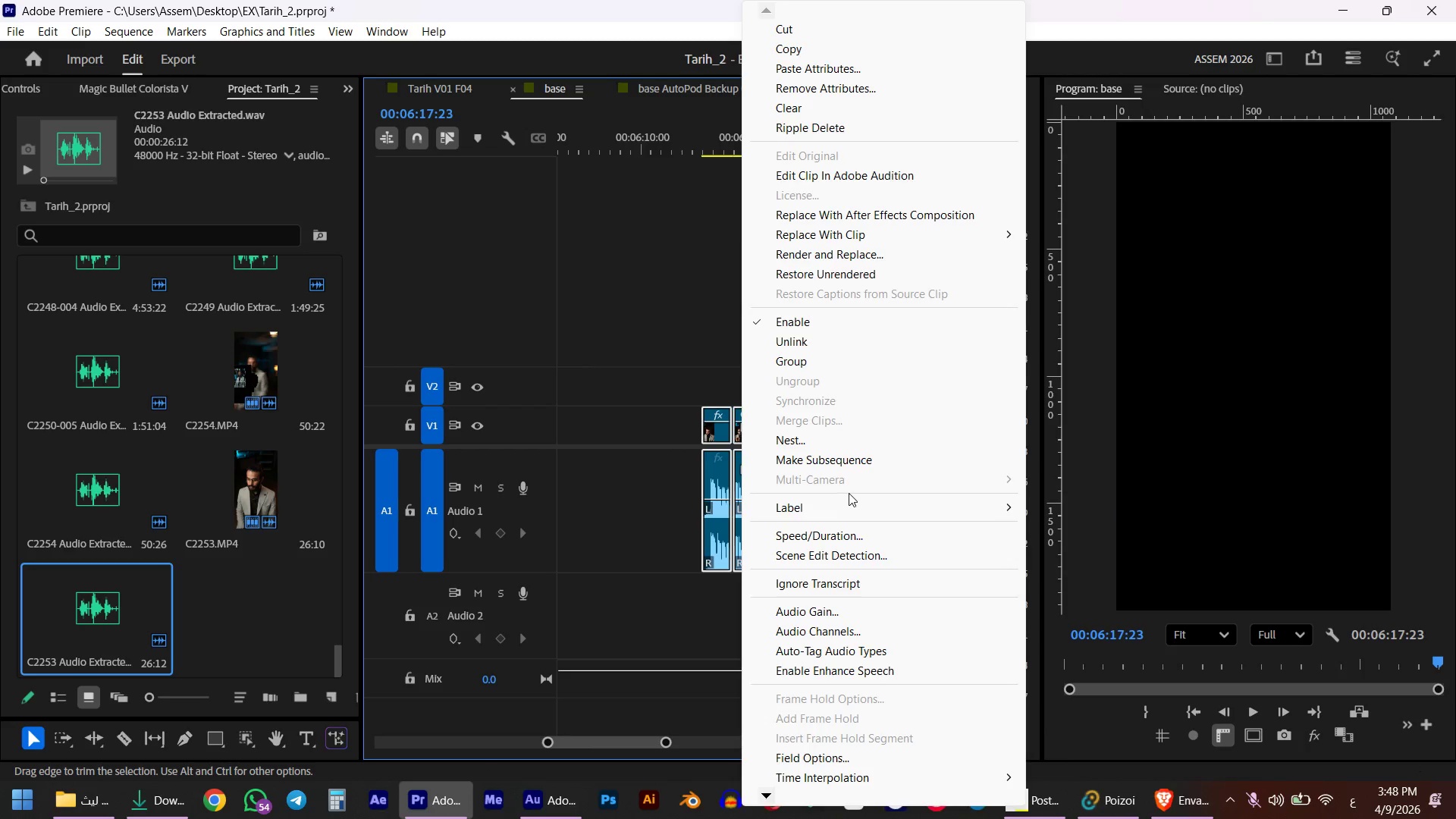 
scroll: coordinate [755, 254], scroll_direction: down, amount: 7.0
 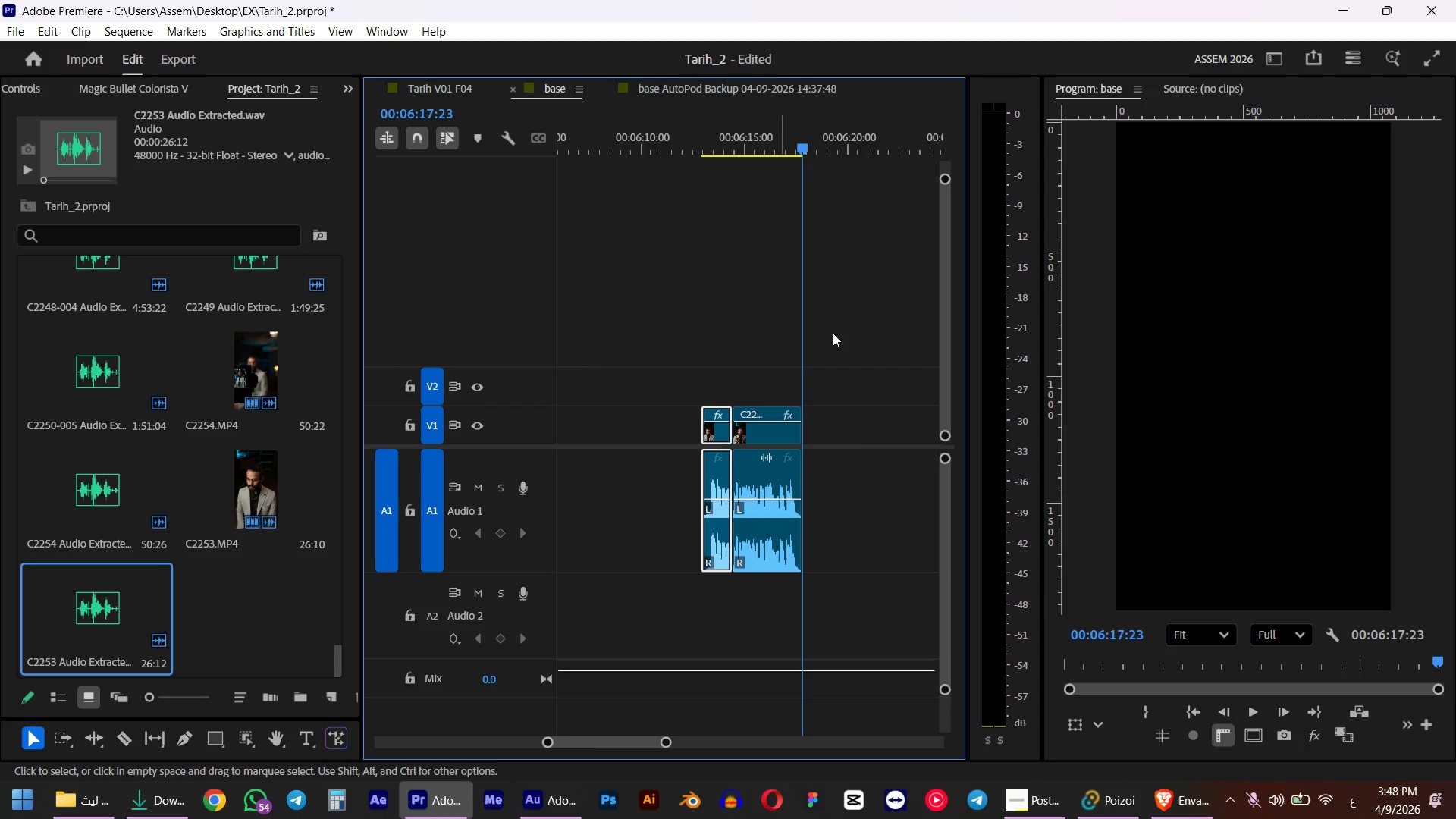 
double_click([834, 506])
 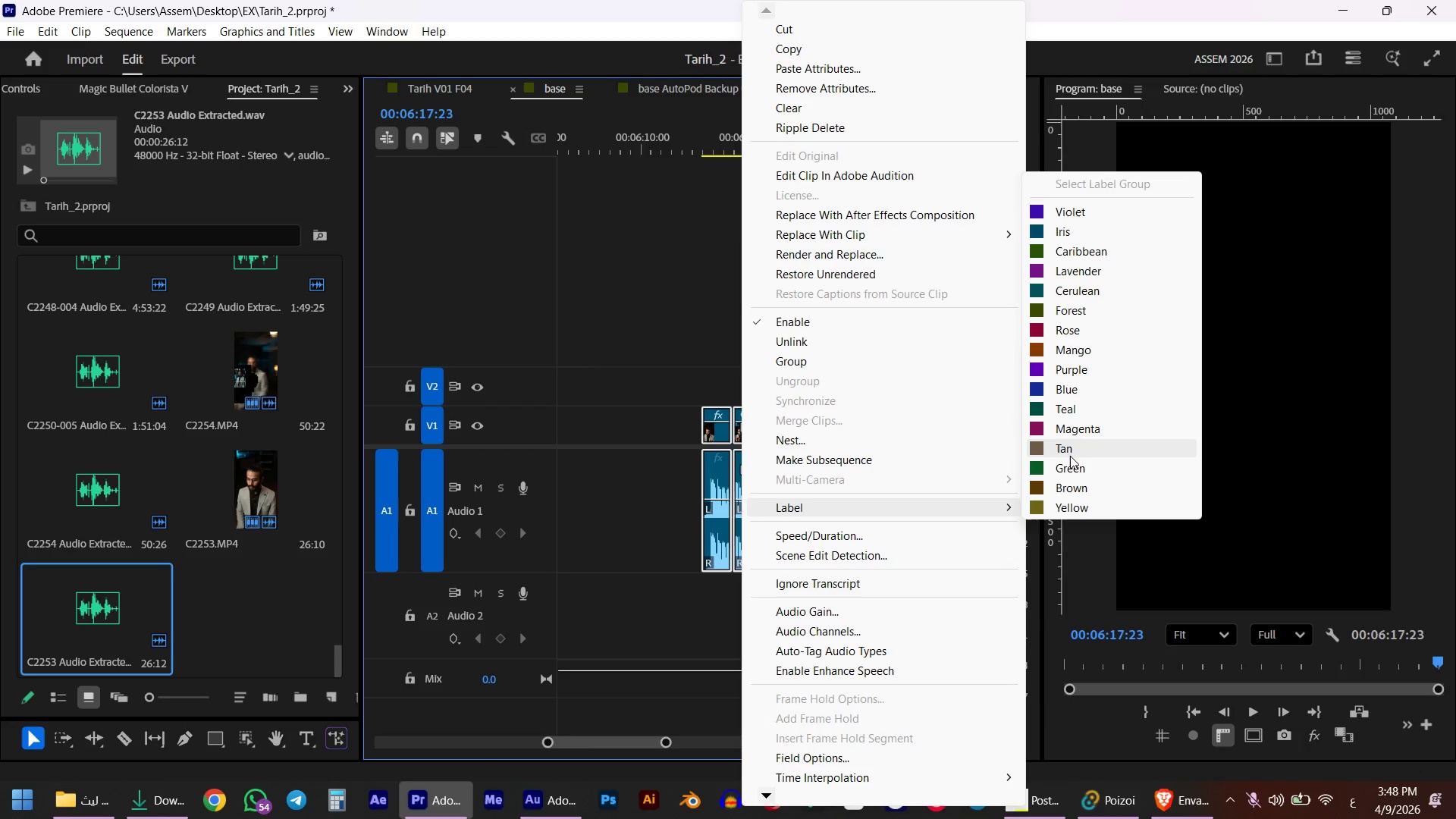 
left_click([1063, 507])
 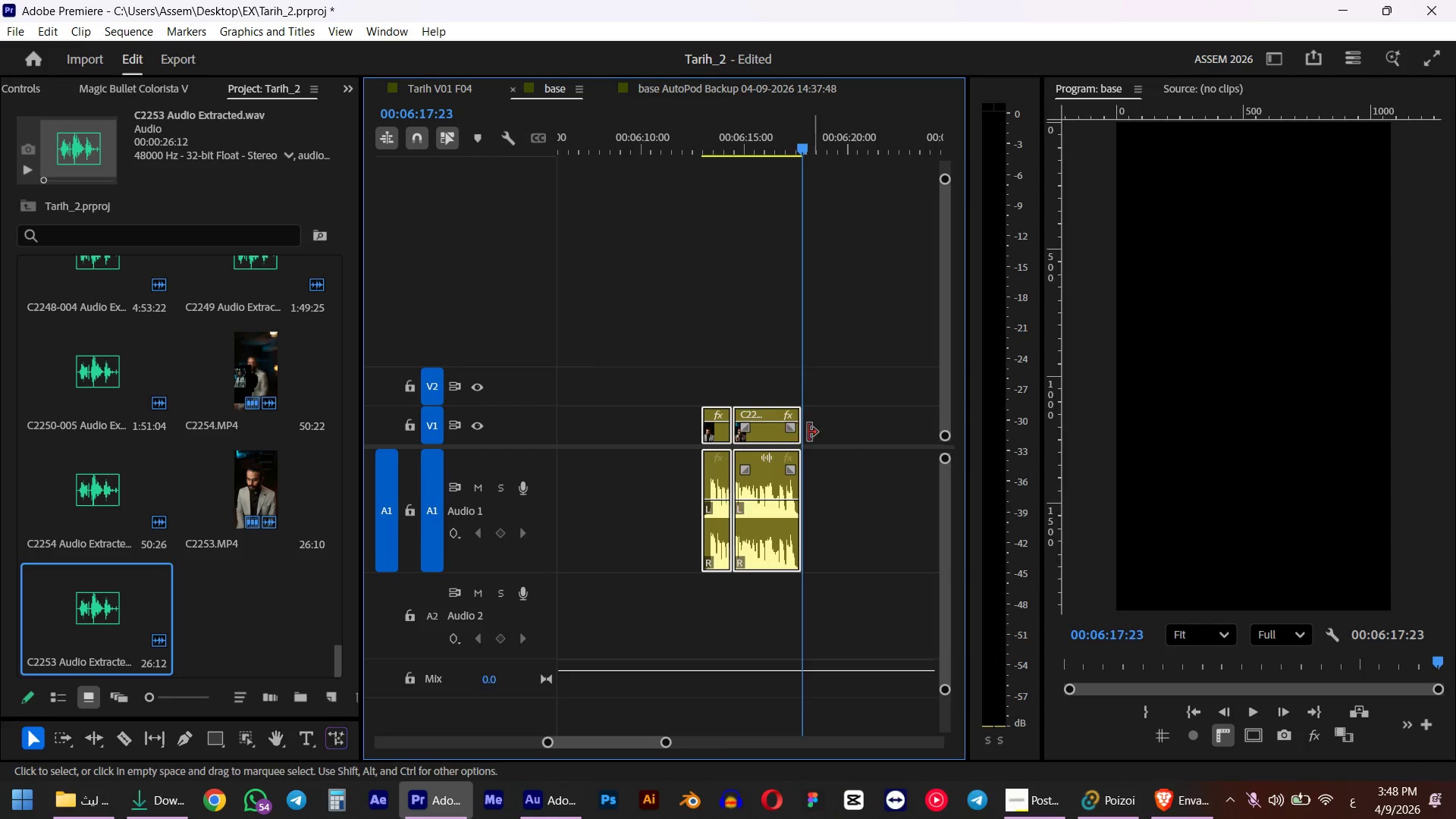 
right_click([767, 413])
 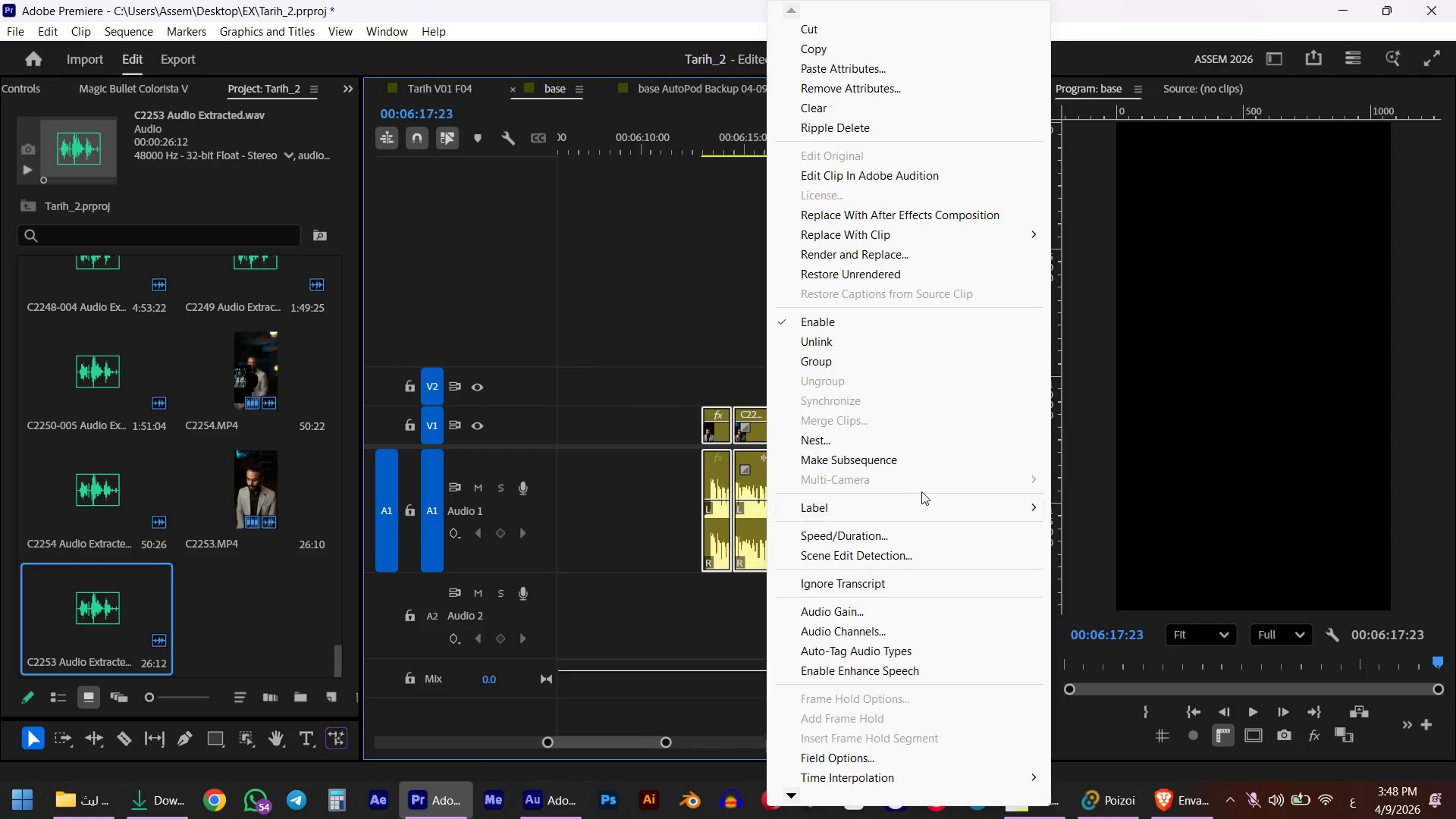 
left_click([918, 501])
 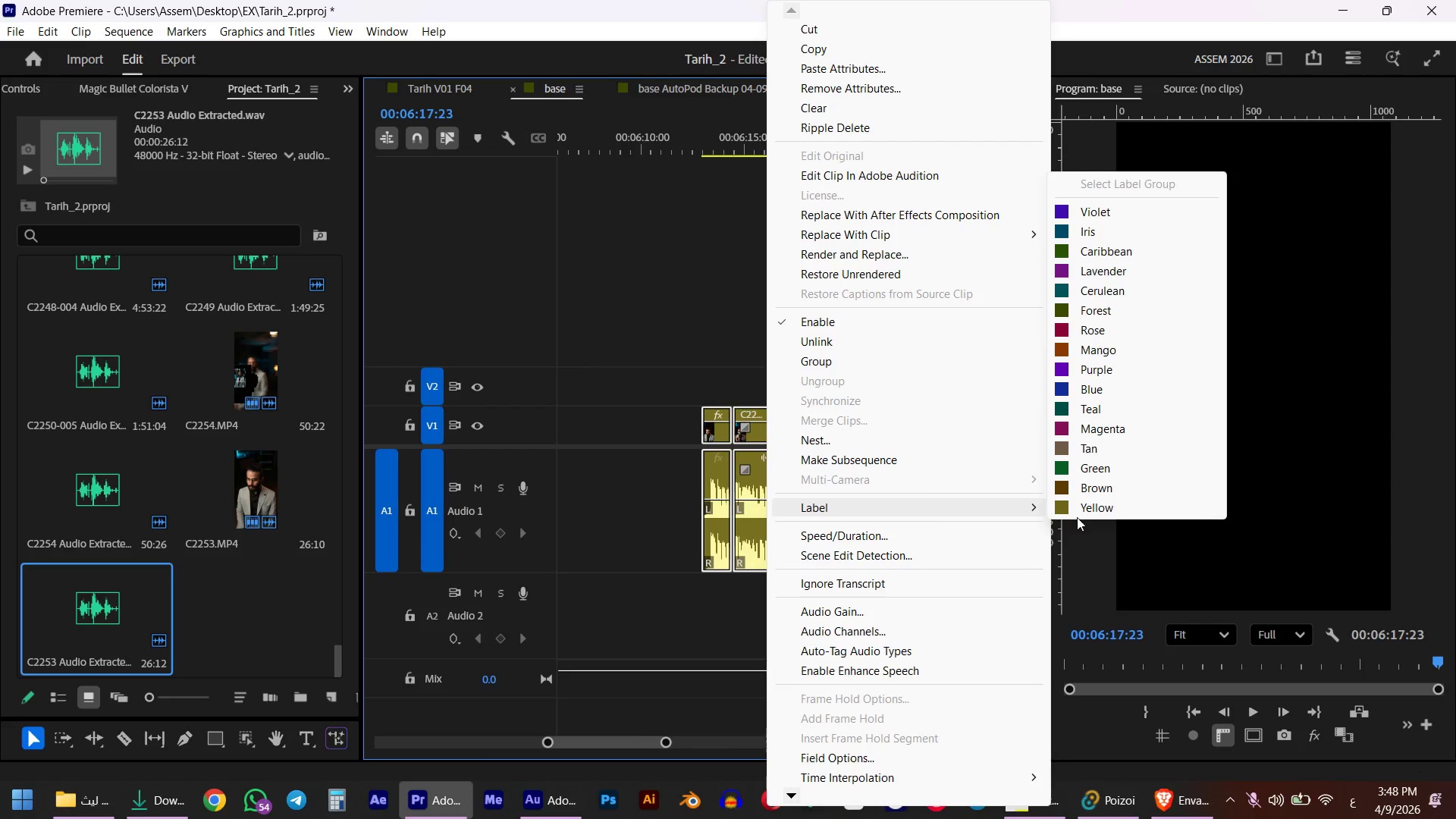 
double_click([1077, 507])
 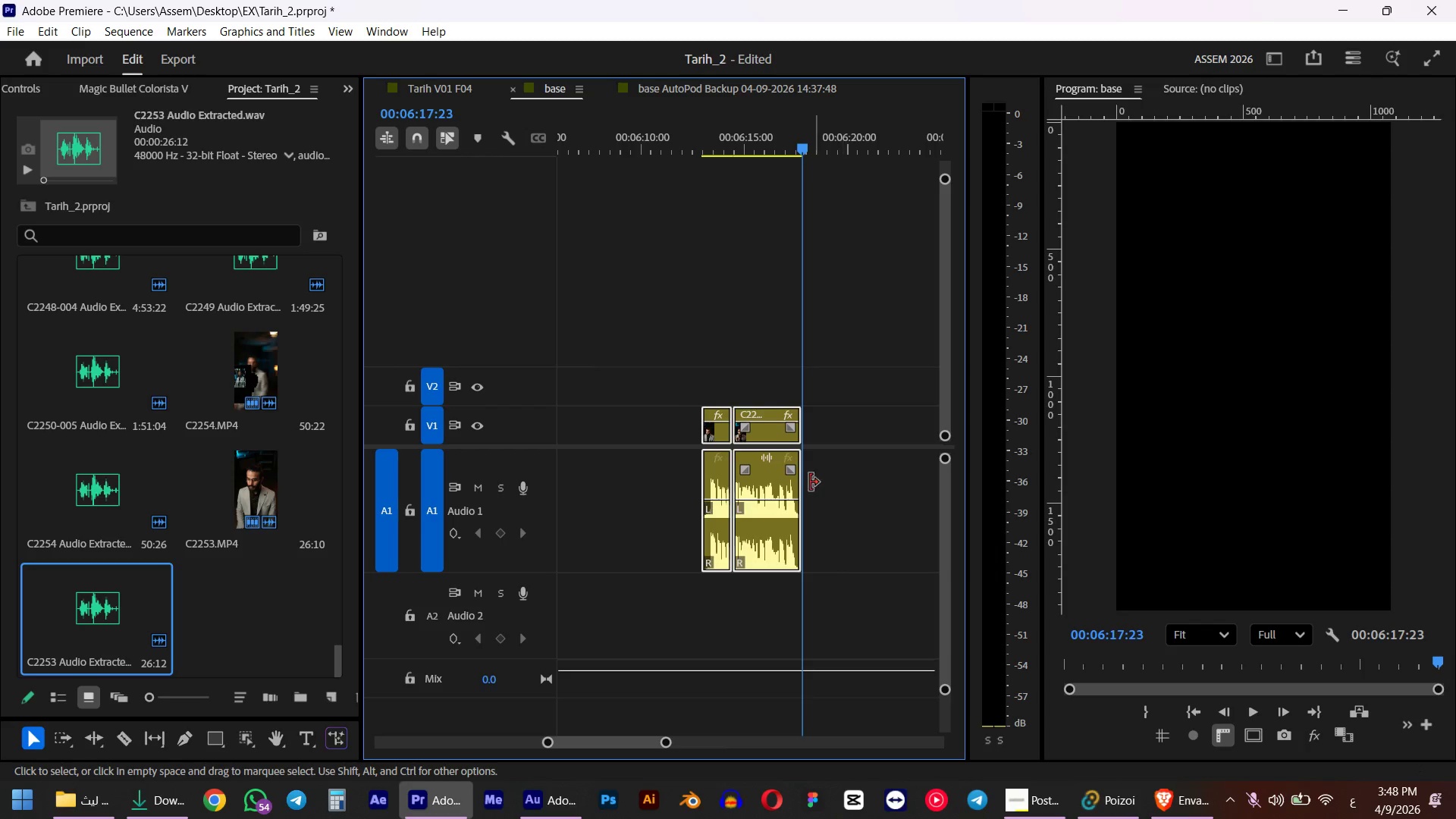 
right_click([799, 473])
 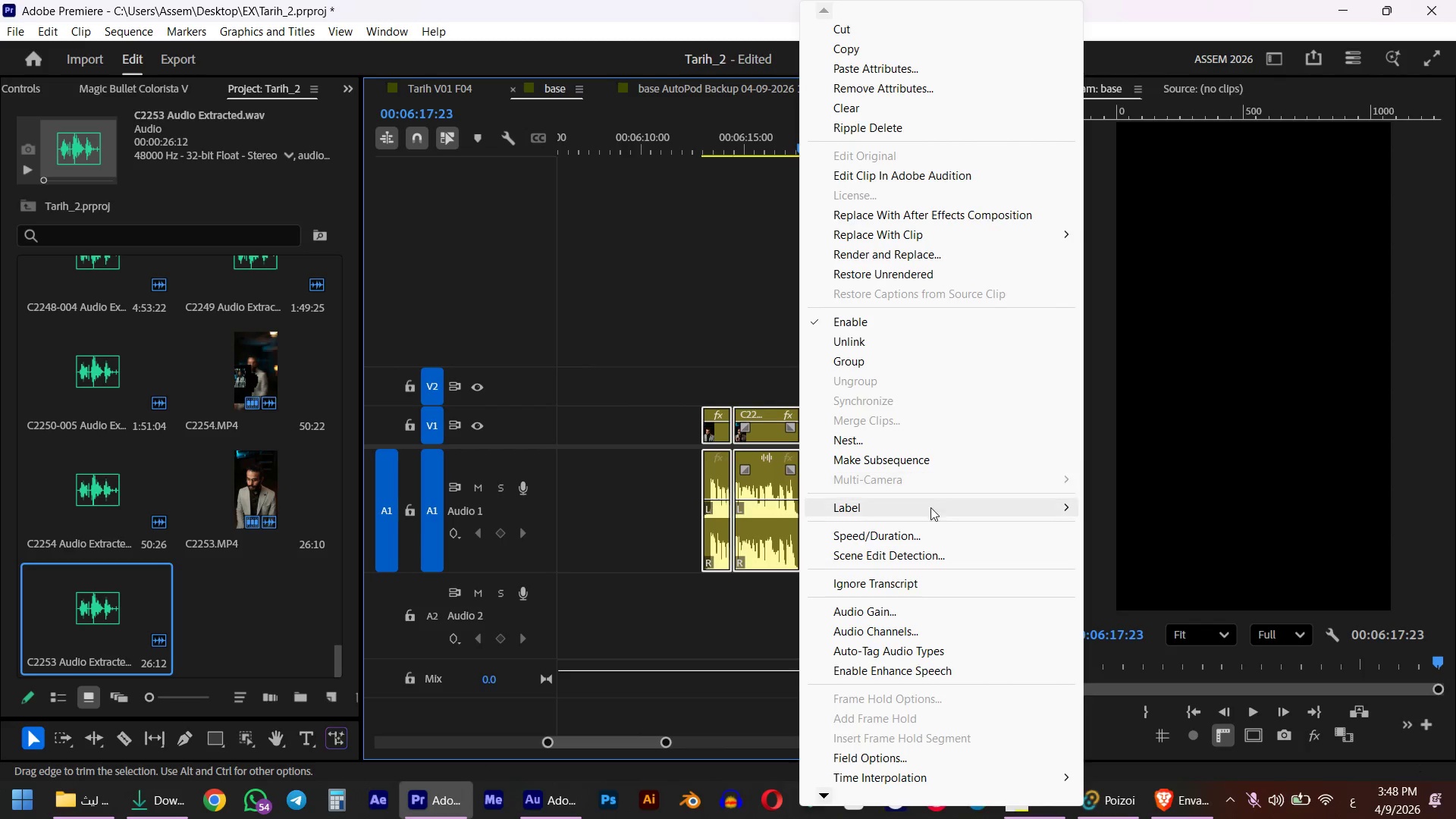 
left_click([941, 506])
 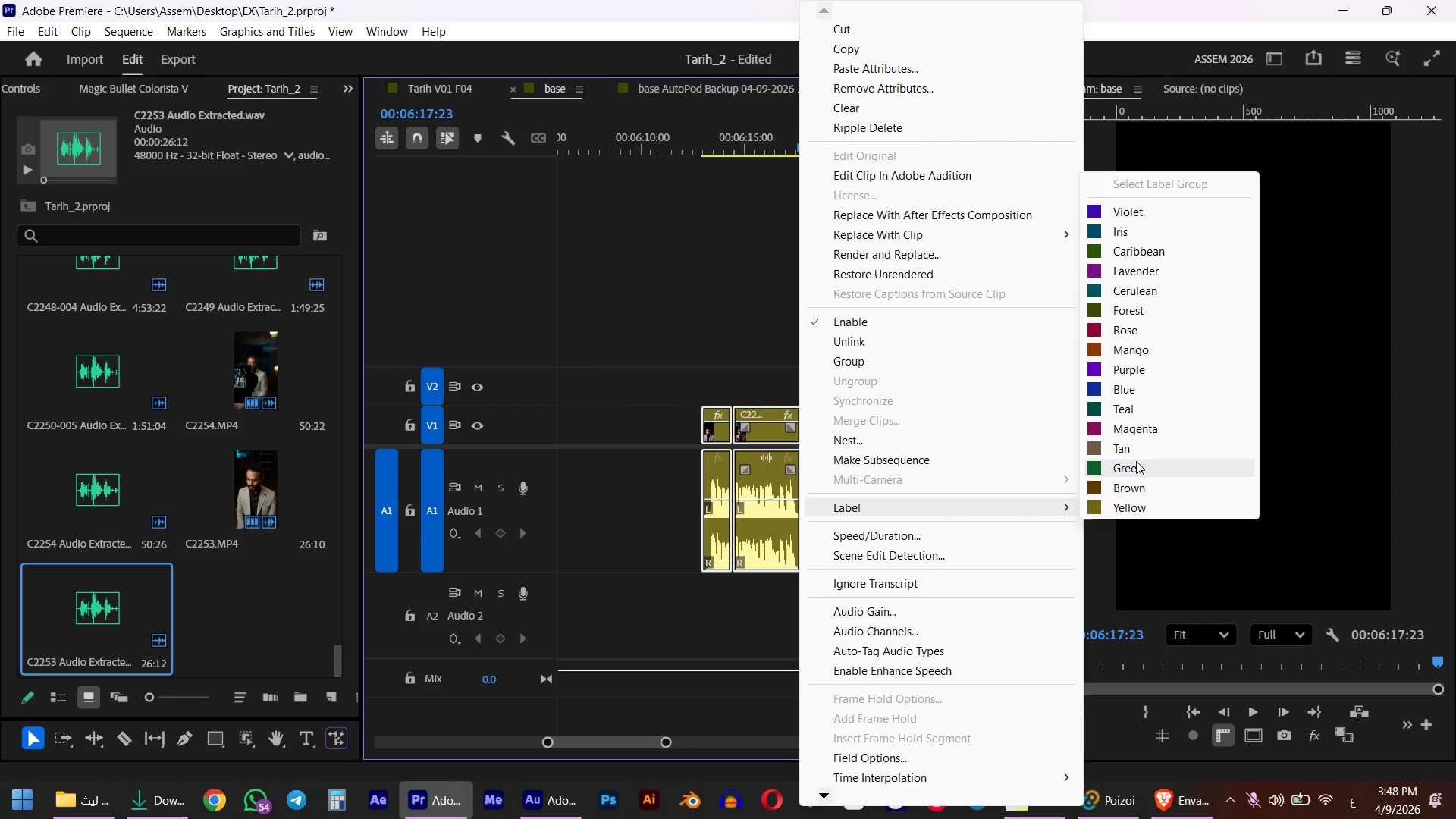 
left_click([1136, 448])
 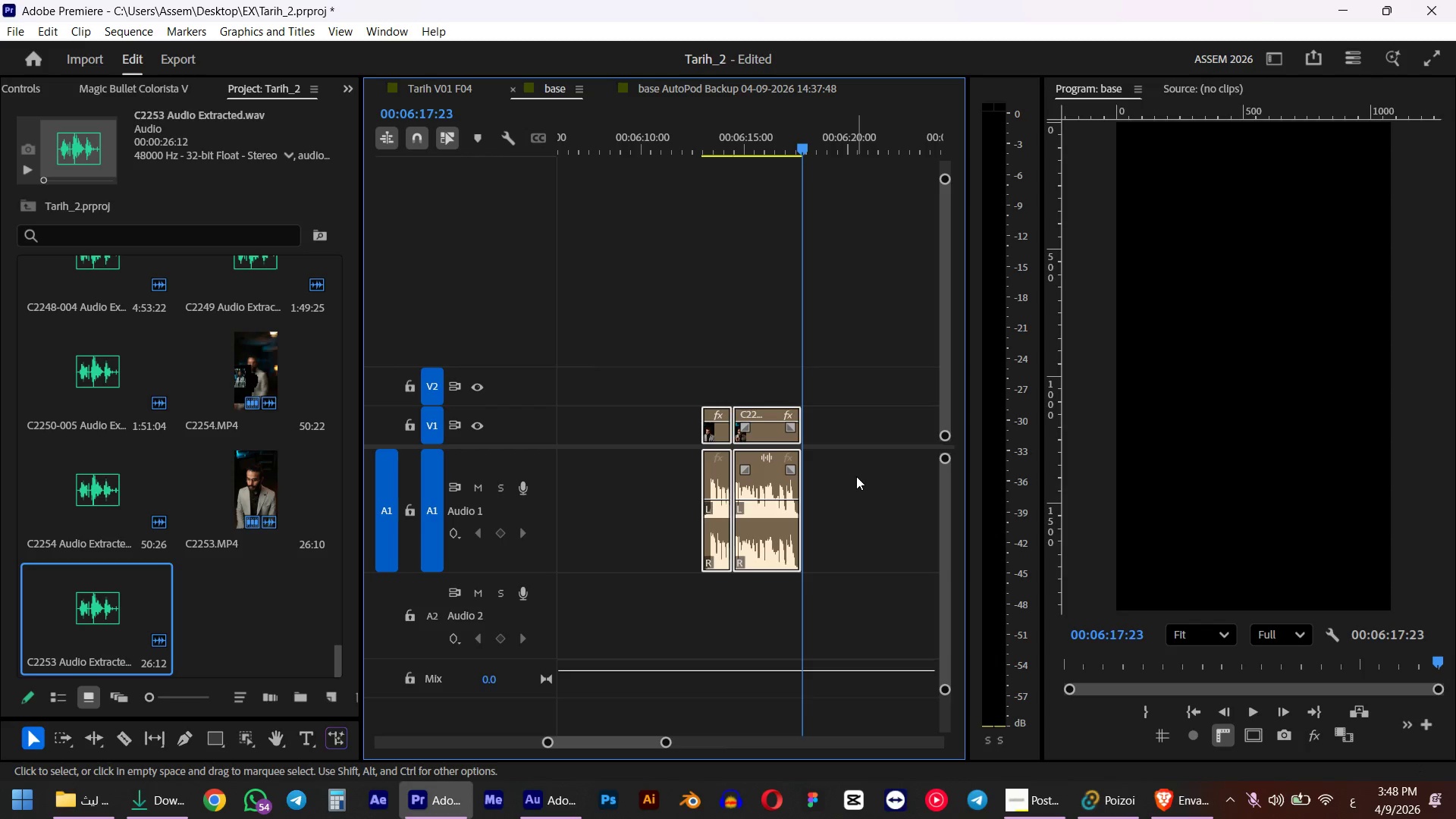 
hold_key(key=AltLeft, duration=1.55)
scroll: coordinate [827, 471], scroll_direction: down, amount: 12.0
 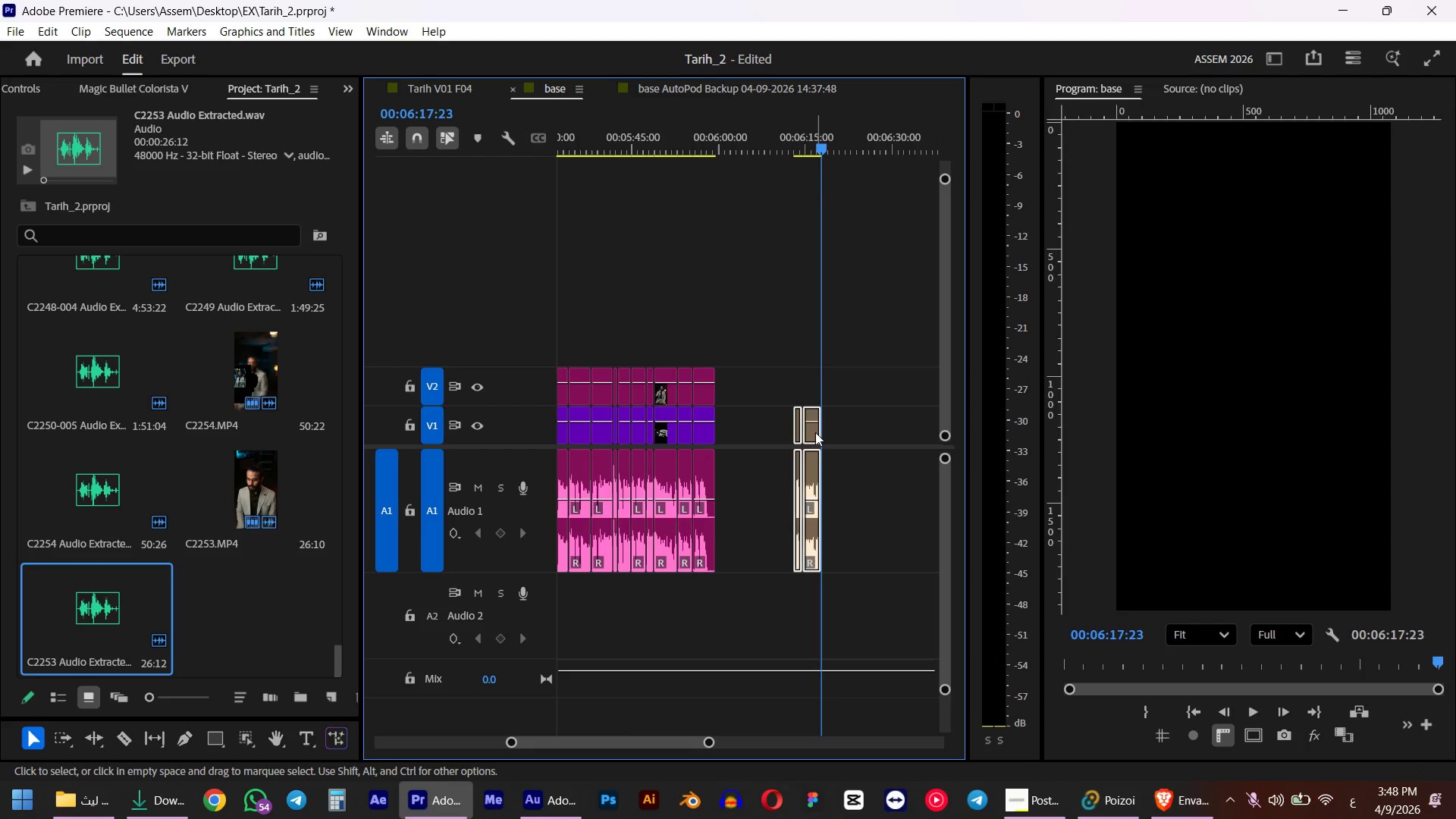 
left_click_drag(start_coordinate=[815, 428], to_coordinate=[815, 382])
 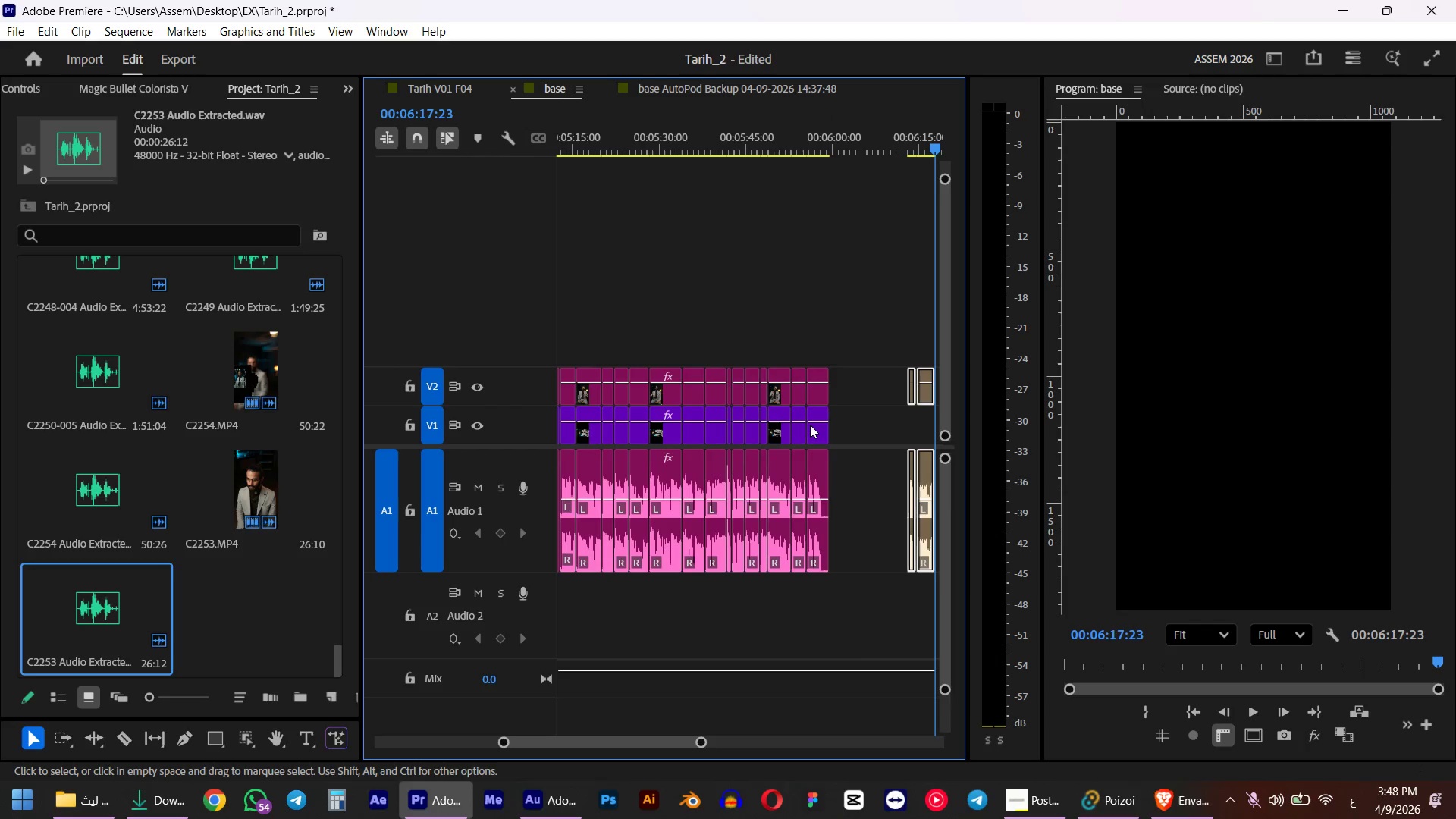 
hold_key(key=ShiftLeft, duration=0.45)
 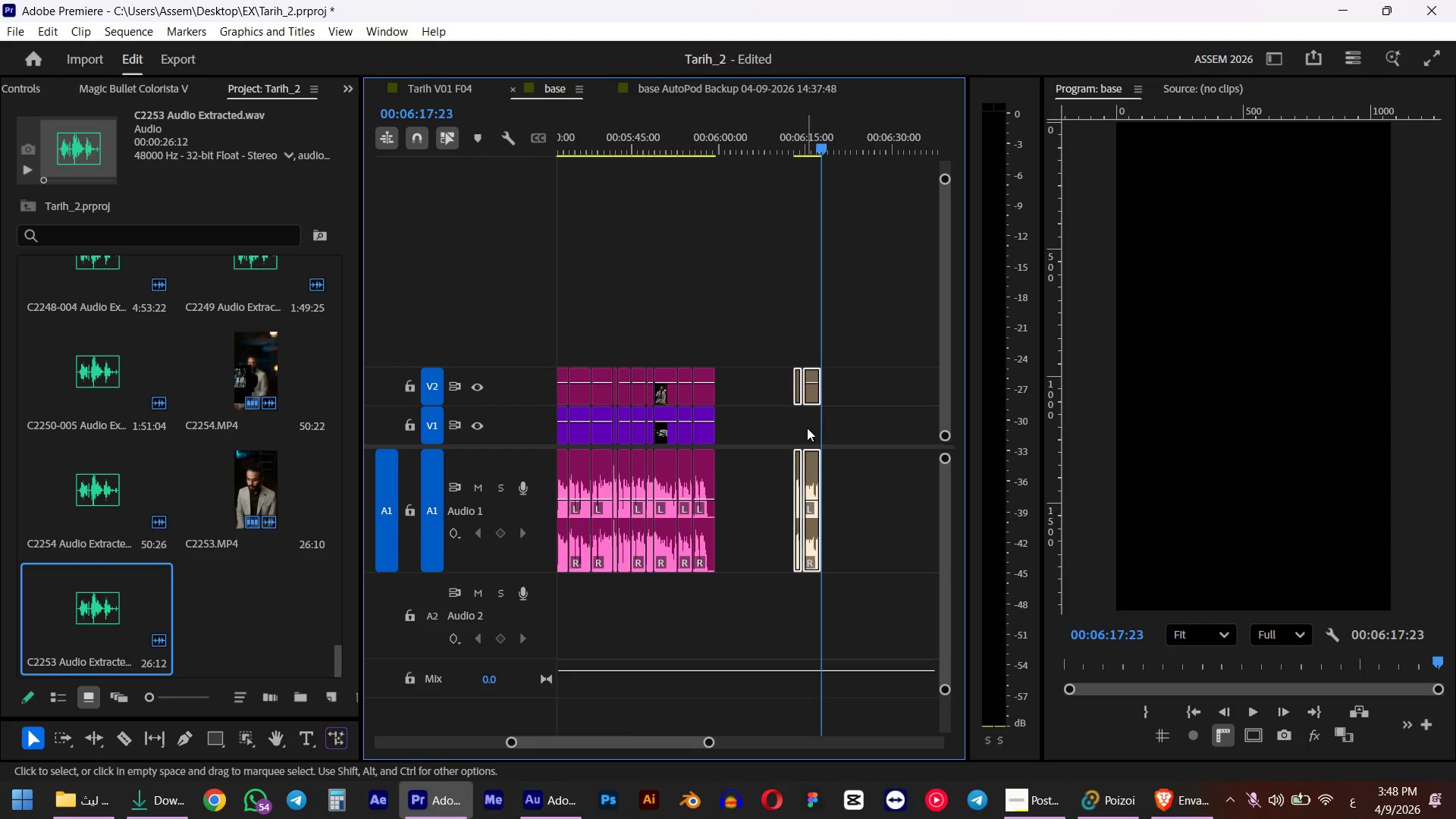 
scroll: coordinate [807, 428], scroll_direction: up, amount: 4.0
 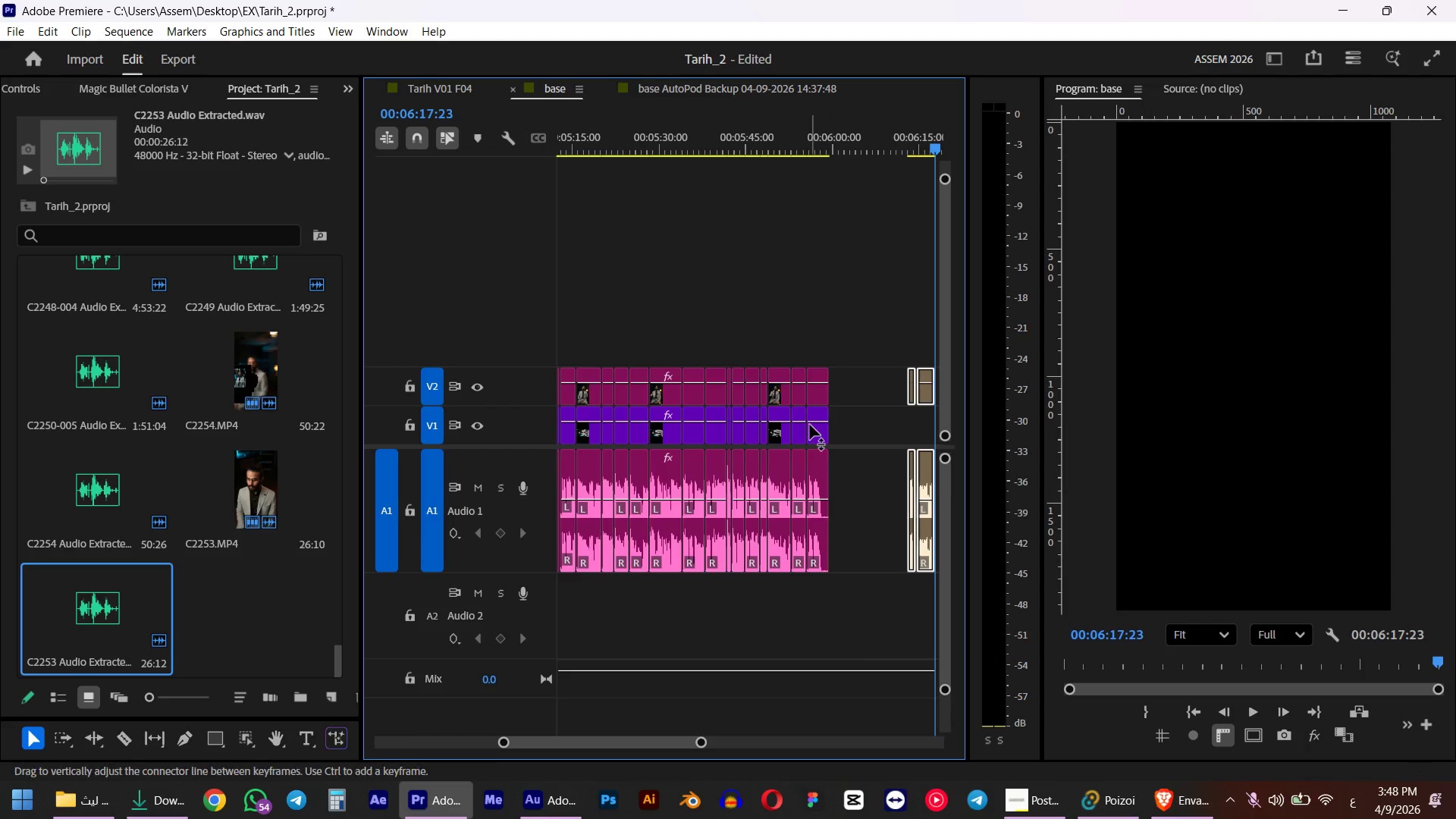 
hold_key(key=AltLeft, duration=0.77)
scroll: coordinate [797, 425], scroll_direction: down, amount: 6.0
 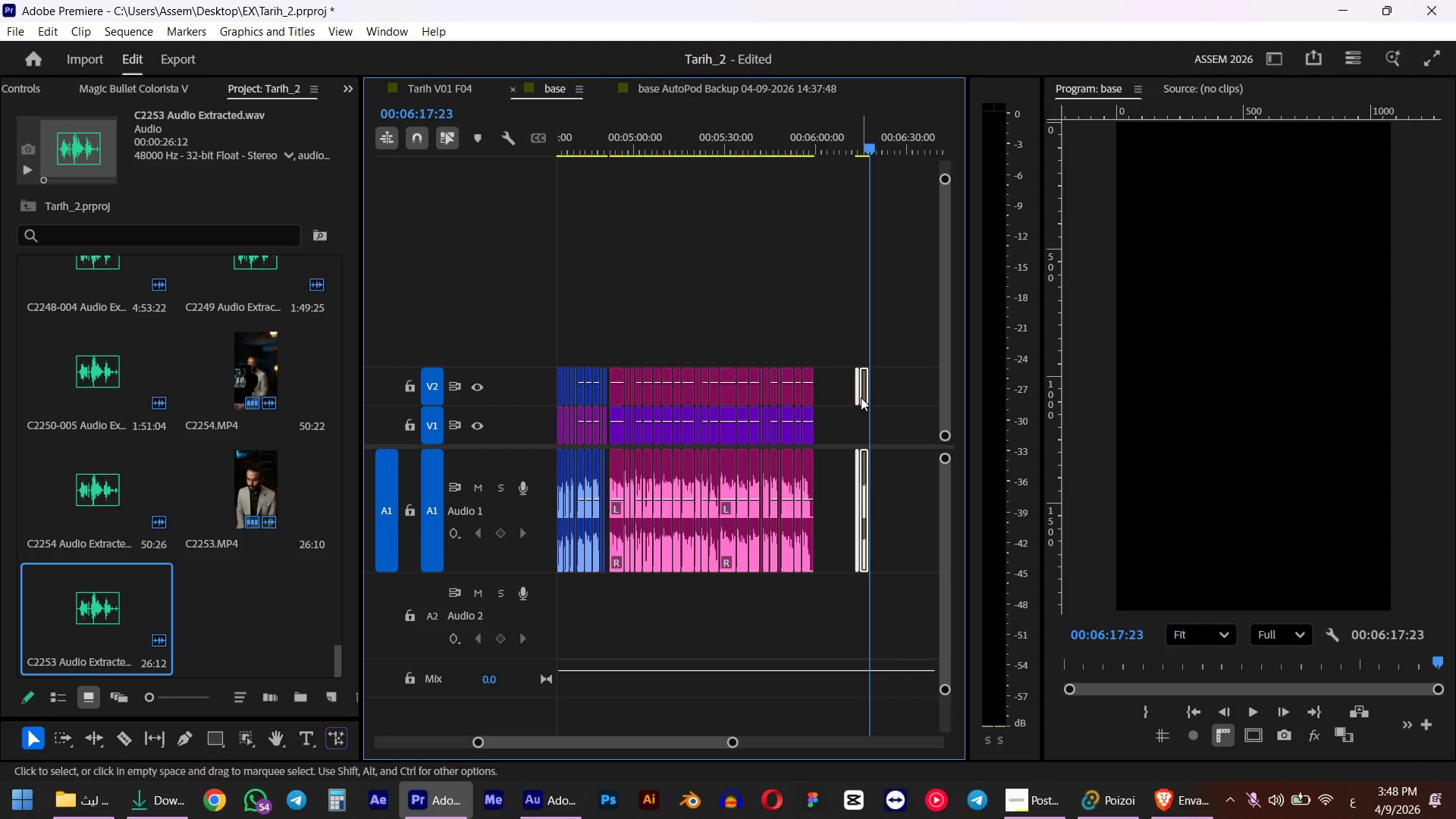 
left_click_drag(start_coordinate=[866, 397], to_coordinate=[630, 422])
 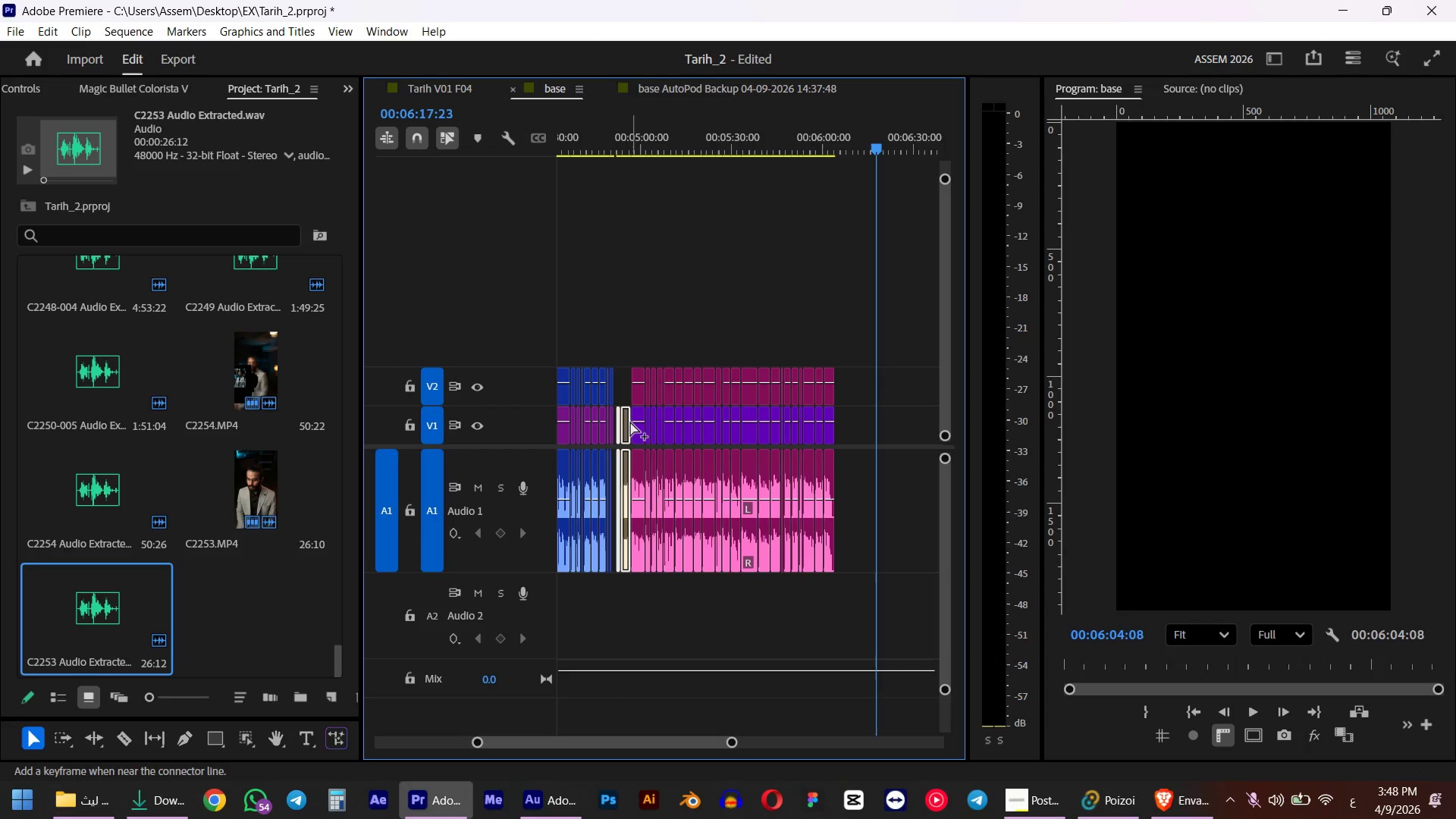 
hold_key(key=ShiftLeft, duration=0.45)
 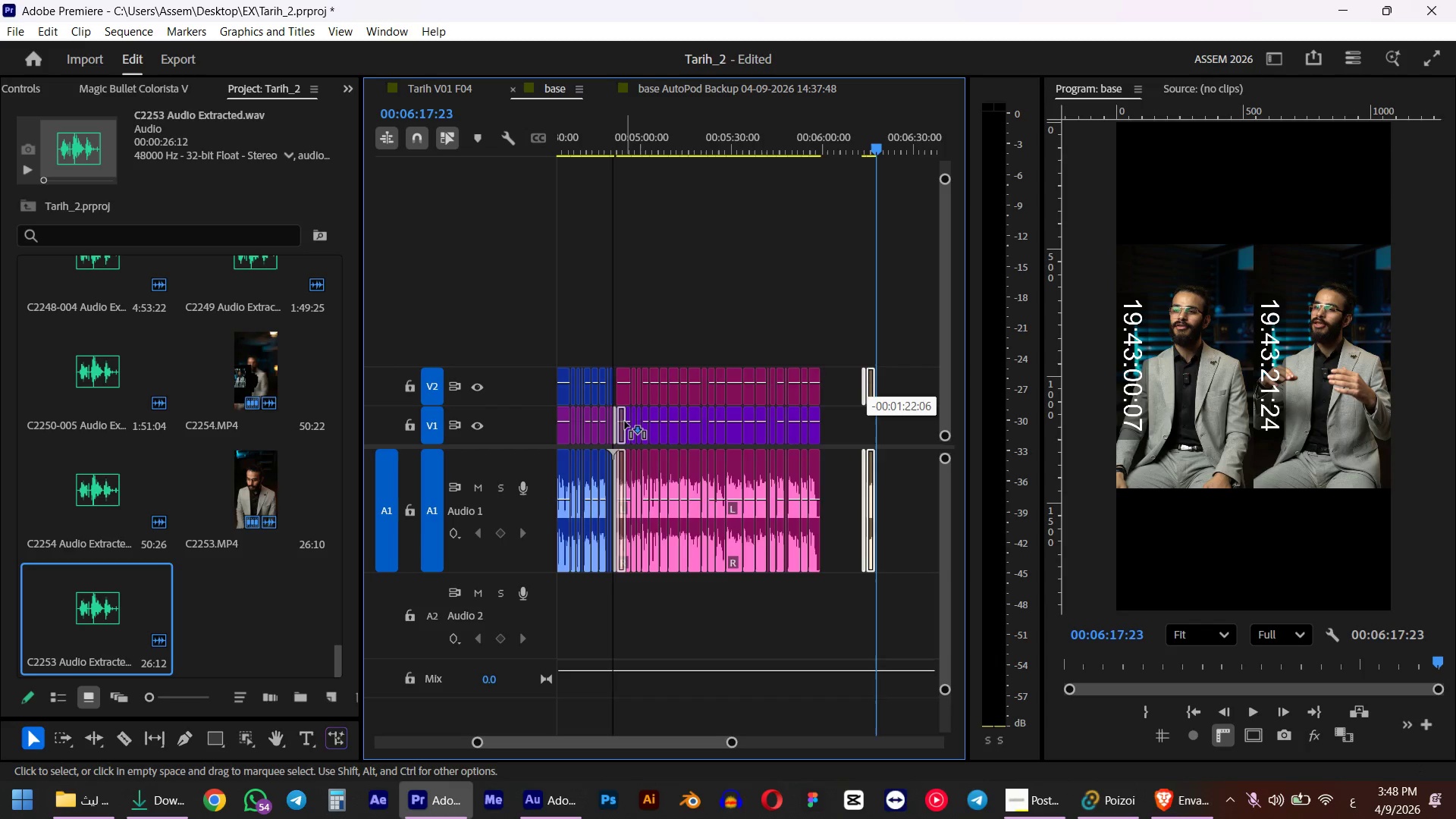 
hold_key(key=ShiftLeft, duration=0.66)
 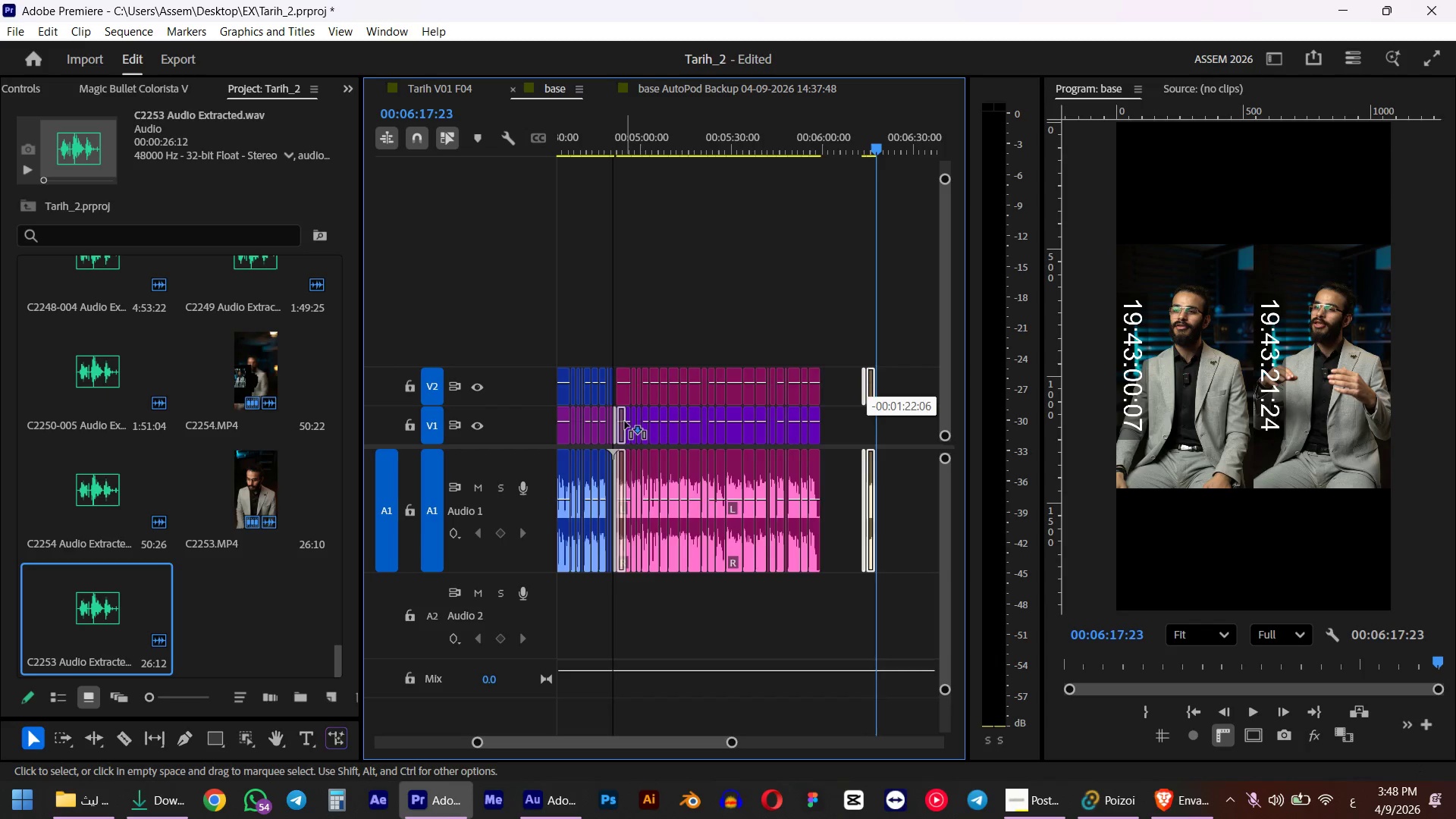 
hold_key(key=ControlLeft, duration=2.83)
 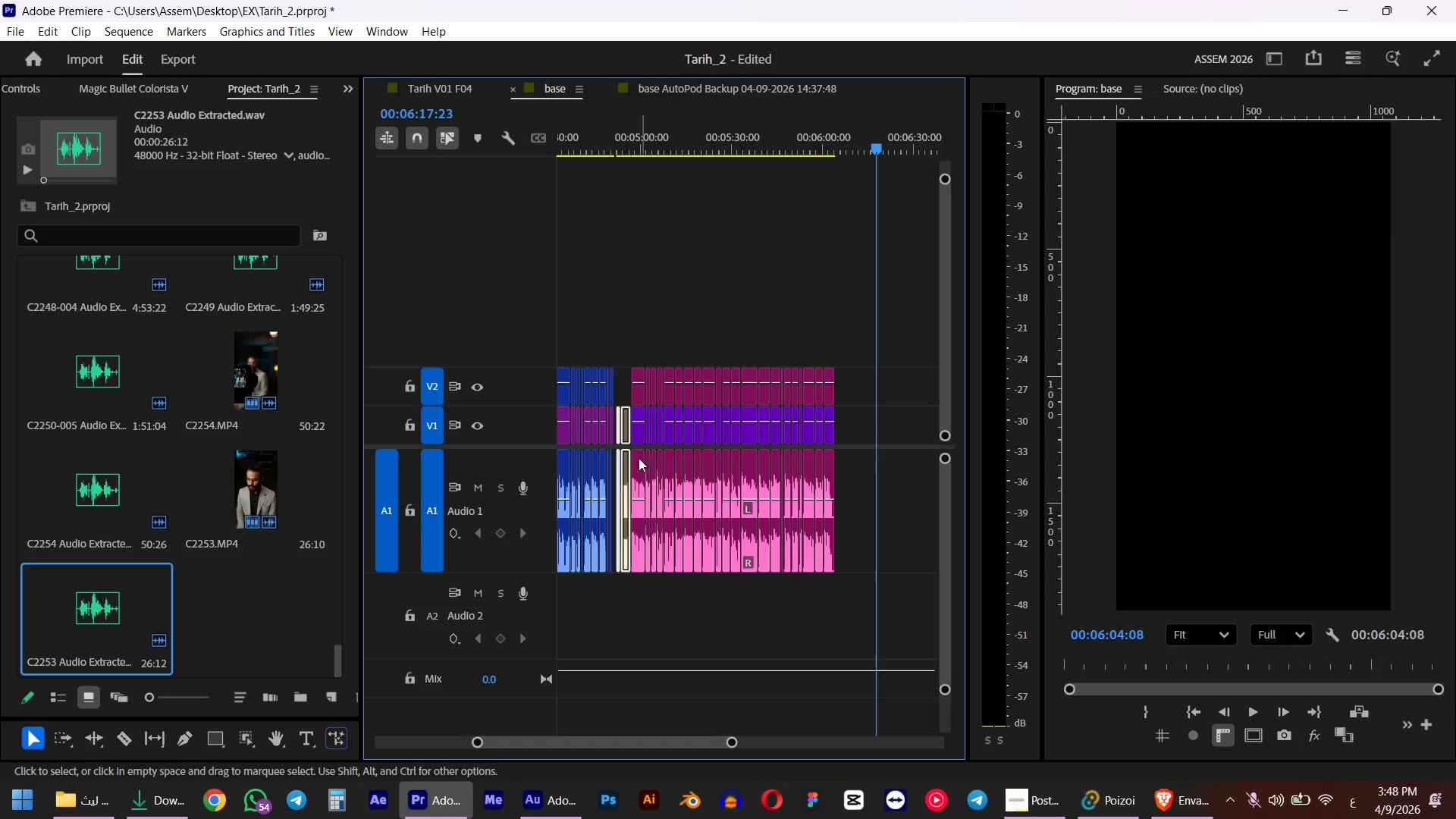 
hold_key(key=AltLeft, duration=1.45)
scroll: coordinate [702, 431], scroll_direction: up, amount: 24.0
 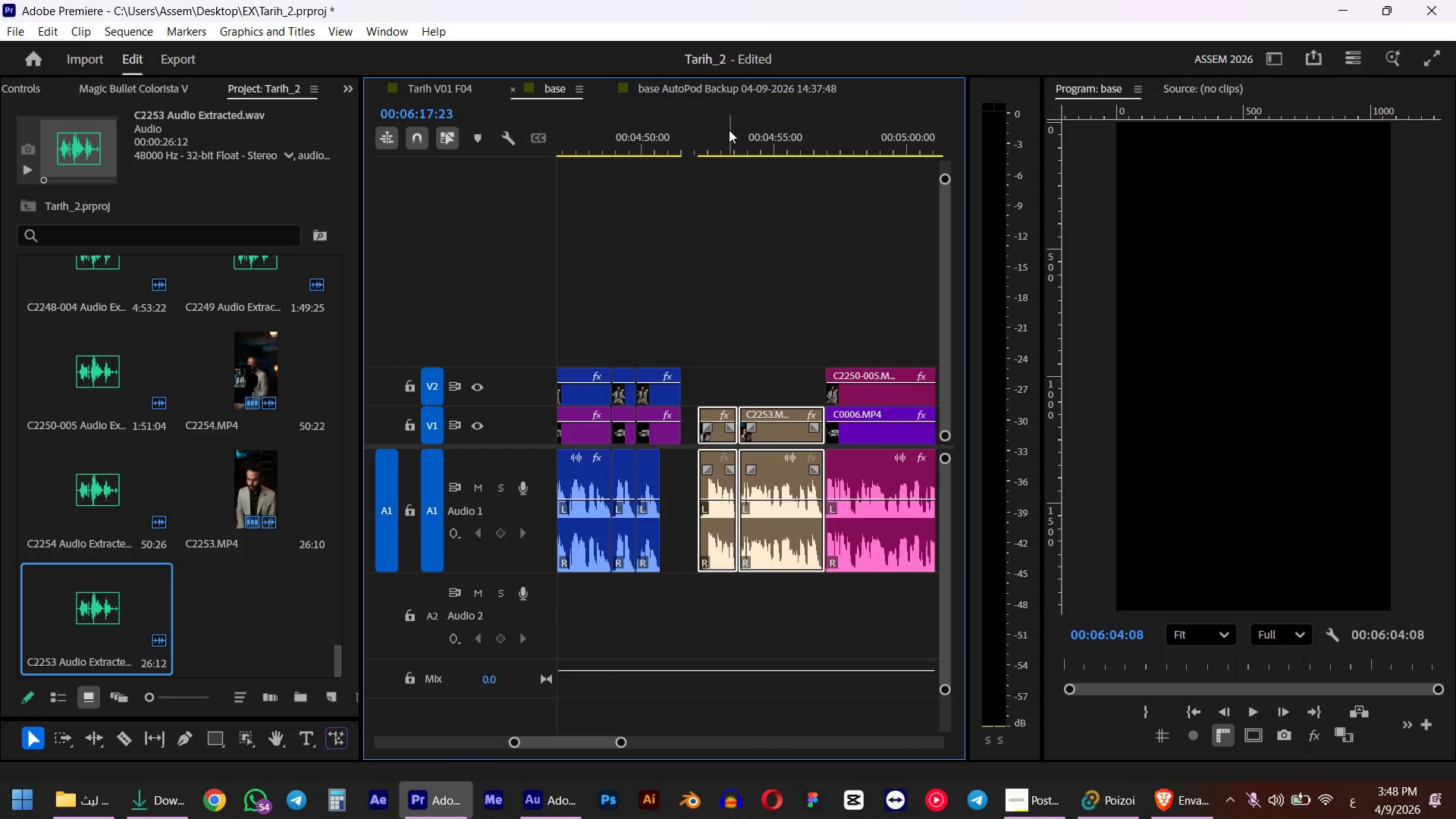 
left_click_drag(start_coordinate=[674, 142], to_coordinate=[700, 142])
 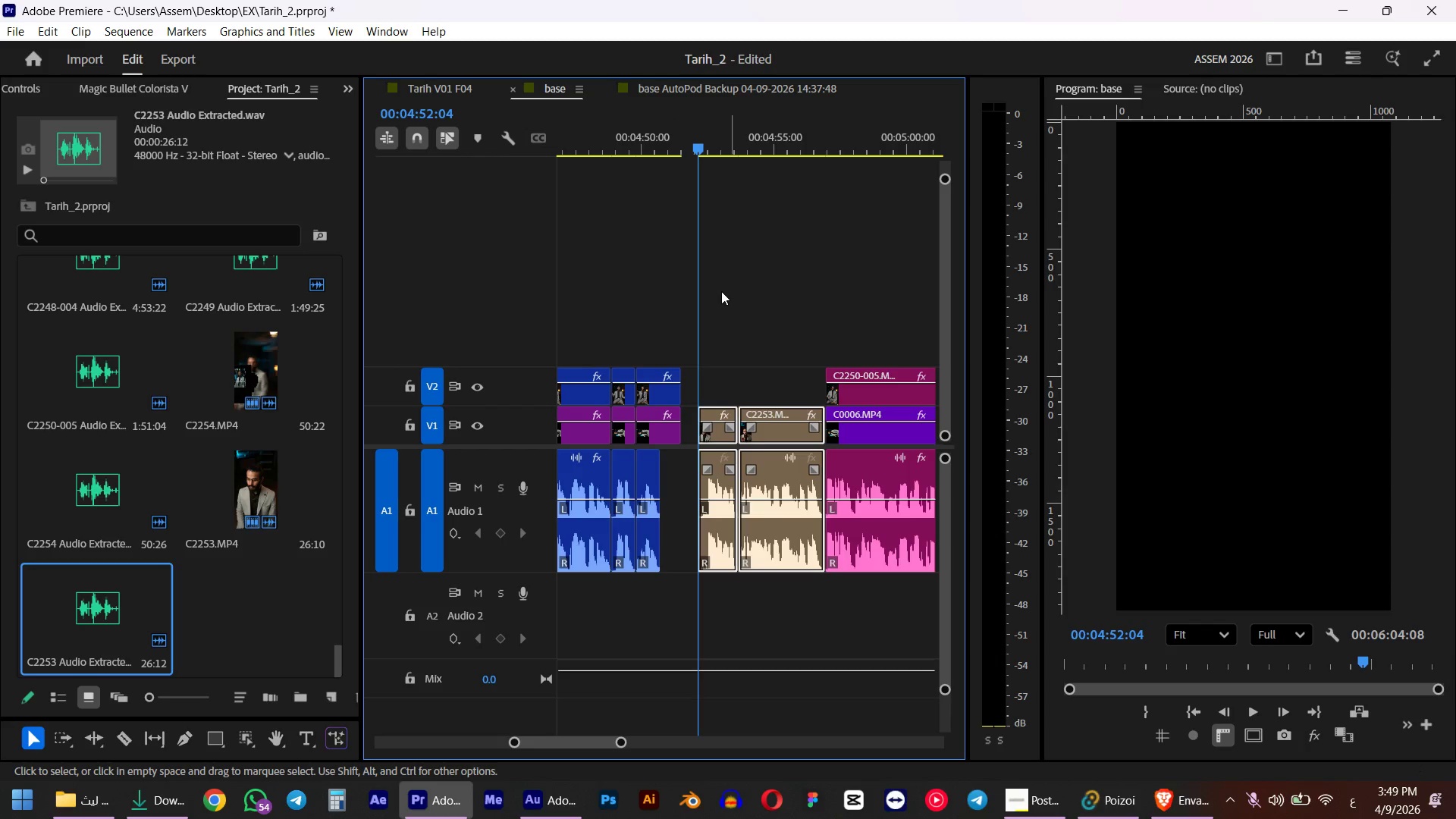 
hold_key(key=ShiftLeft, duration=0.47)
 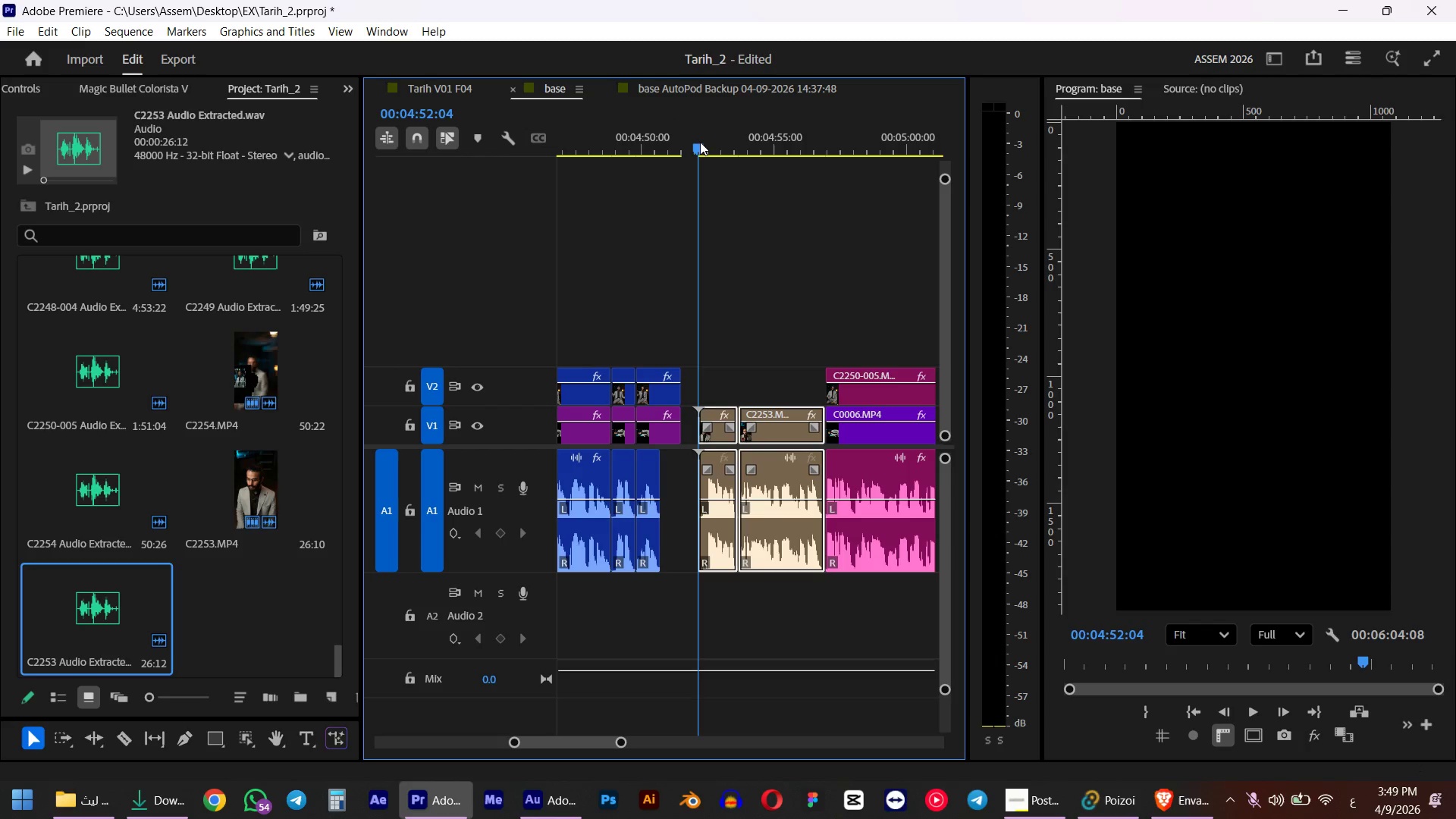 
key(Space)
 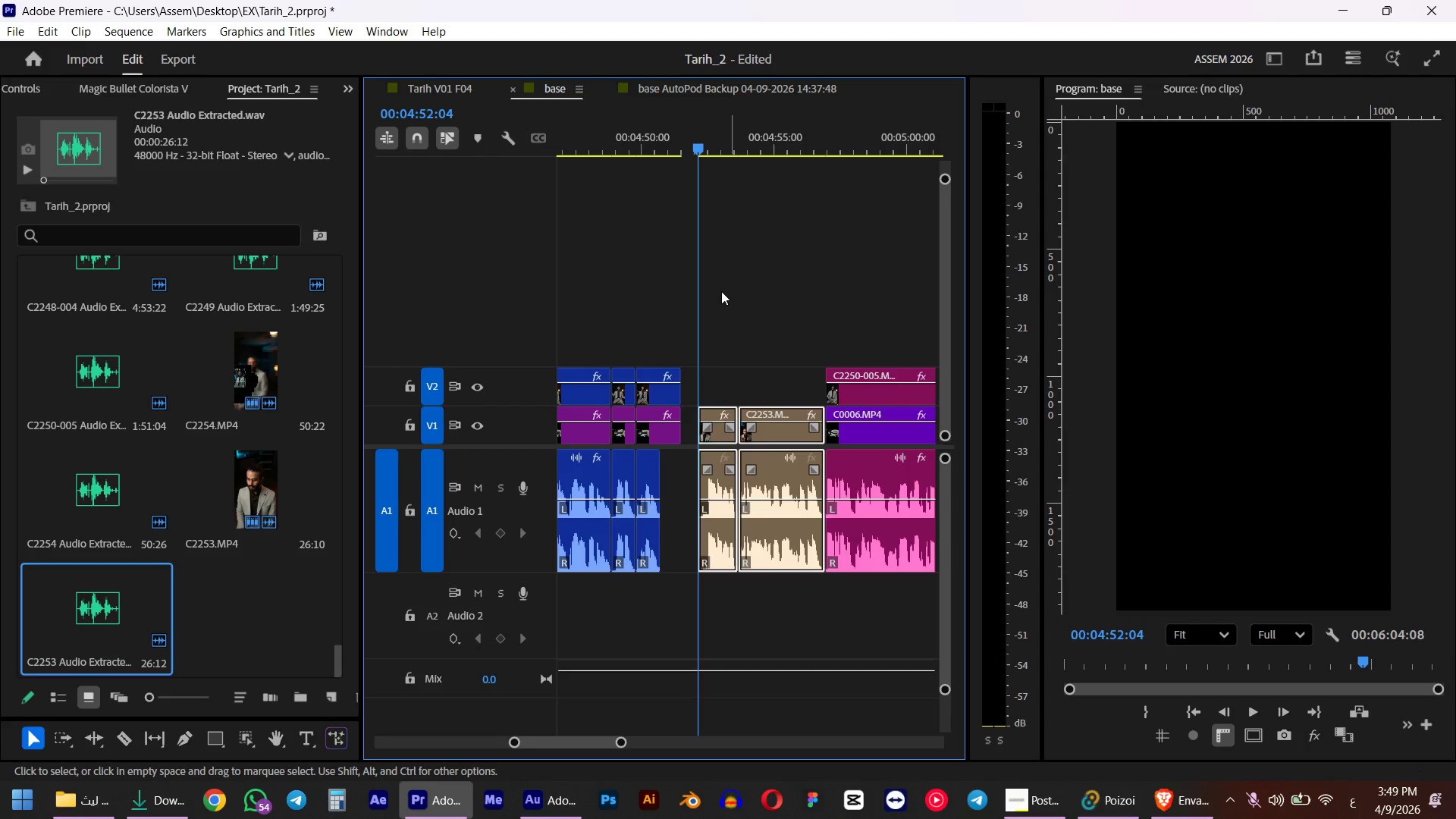 
scroll: coordinate [736, 375], scroll_direction: down, amount: 2.0
 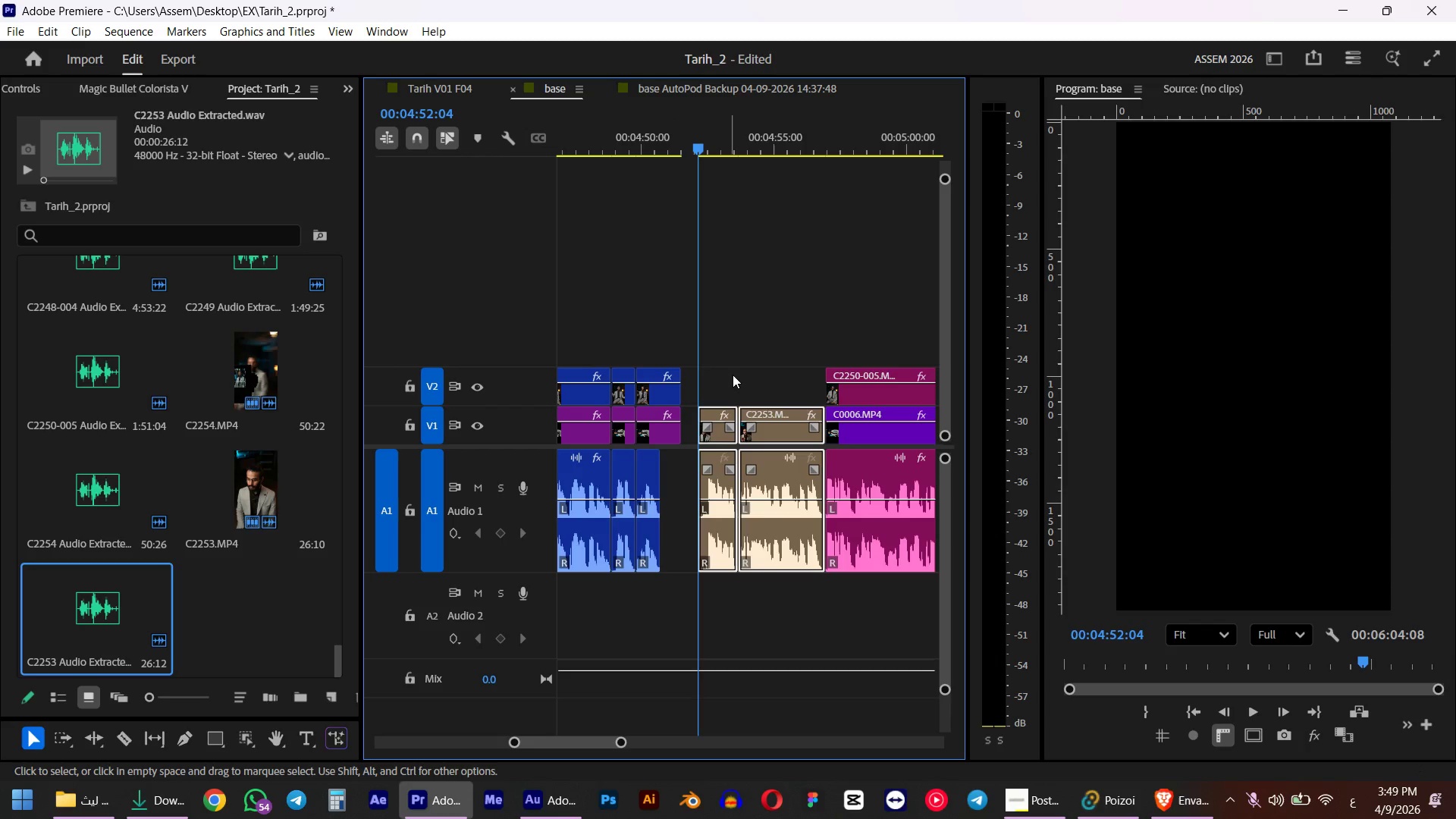 
key(Space)
 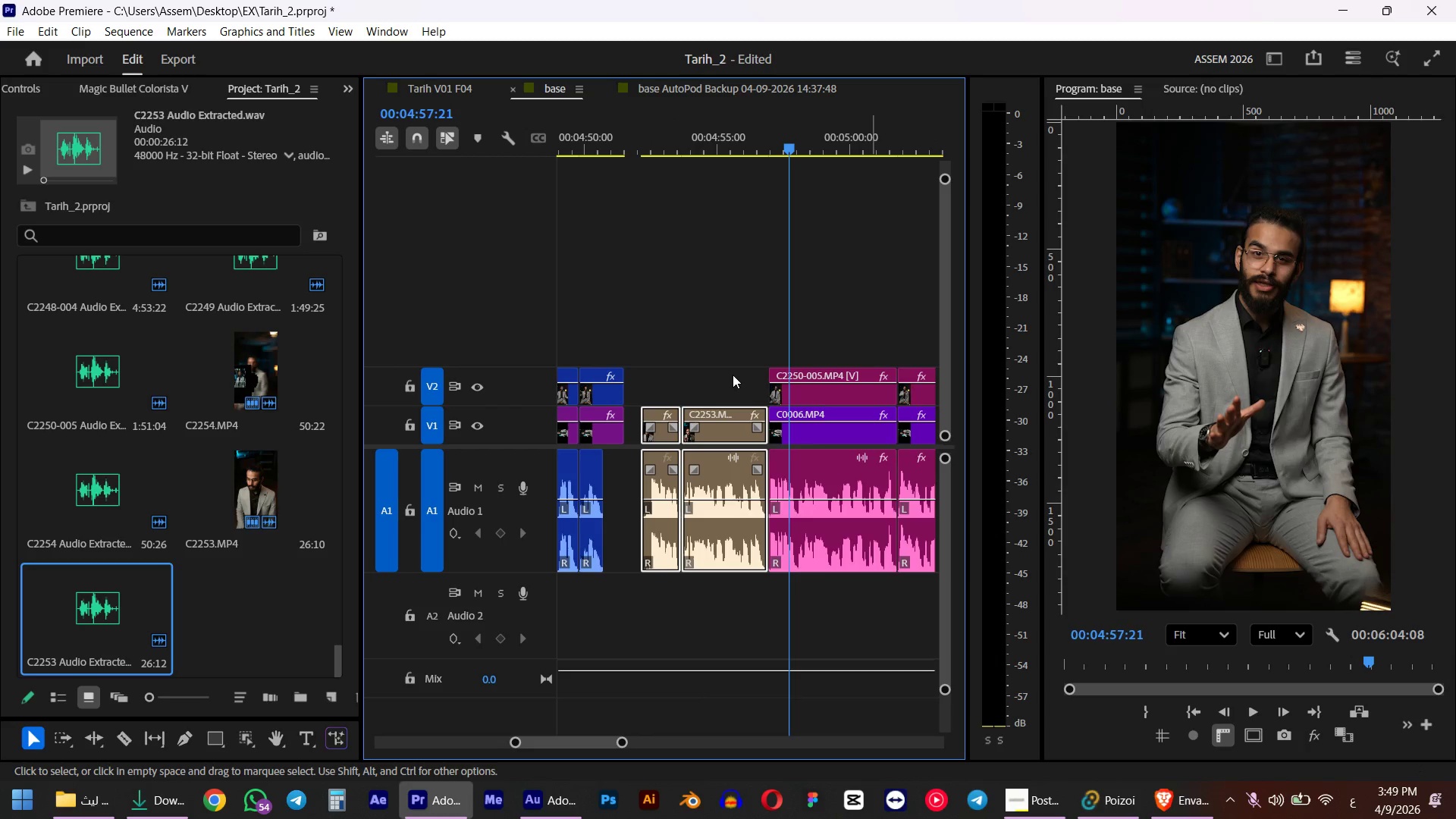 
key(Space)
 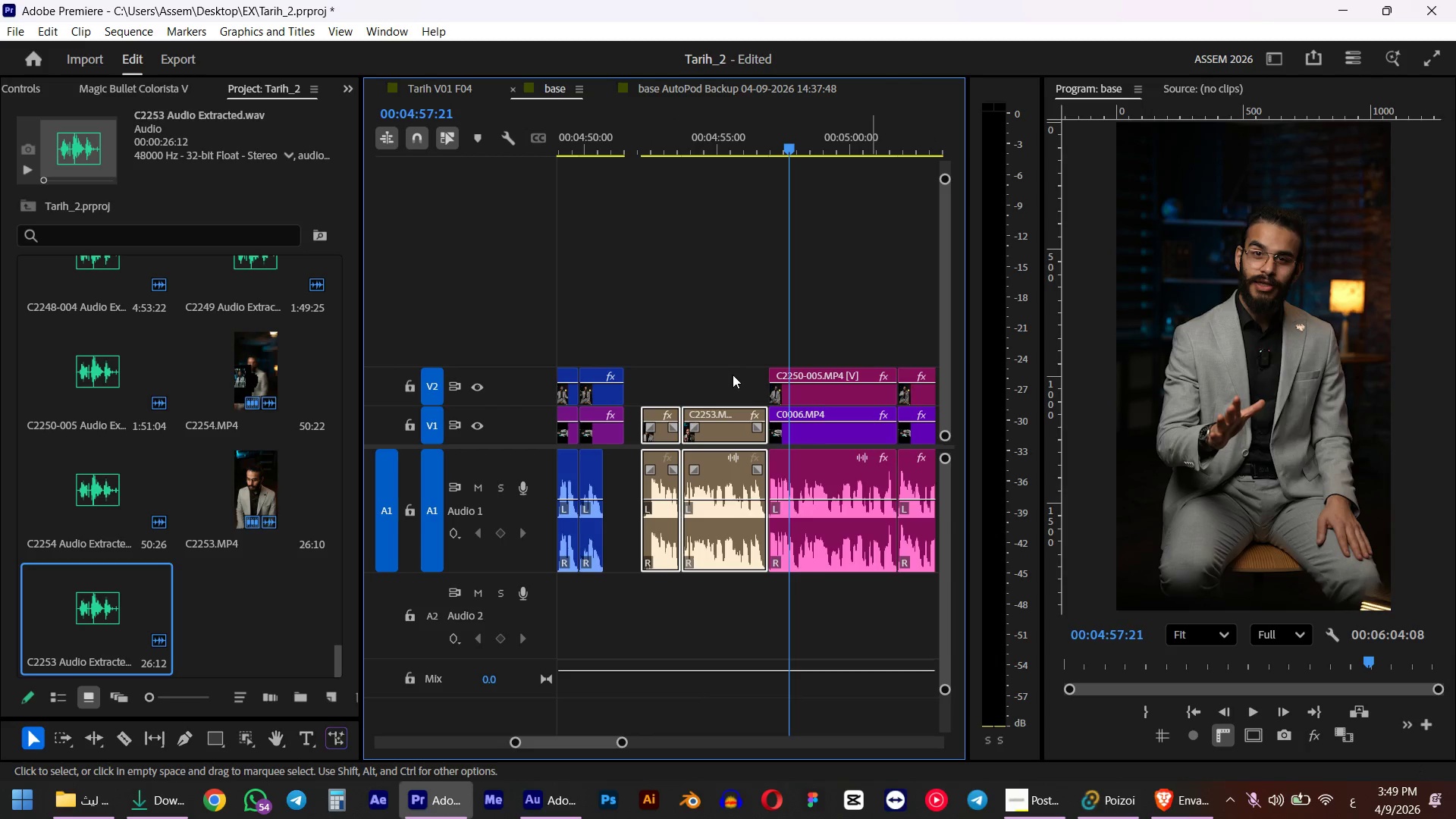 
scroll: coordinate [823, 318], scroll_direction: down, amount: 2.0
 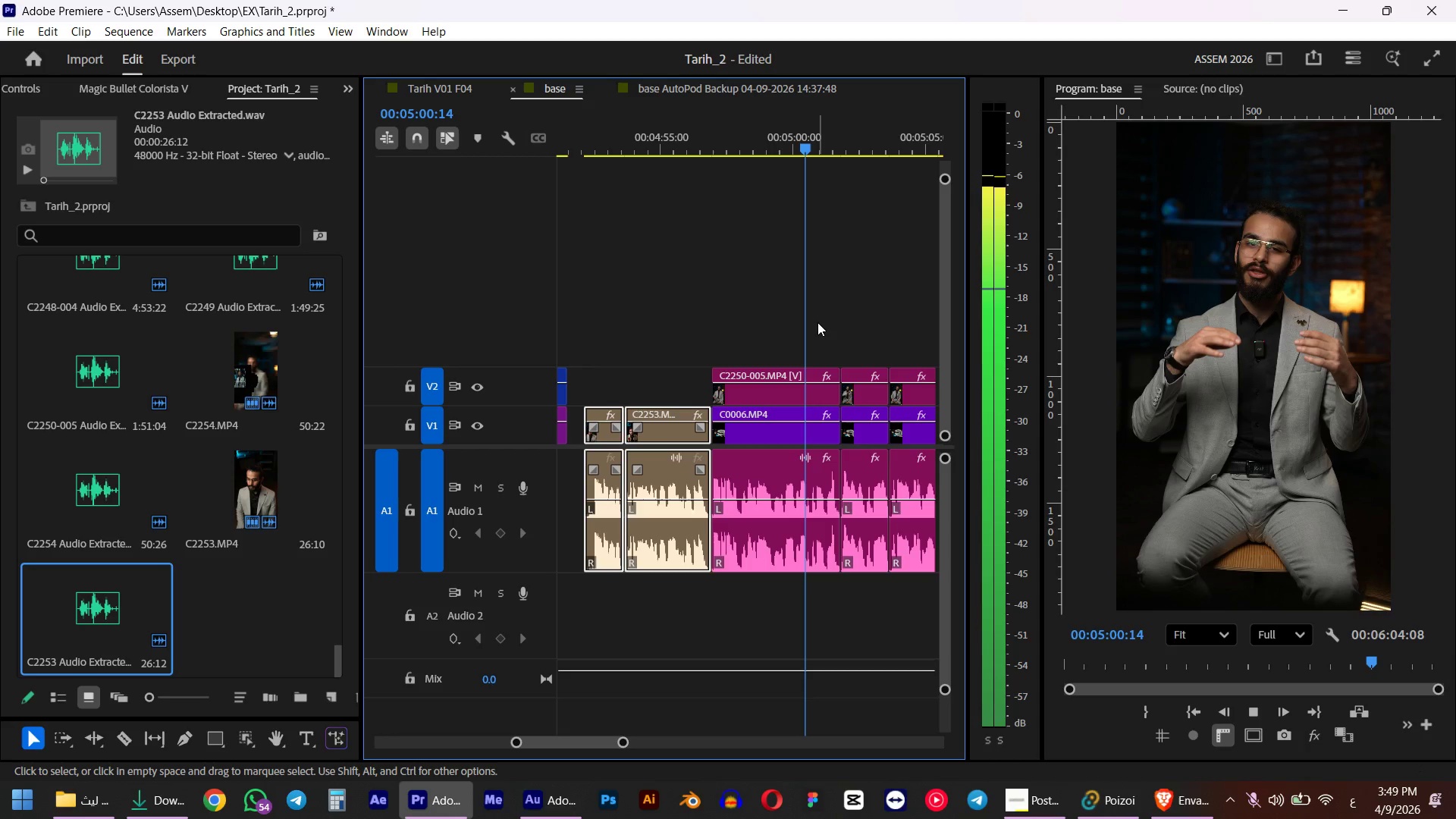 
key(Space)
 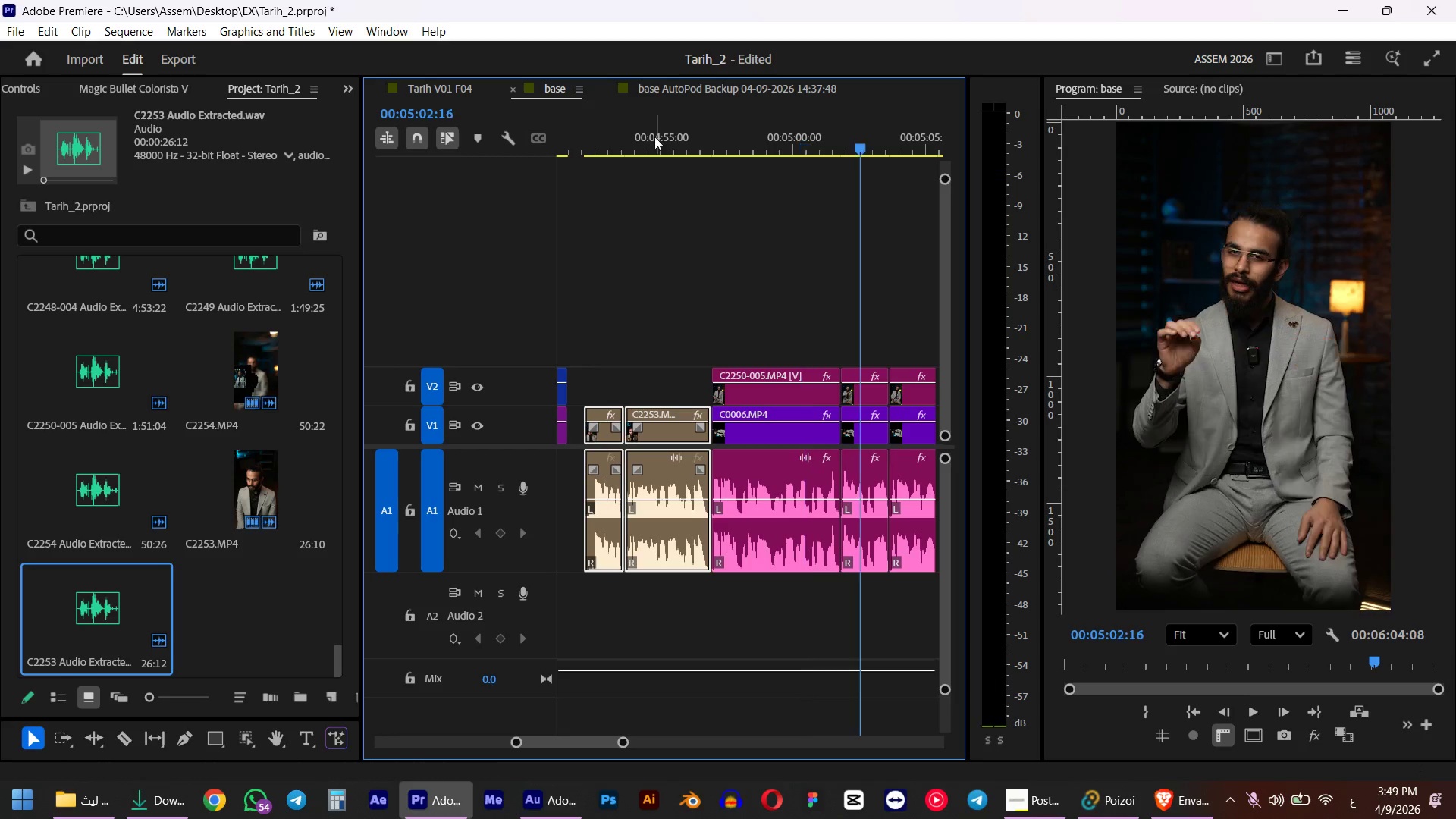 
left_click([654, 136])
 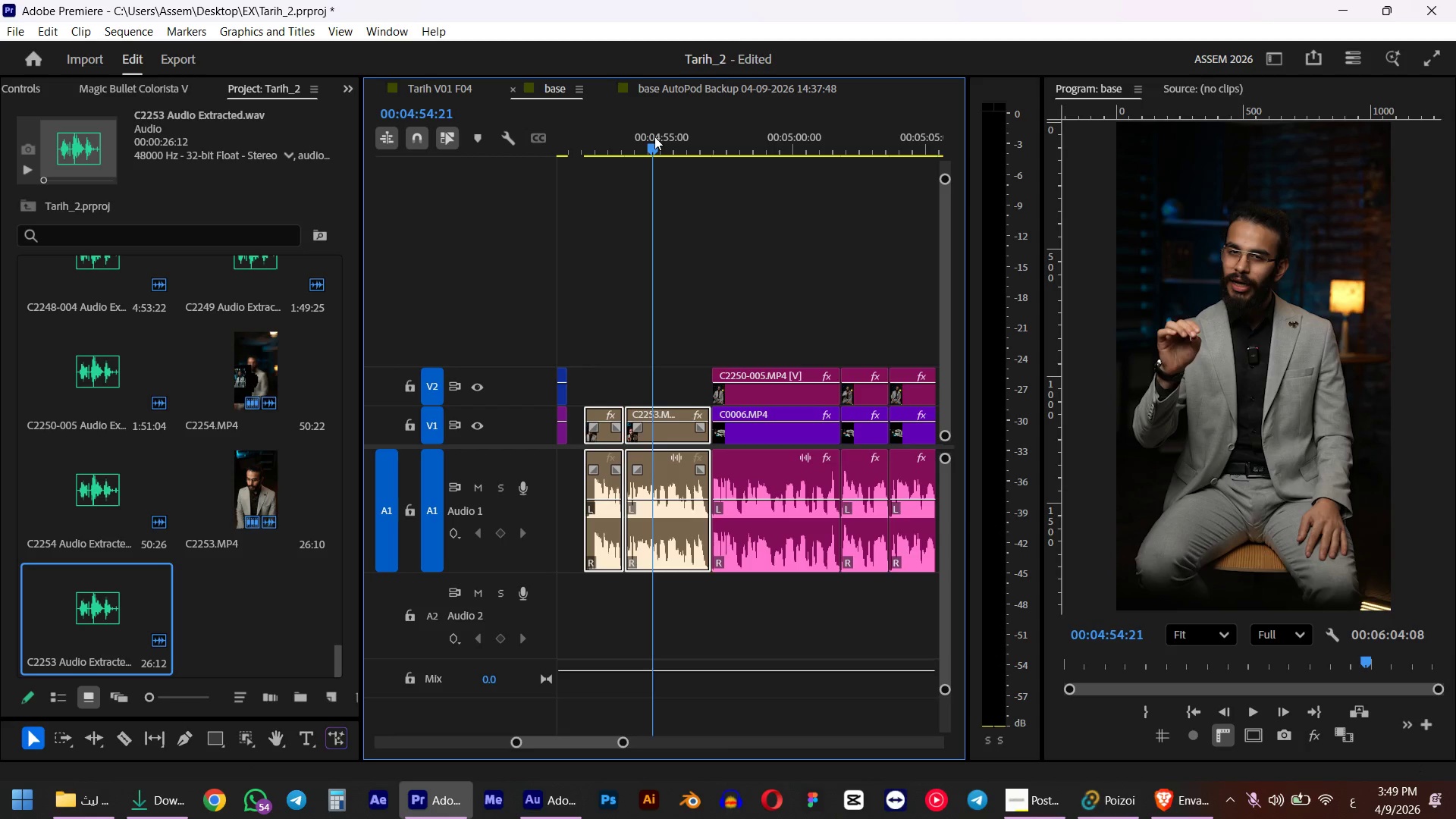 
key(Space)
 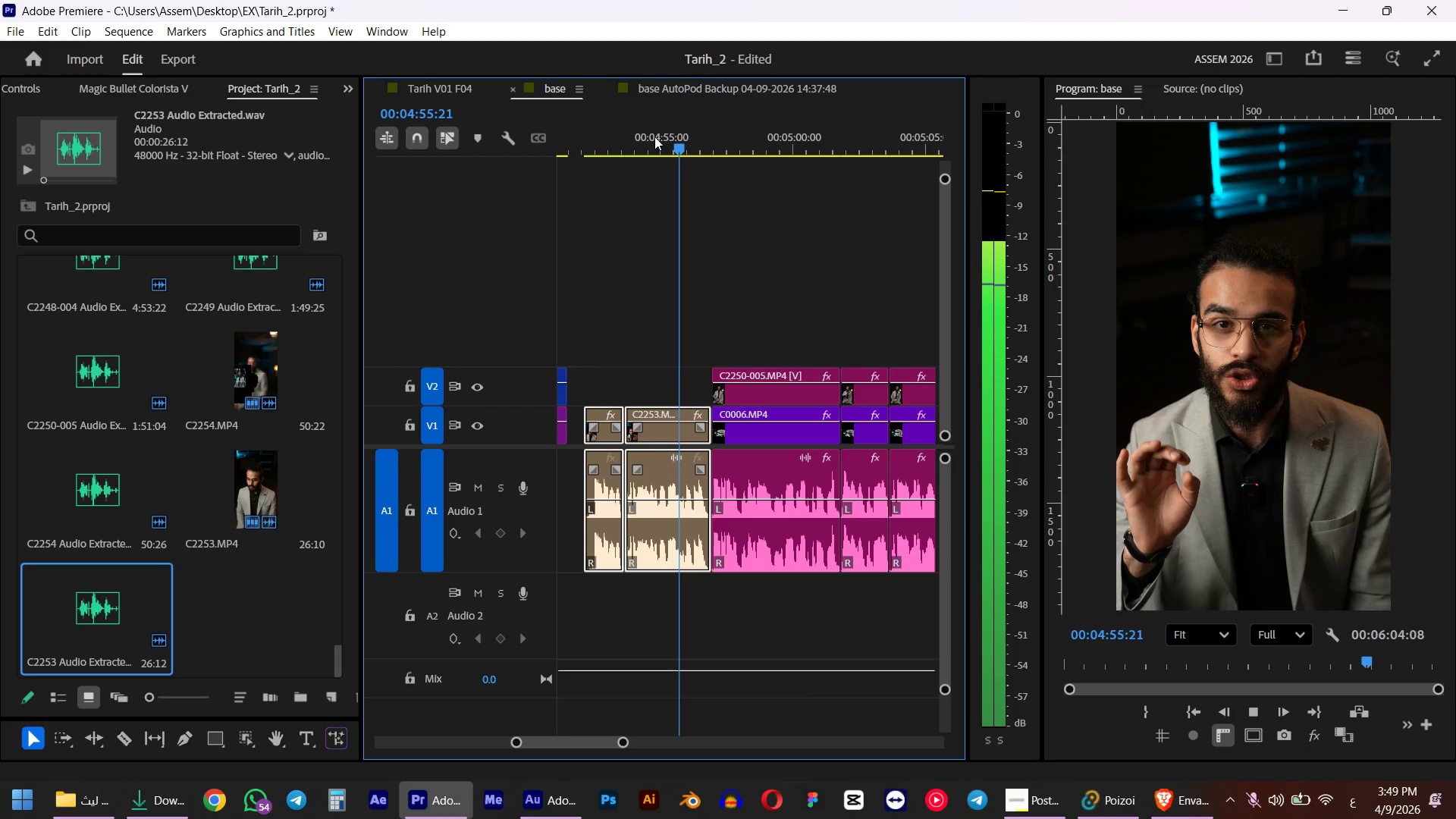 
key(Space)
 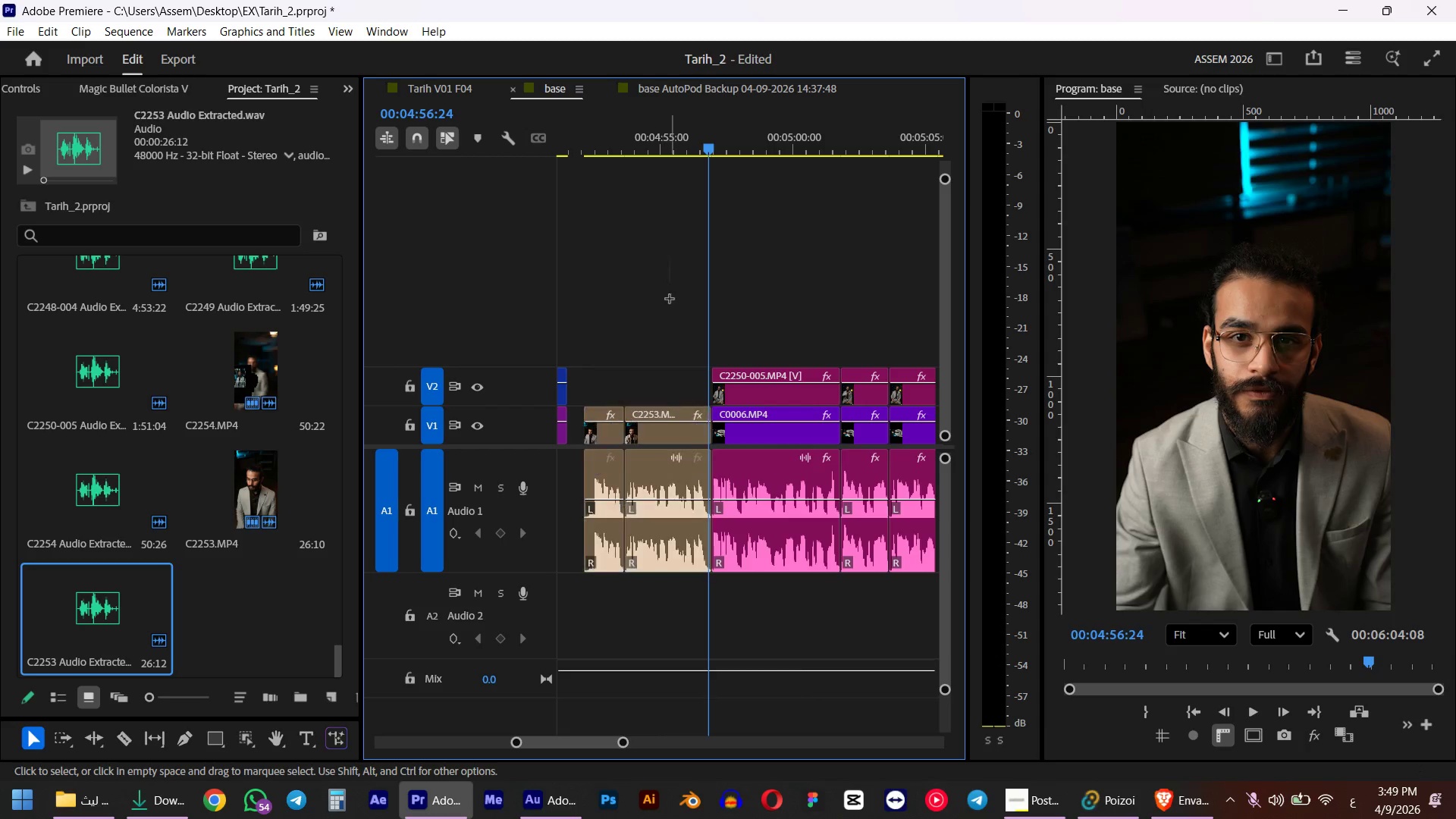 
left_click_drag(start_coordinate=[670, 259], to_coordinate=[619, 532])
 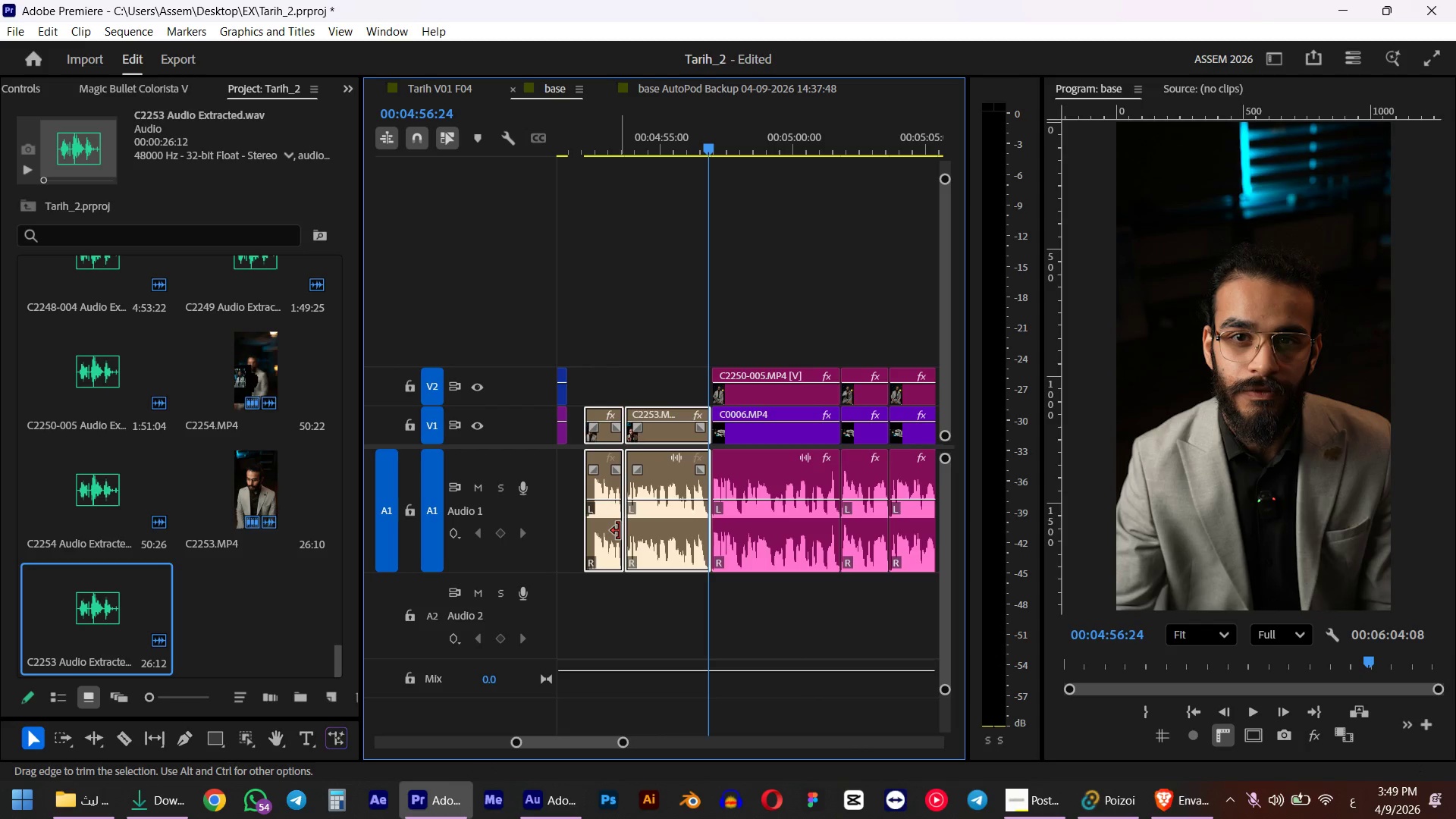 
key(D)
 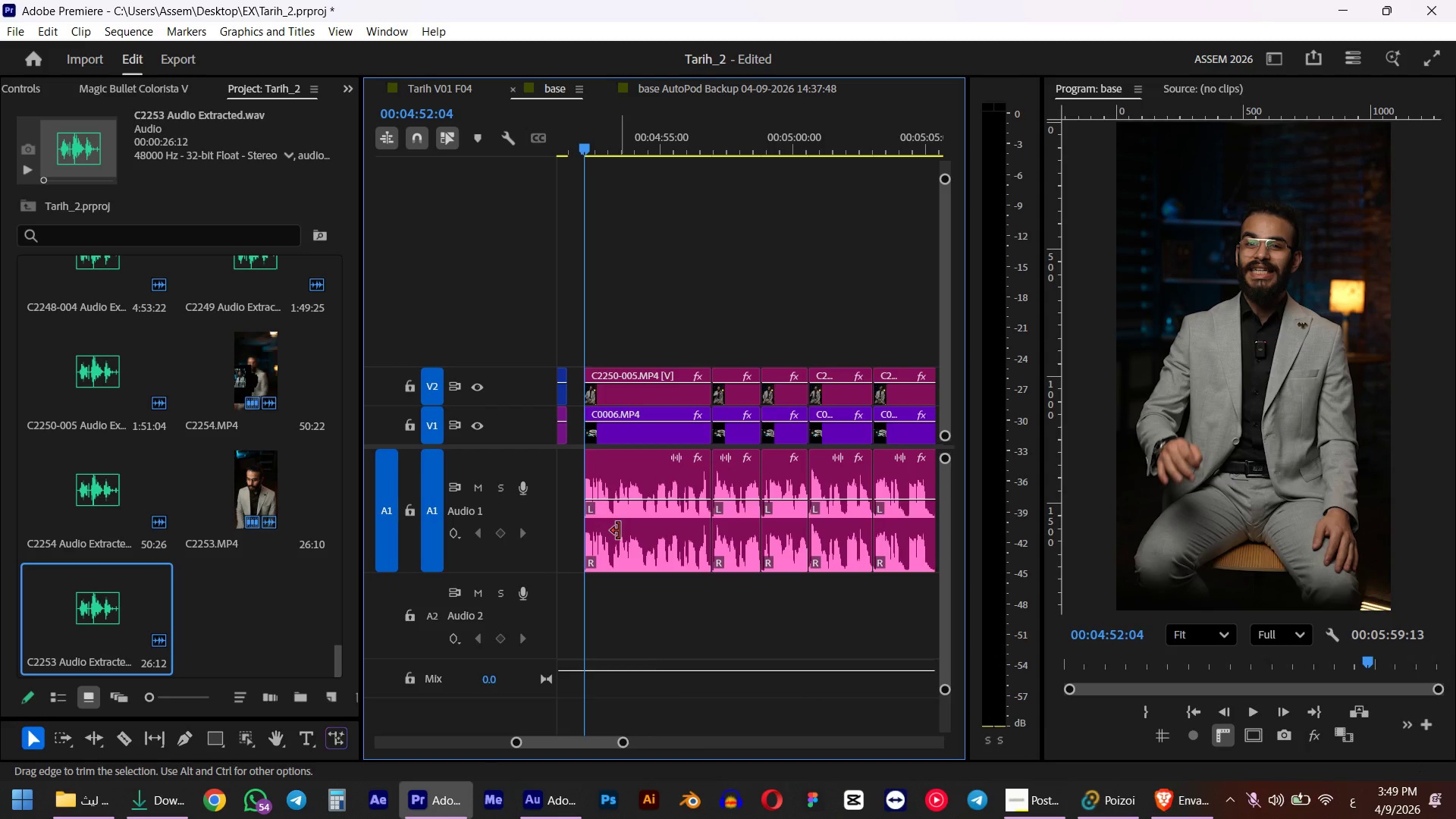 
key(Space)
 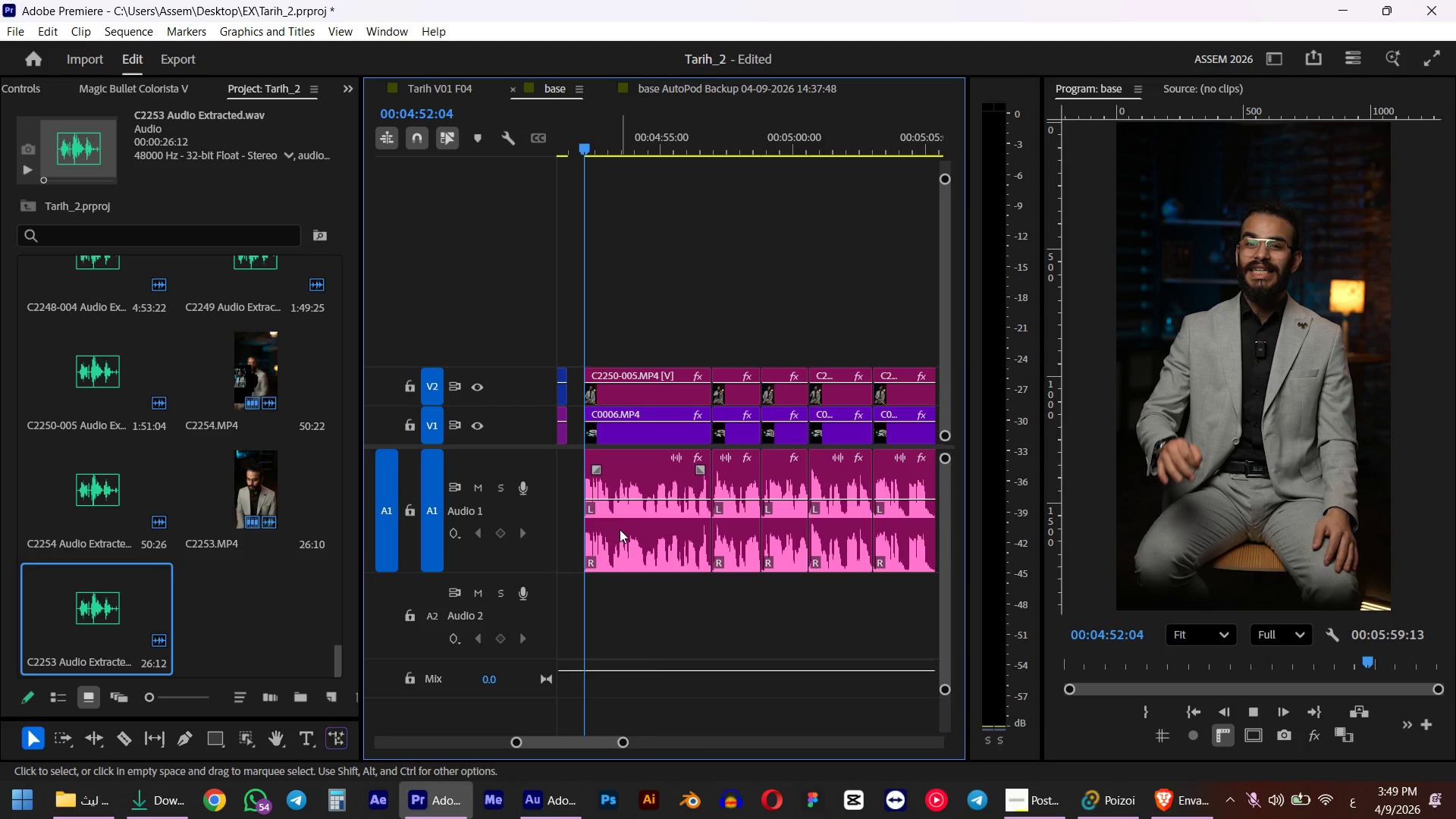 
hold_key(key=AltLeft, duration=0.83)
scroll: coordinate [641, 530], scroll_direction: down, amount: 5.0
 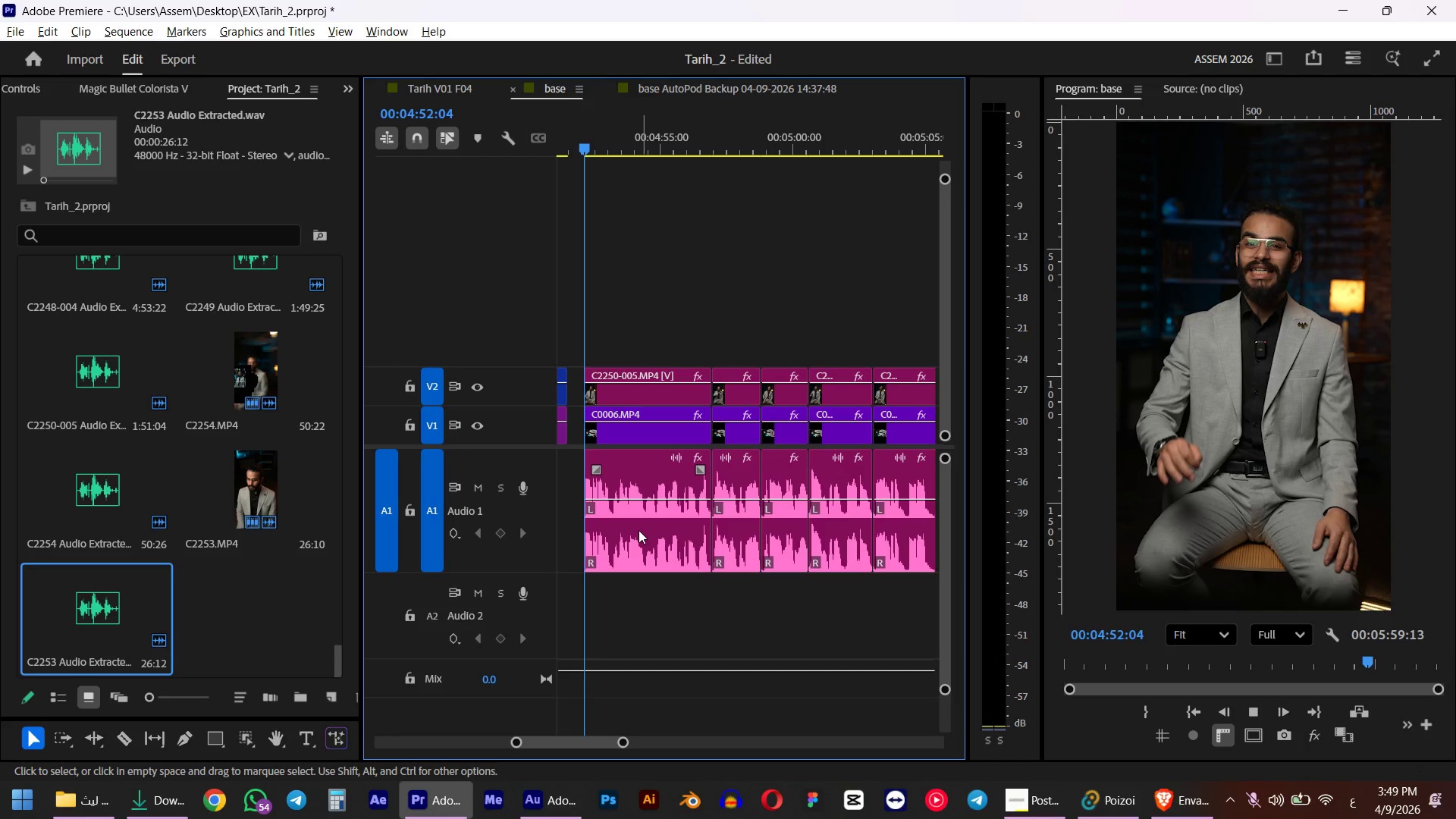 
hold_key(key=AltLeft, duration=0.38)
 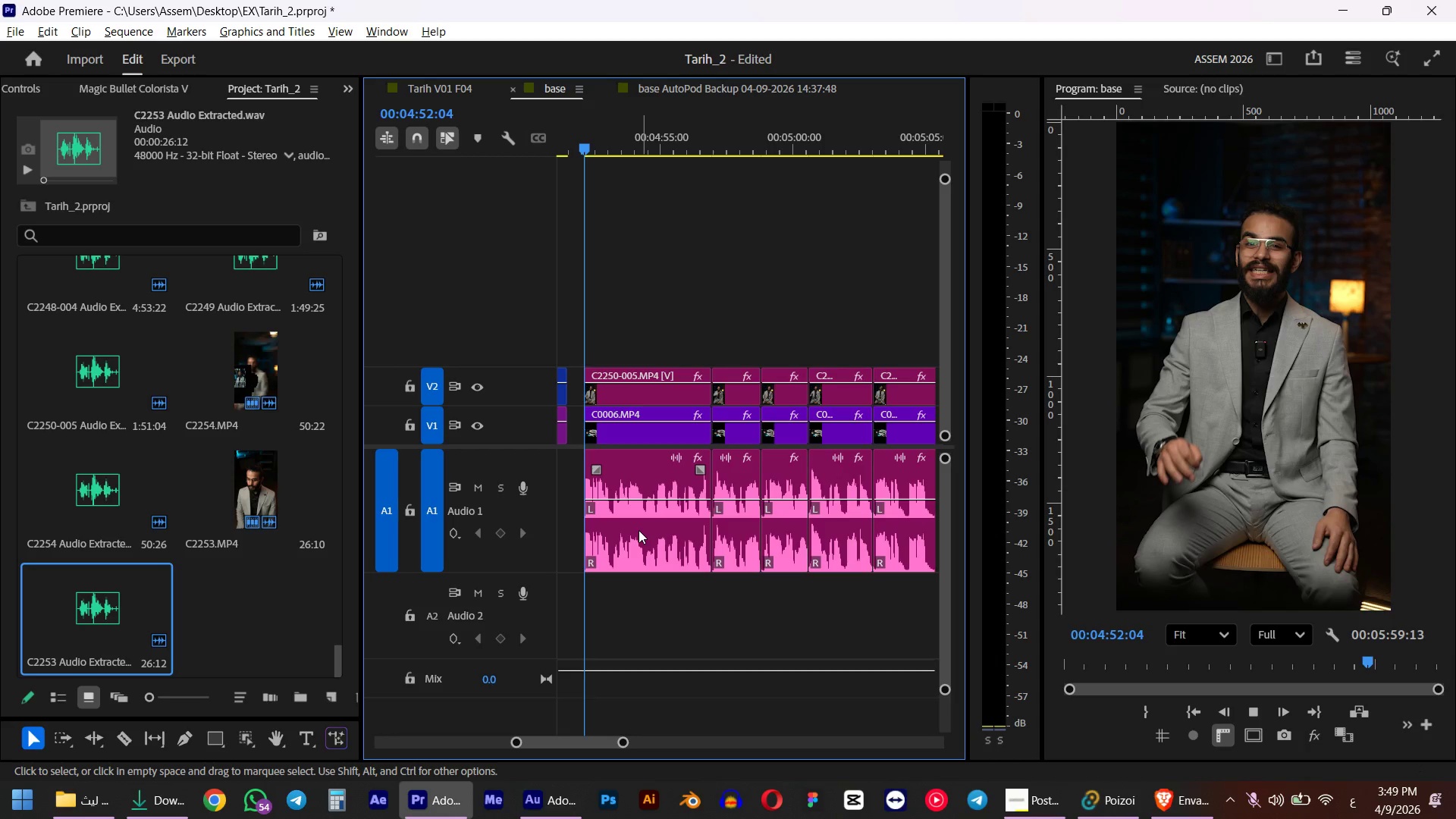 
key(Space)
 